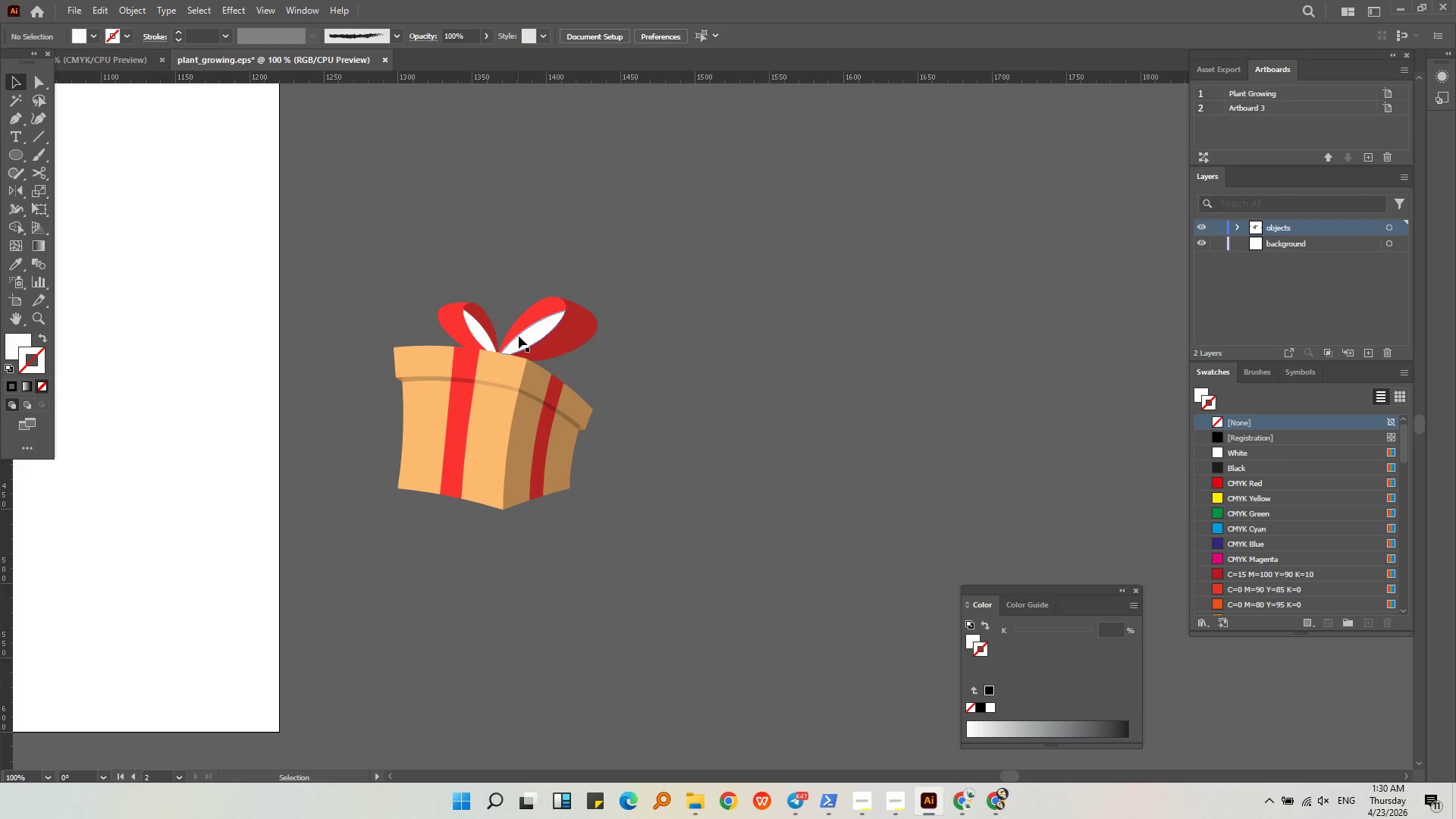 
left_click([519, 336])
 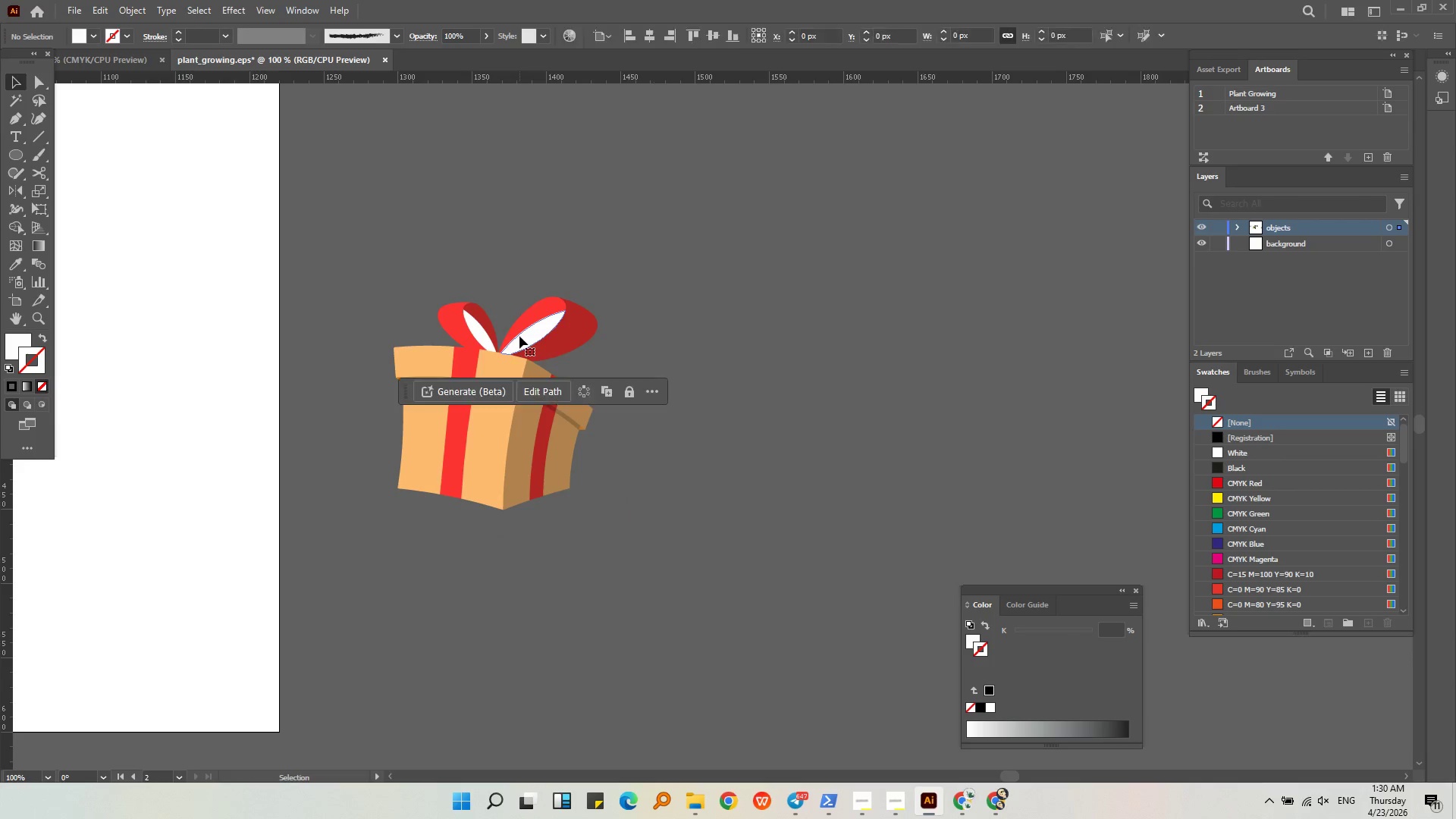 
key(Delete)
 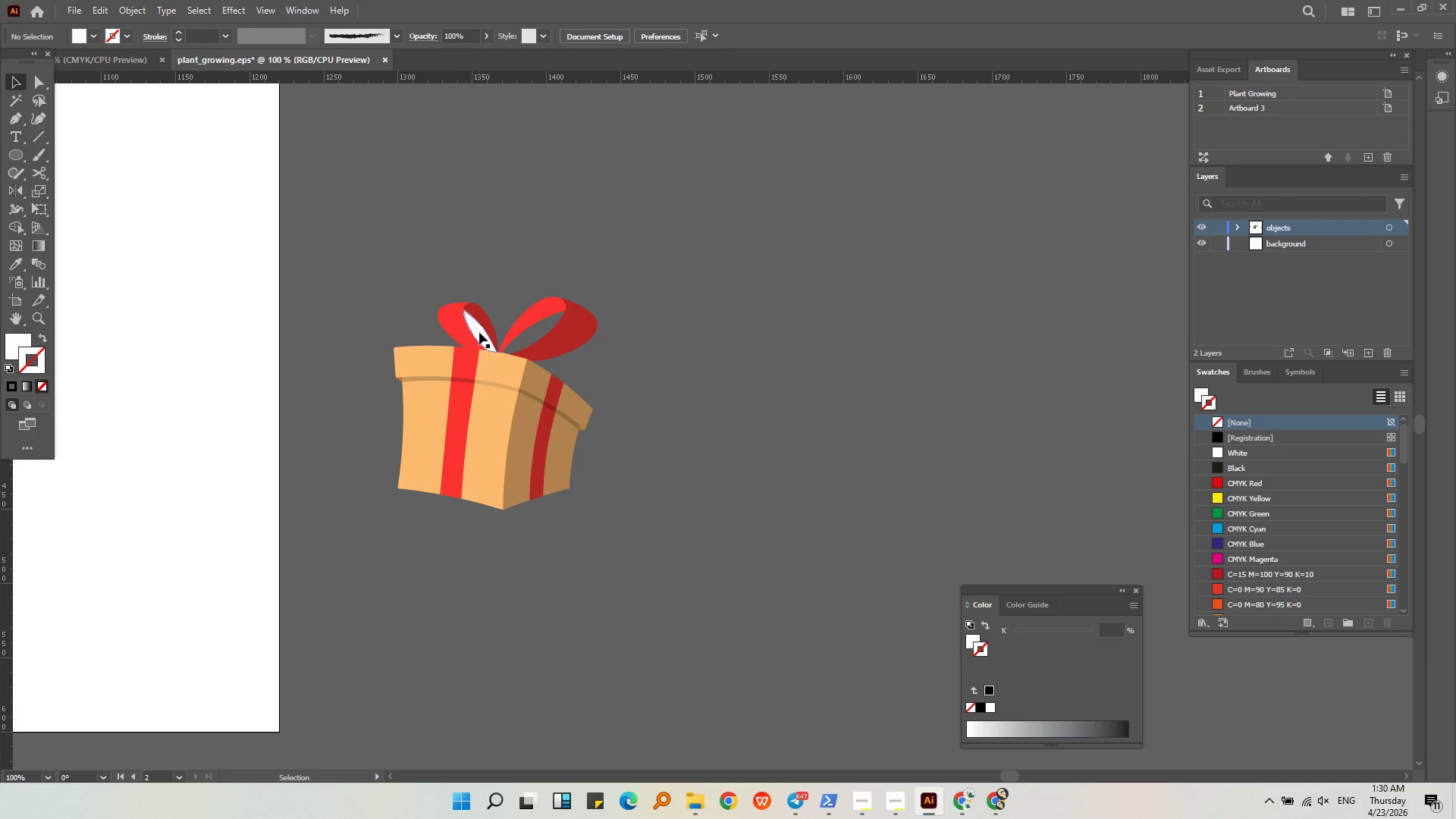 
left_click([479, 331])
 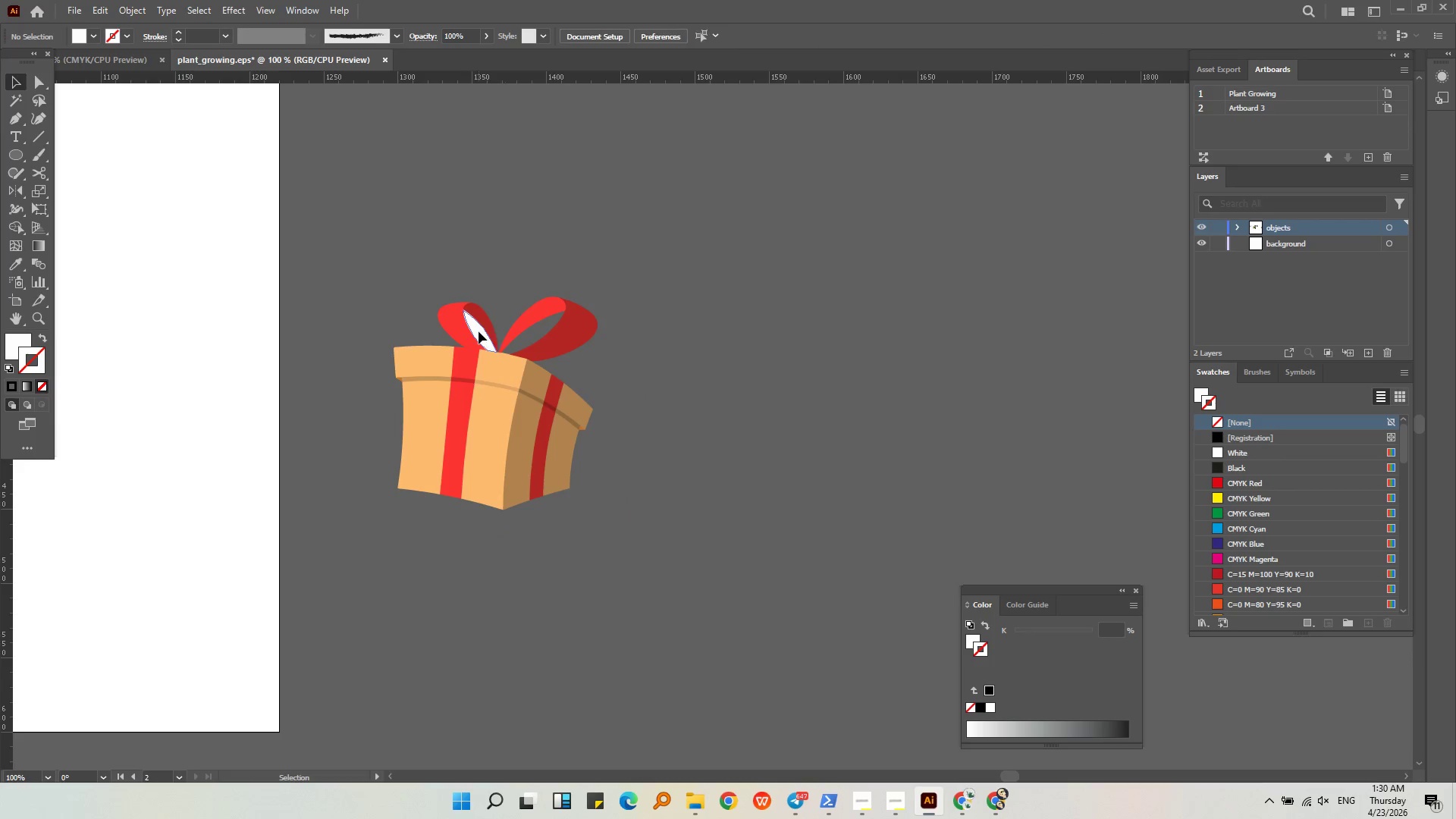 
key(Delete)
 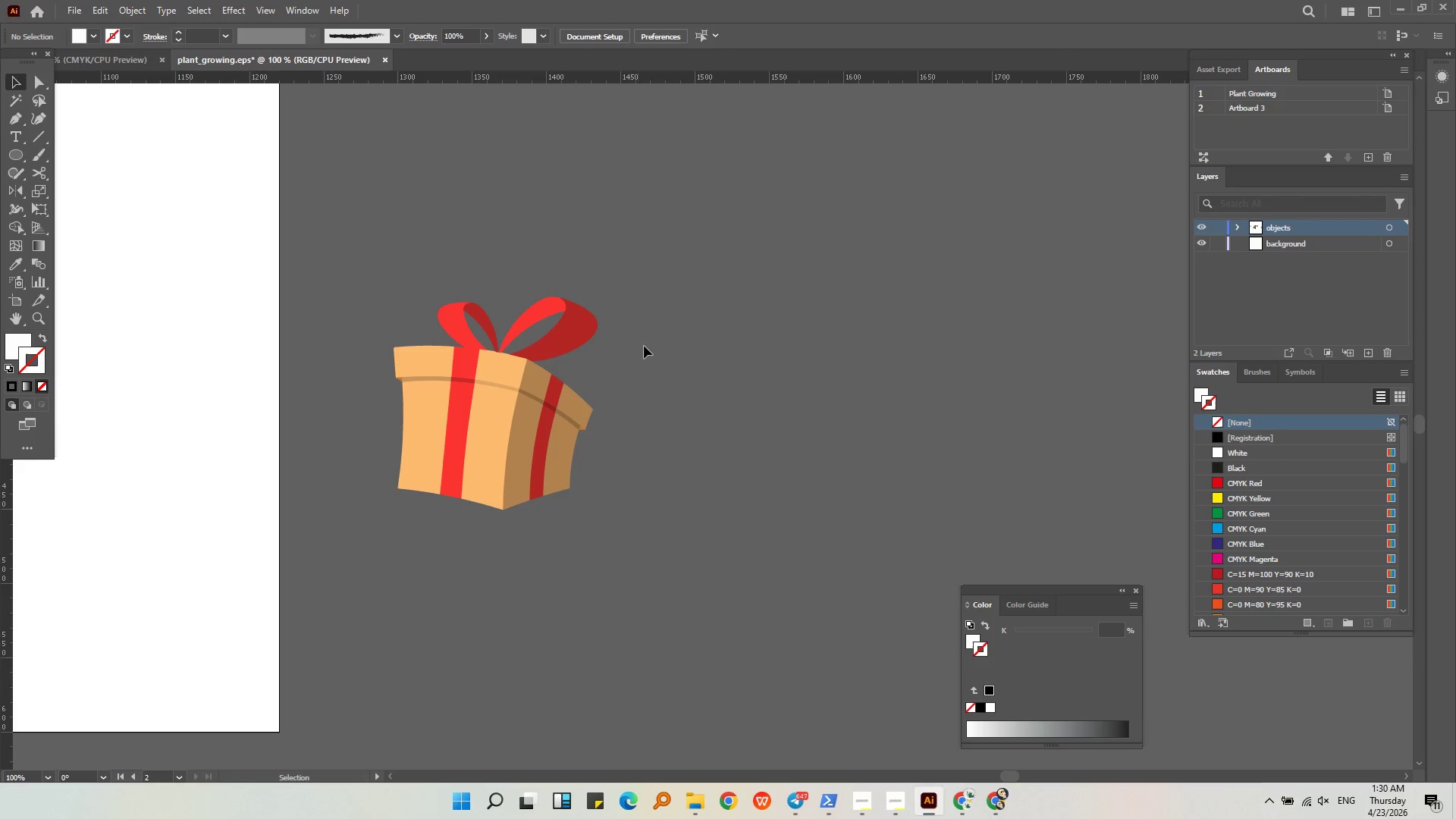 
left_click([644, 346])
 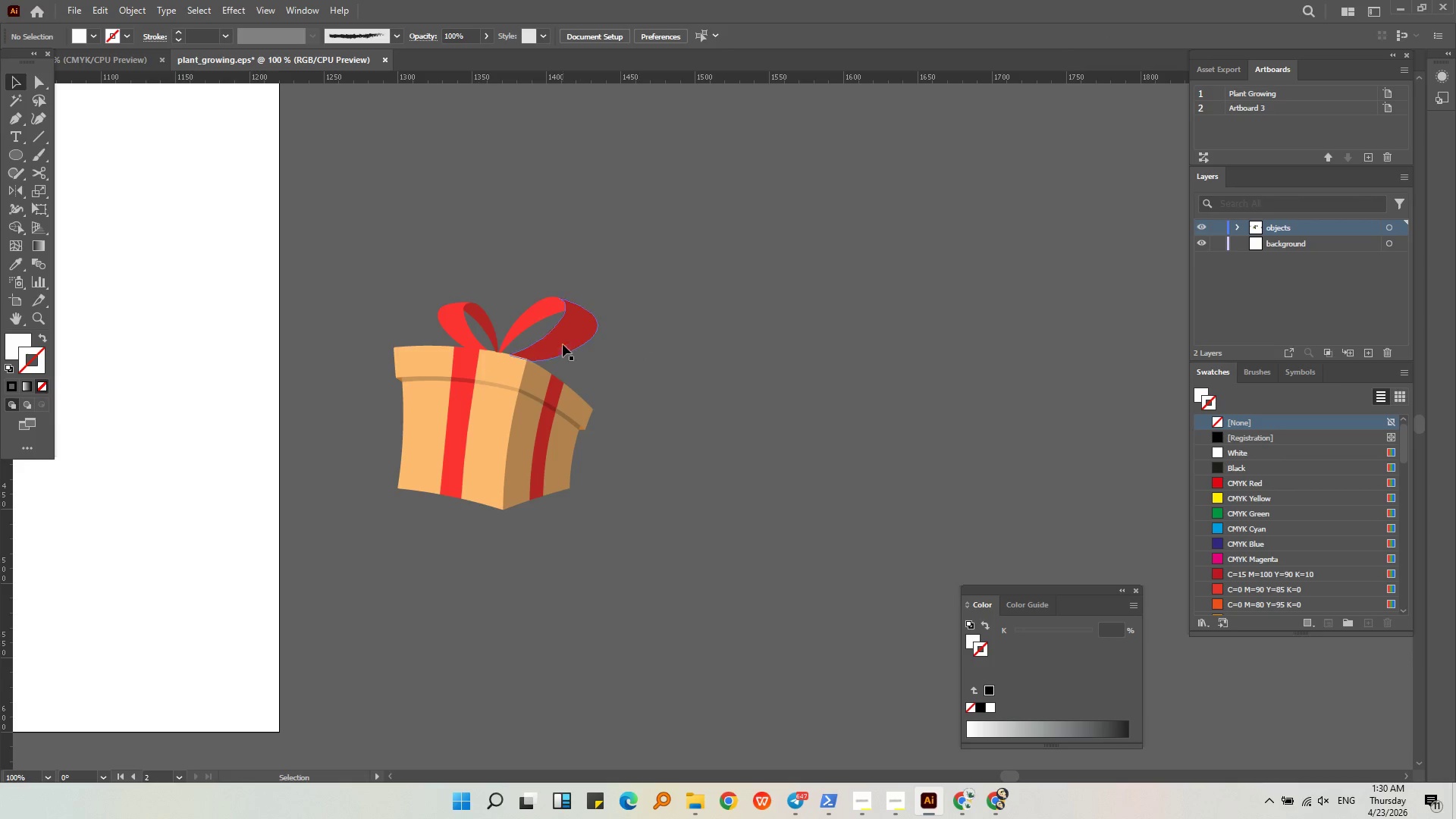 
left_click([562, 340])
 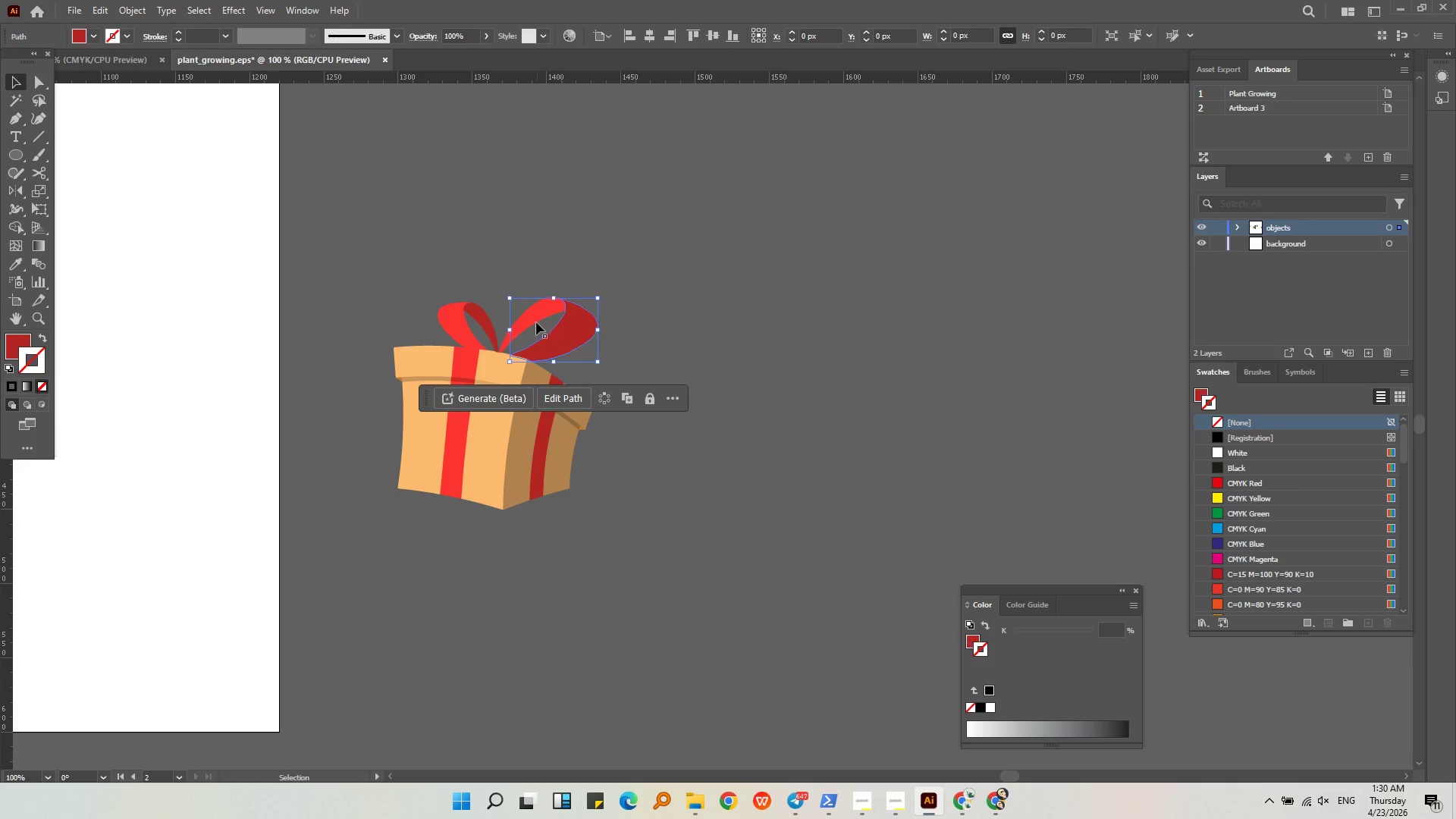 
key(Shift+ShiftLeft)
 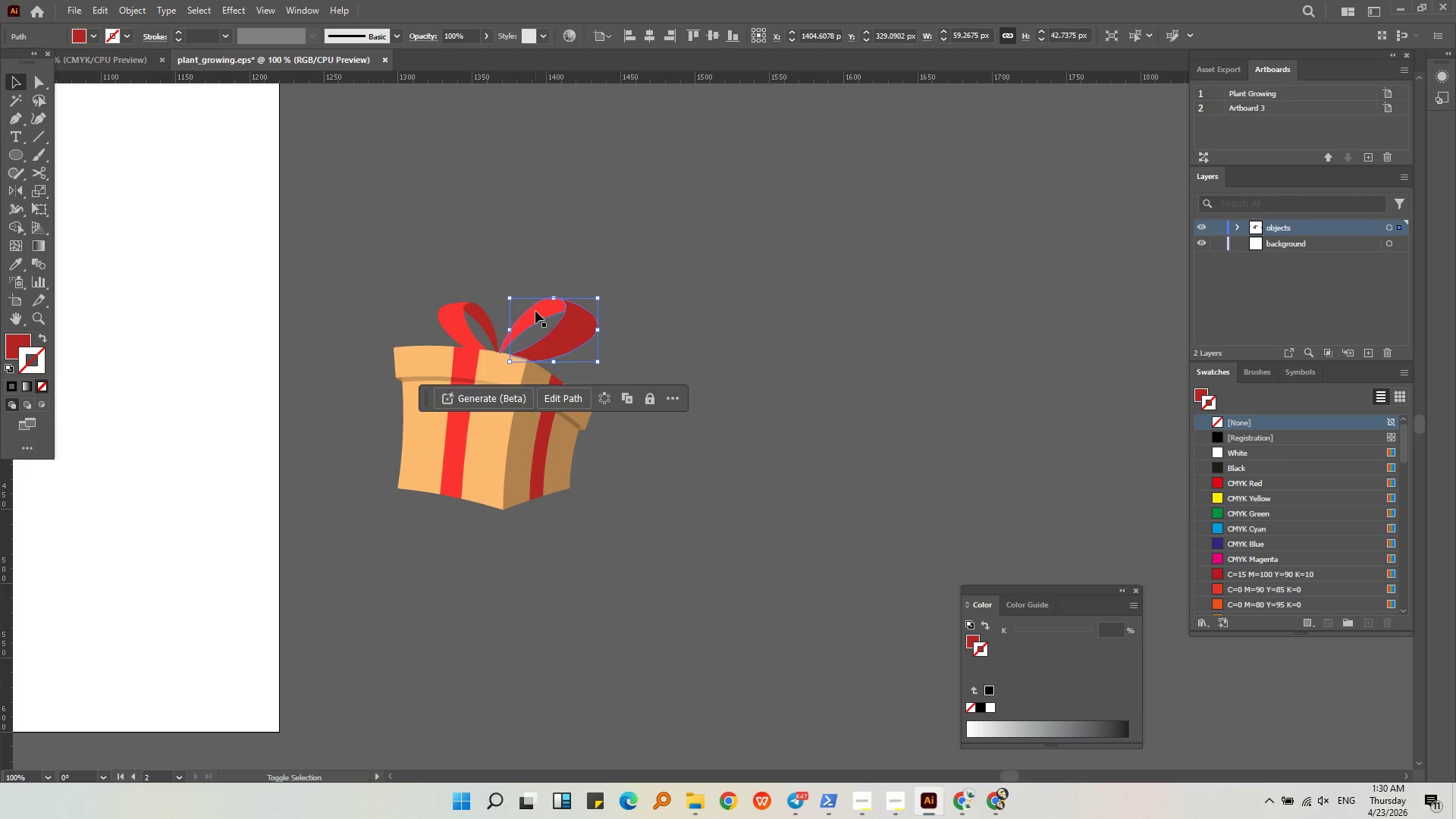 
double_click([535, 311])
 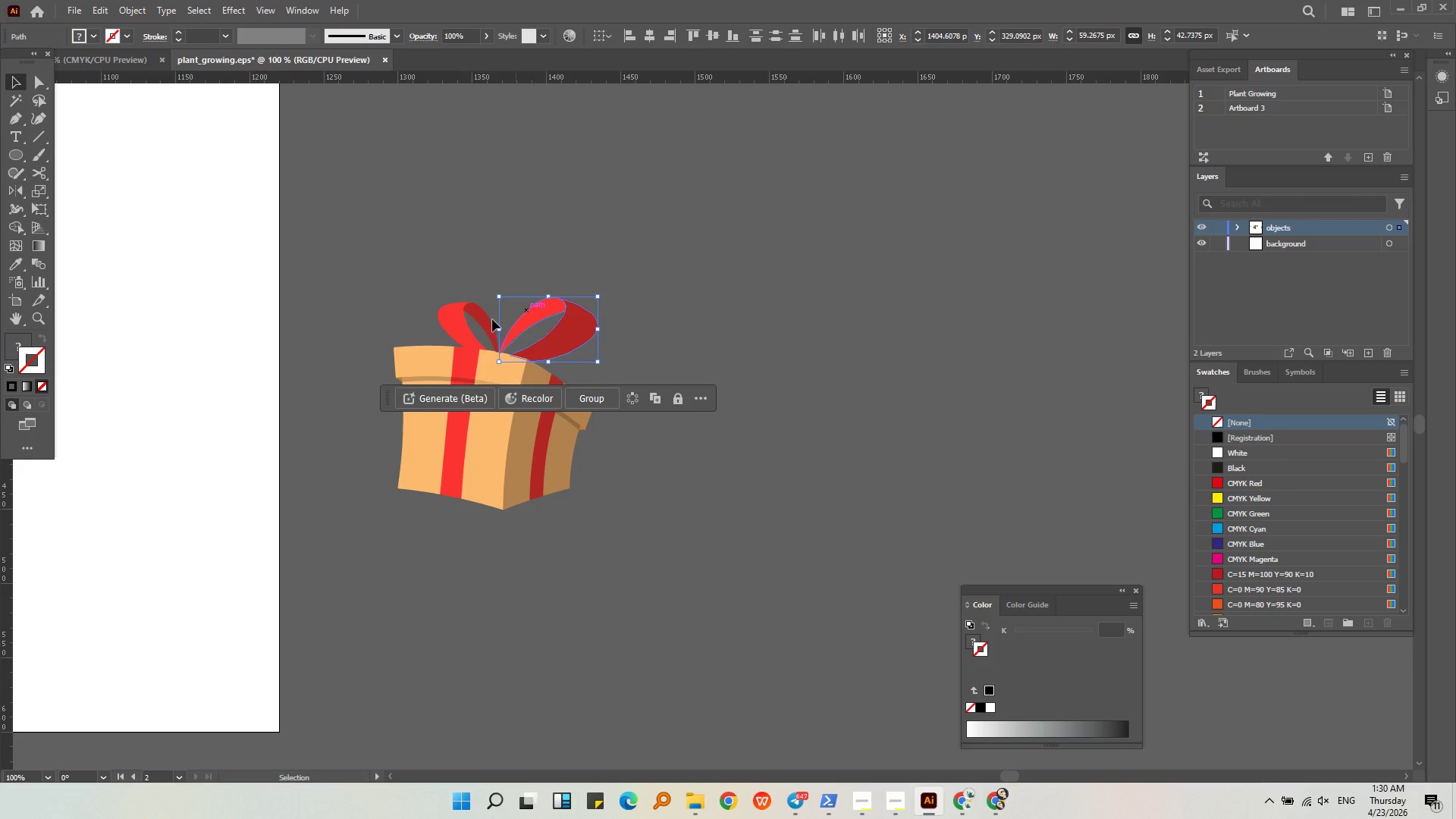 
hold_key(key=ShiftLeft, duration=1.31)
left_click([462, 324])
 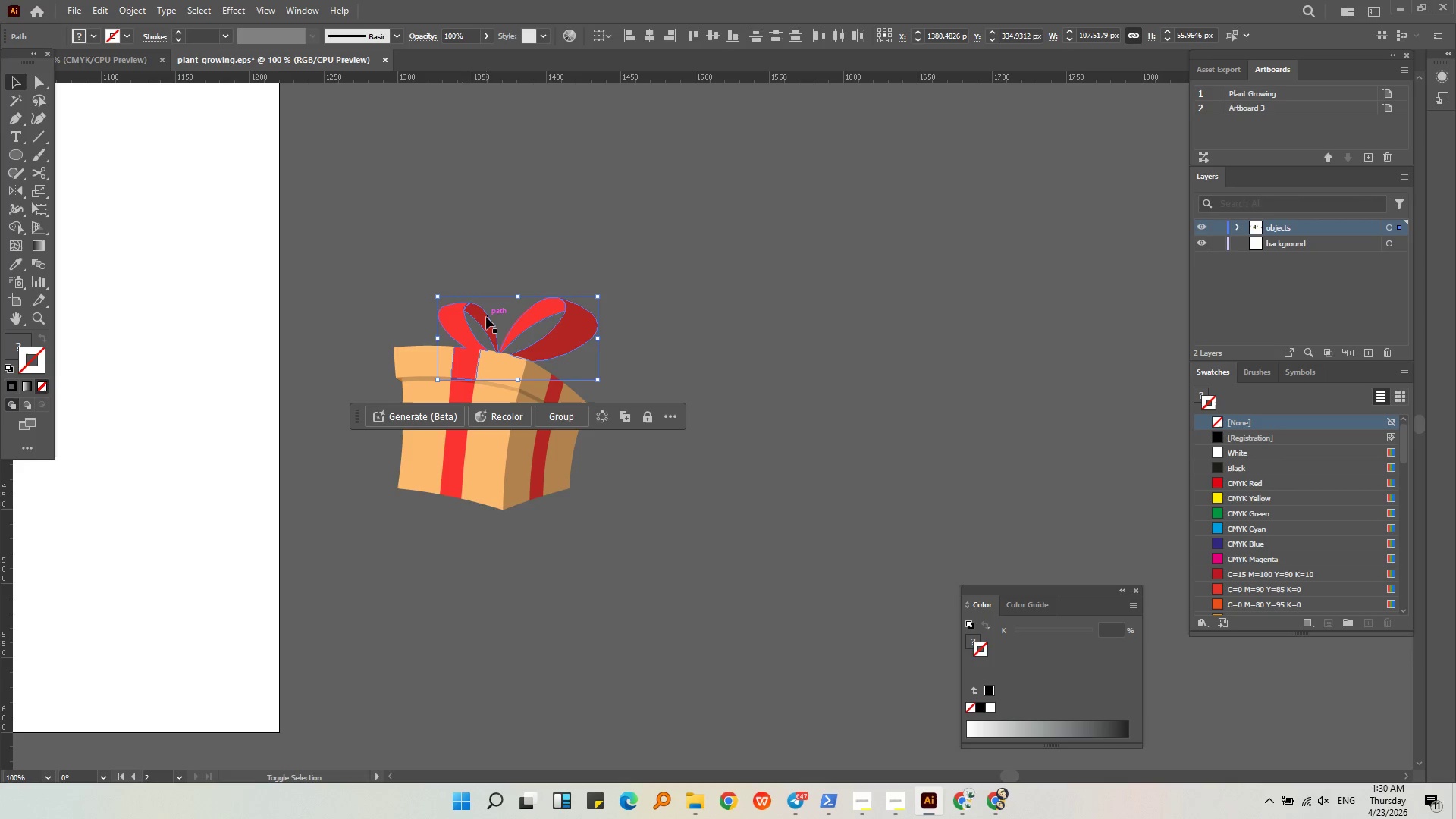 
left_click([482, 318])
 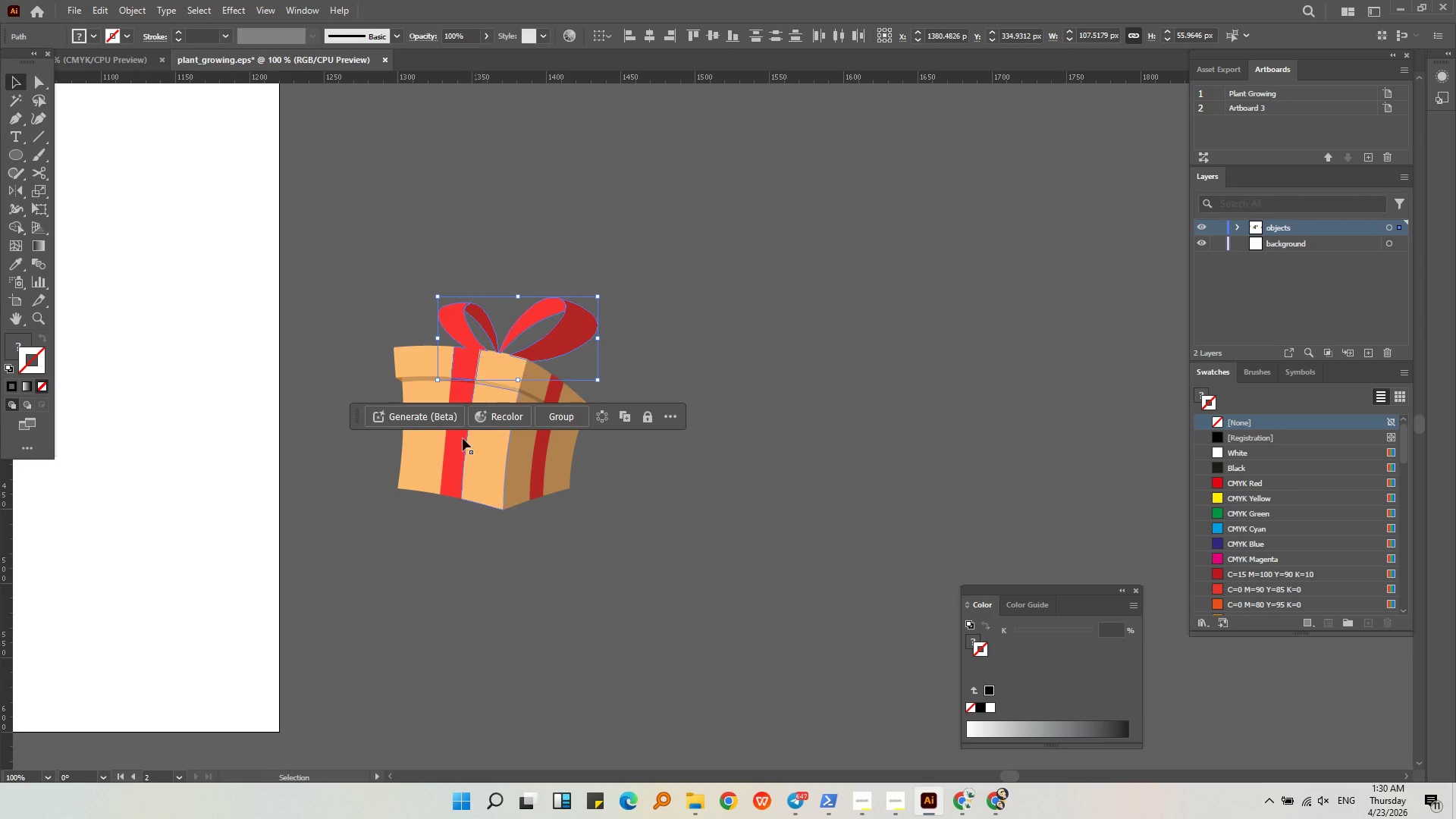 
hold_key(key=ShiftLeft, duration=0.34)
left_click([454, 456])
 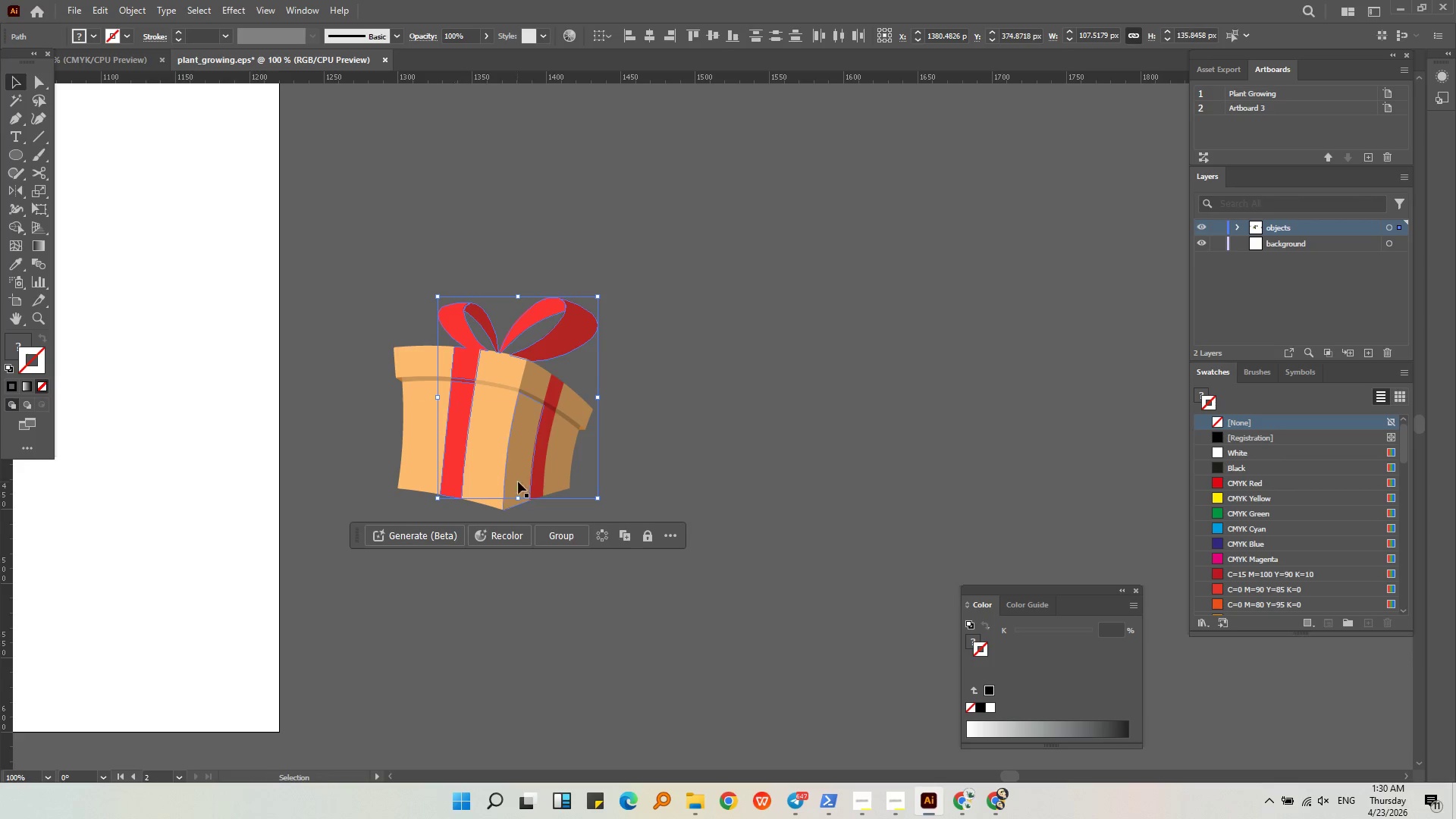 
hold_key(key=ShiftLeft, duration=1.44)
left_click([548, 463])
 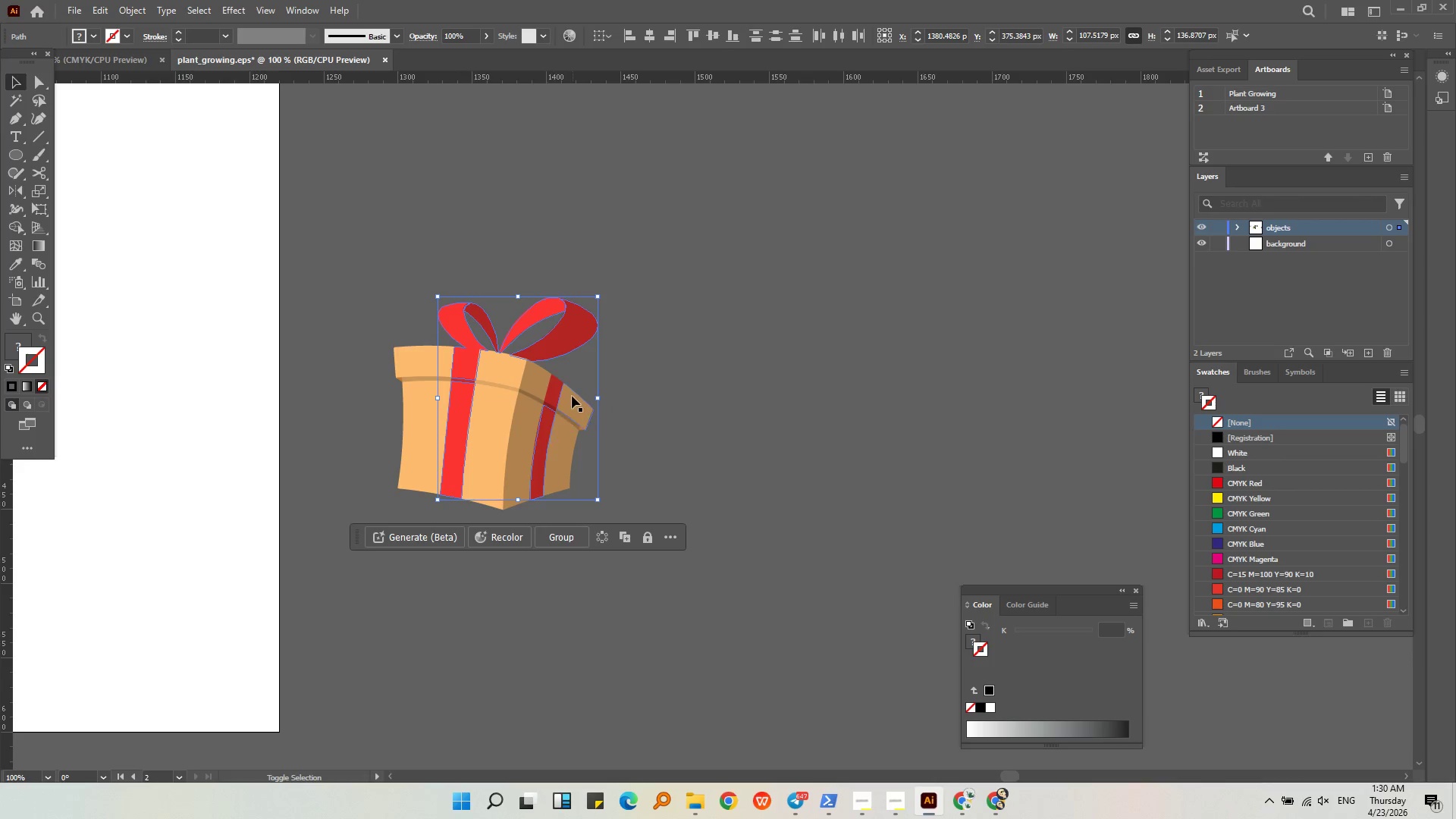 
left_click([561, 391])
 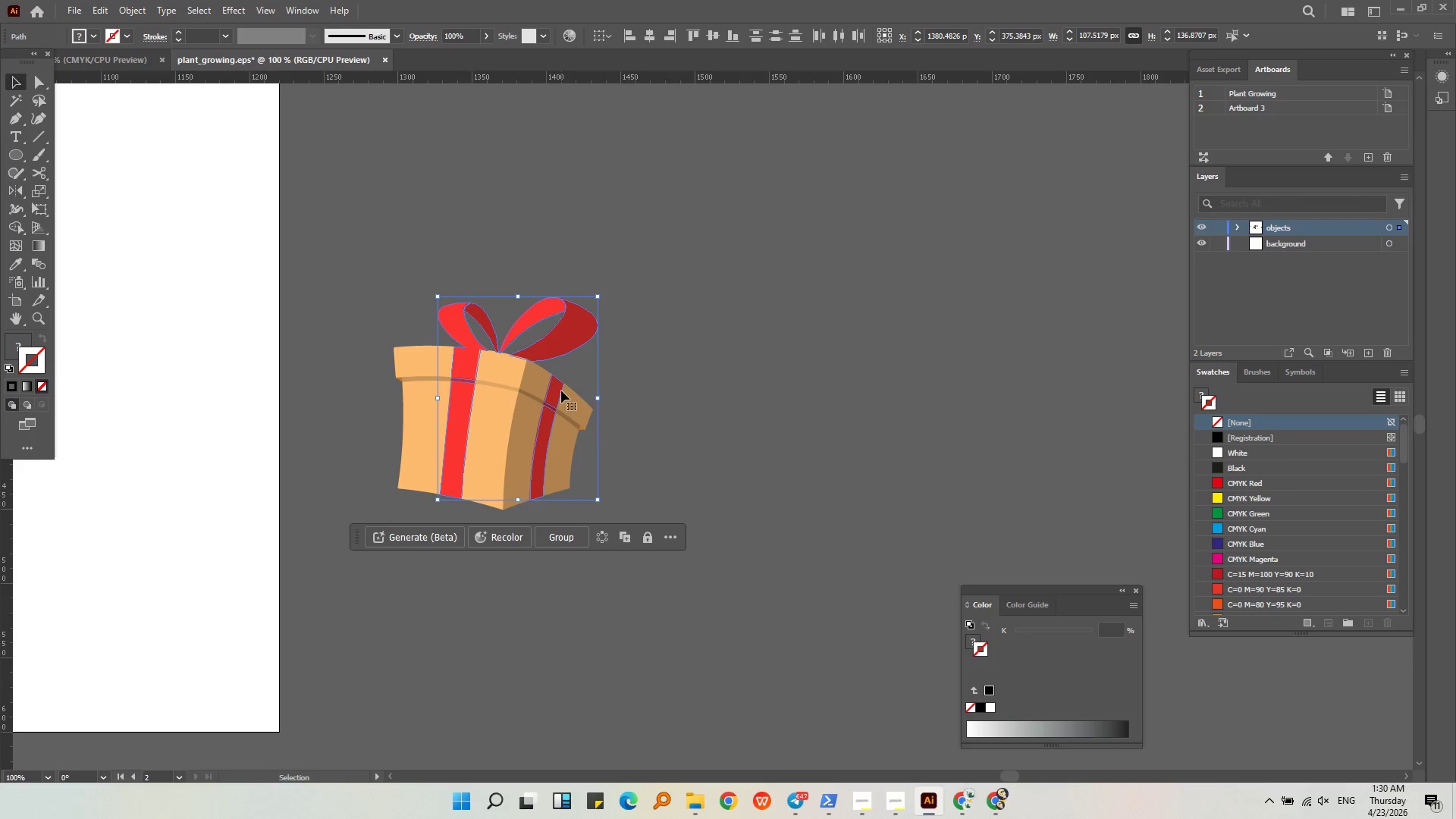 
hold_key(key=AltLeft, duration=0.75)
 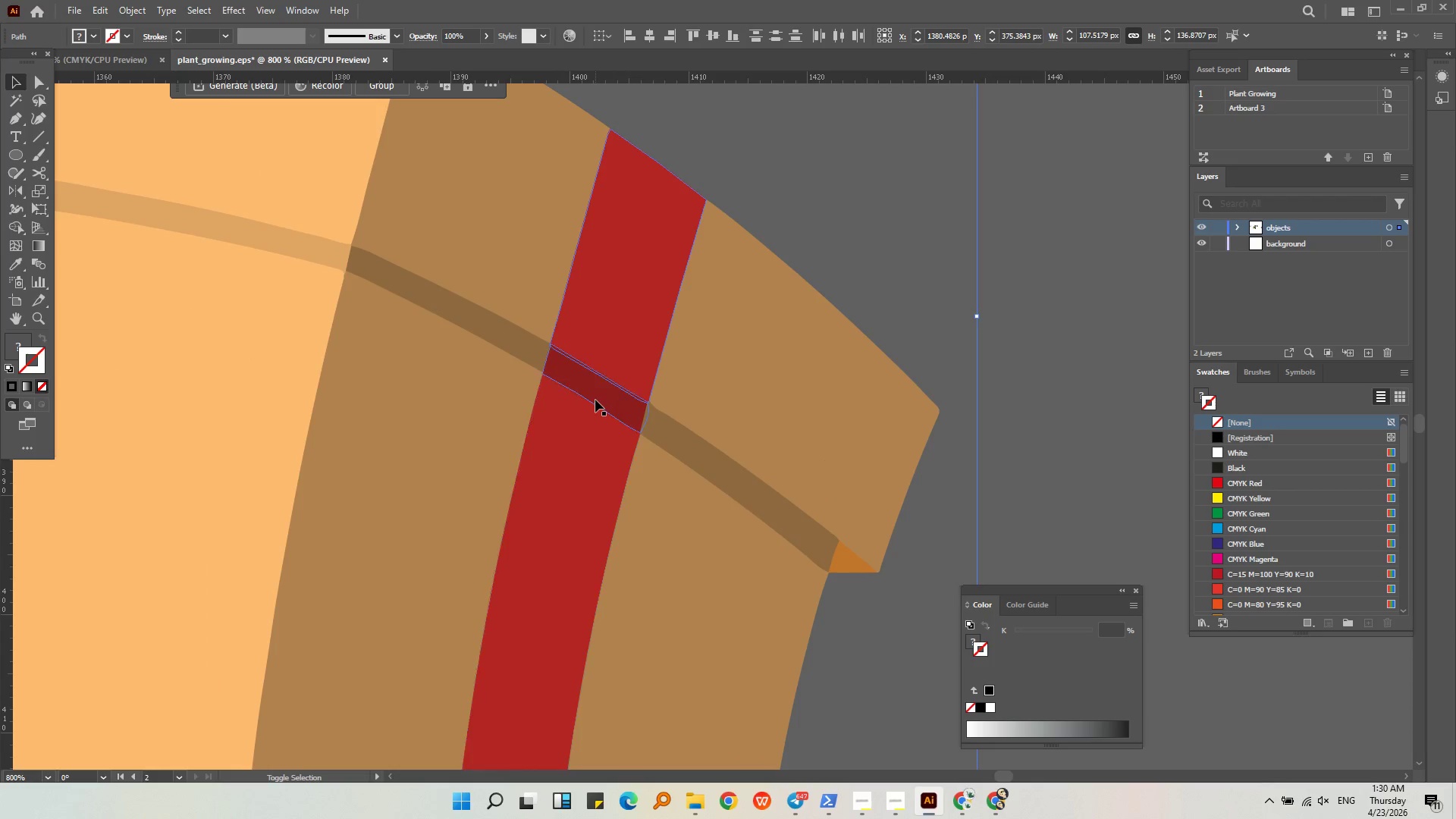 
hold_key(key=ShiftLeft, duration=0.7)
left_click_drag(start_coordinate=[595, 400], to_coordinate=[581, 445])
 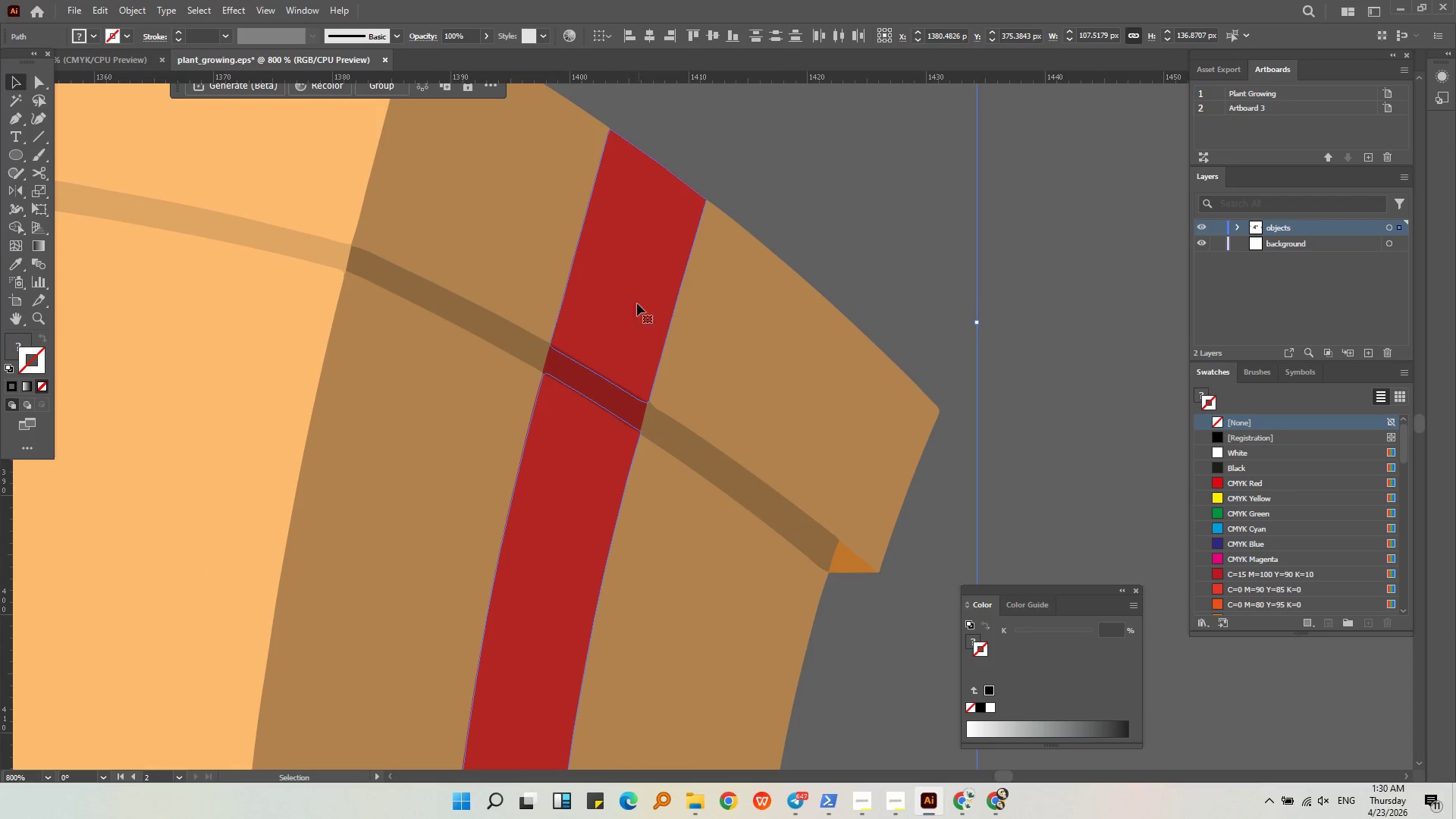 
scroll: coordinate [544, 411], scroll_direction: up, amount: 6.0
 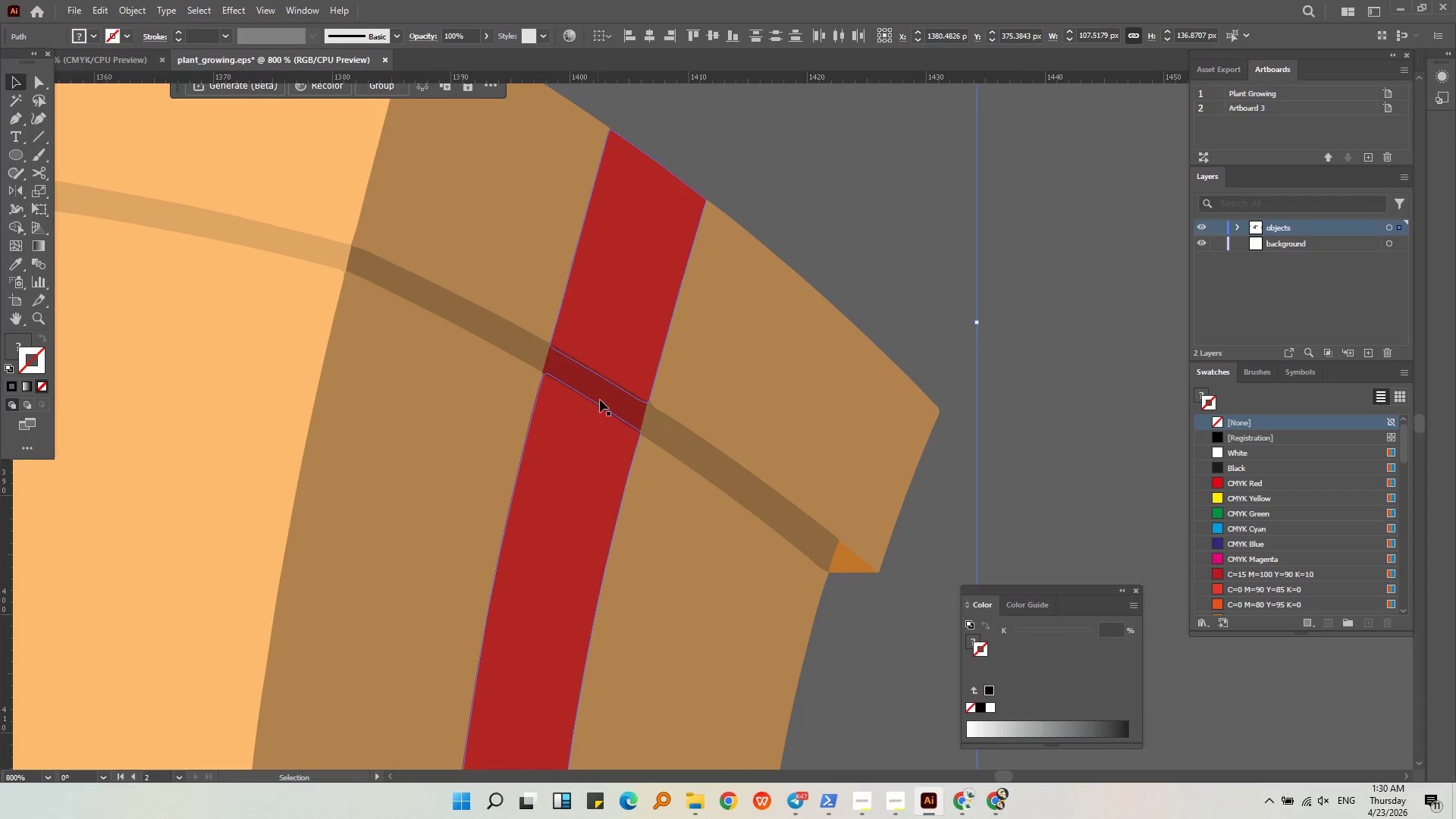 
hold_key(key=ShiftLeft, duration=0.45)
left_click([581, 445])
 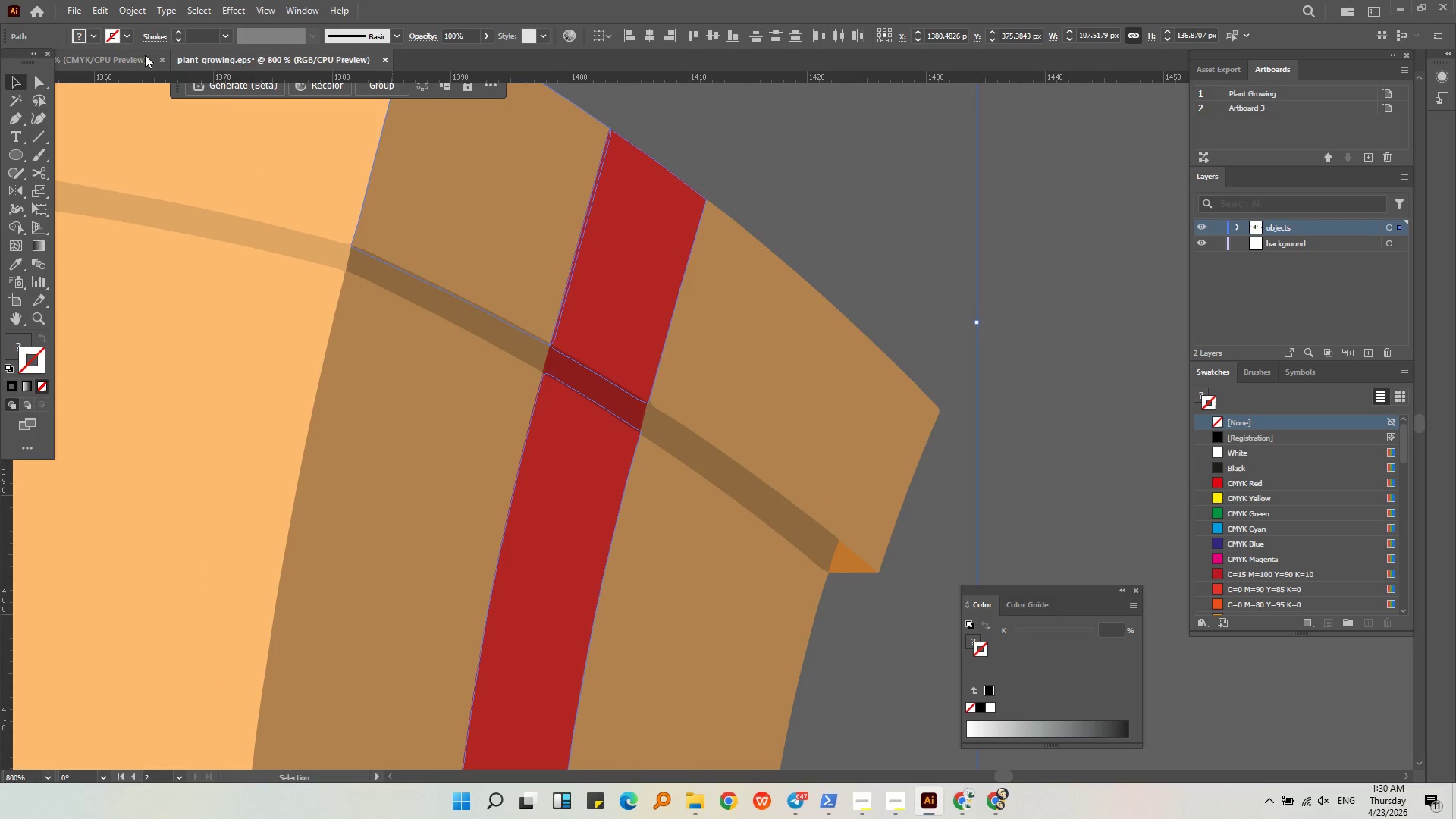 
left_click([93, 39])
 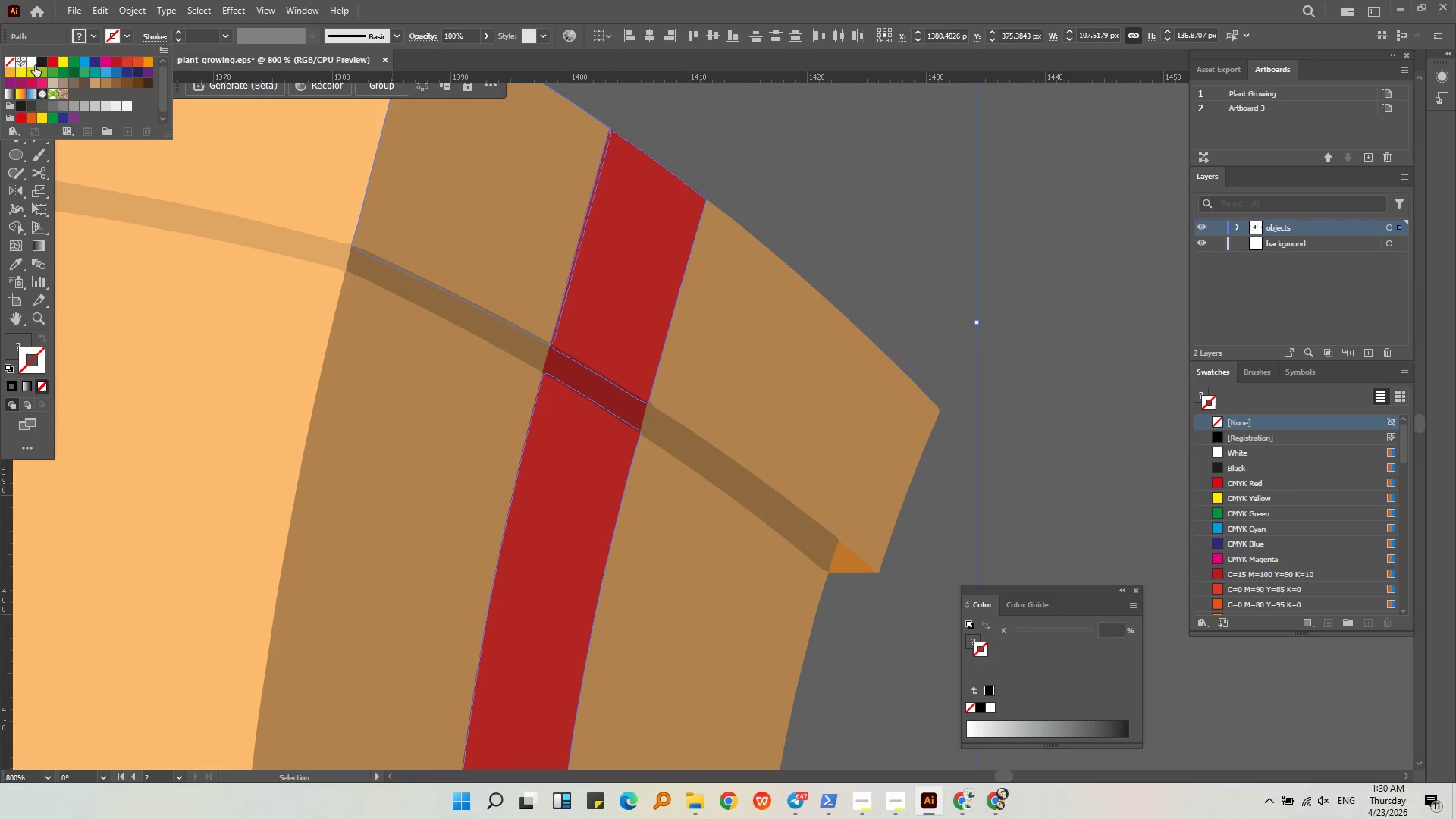 
left_click([42, 64])
 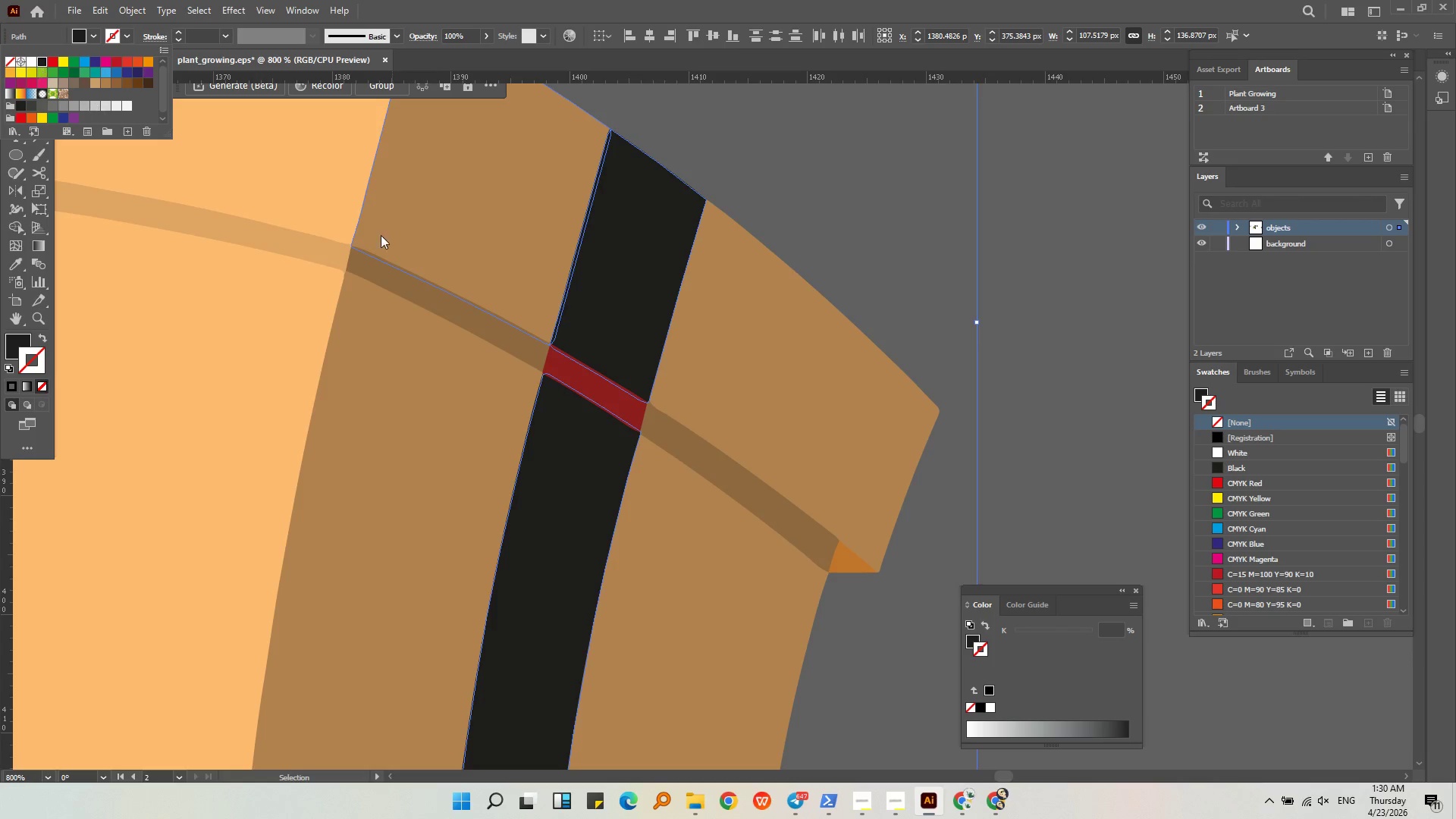 
key(Alt+AltLeft)
 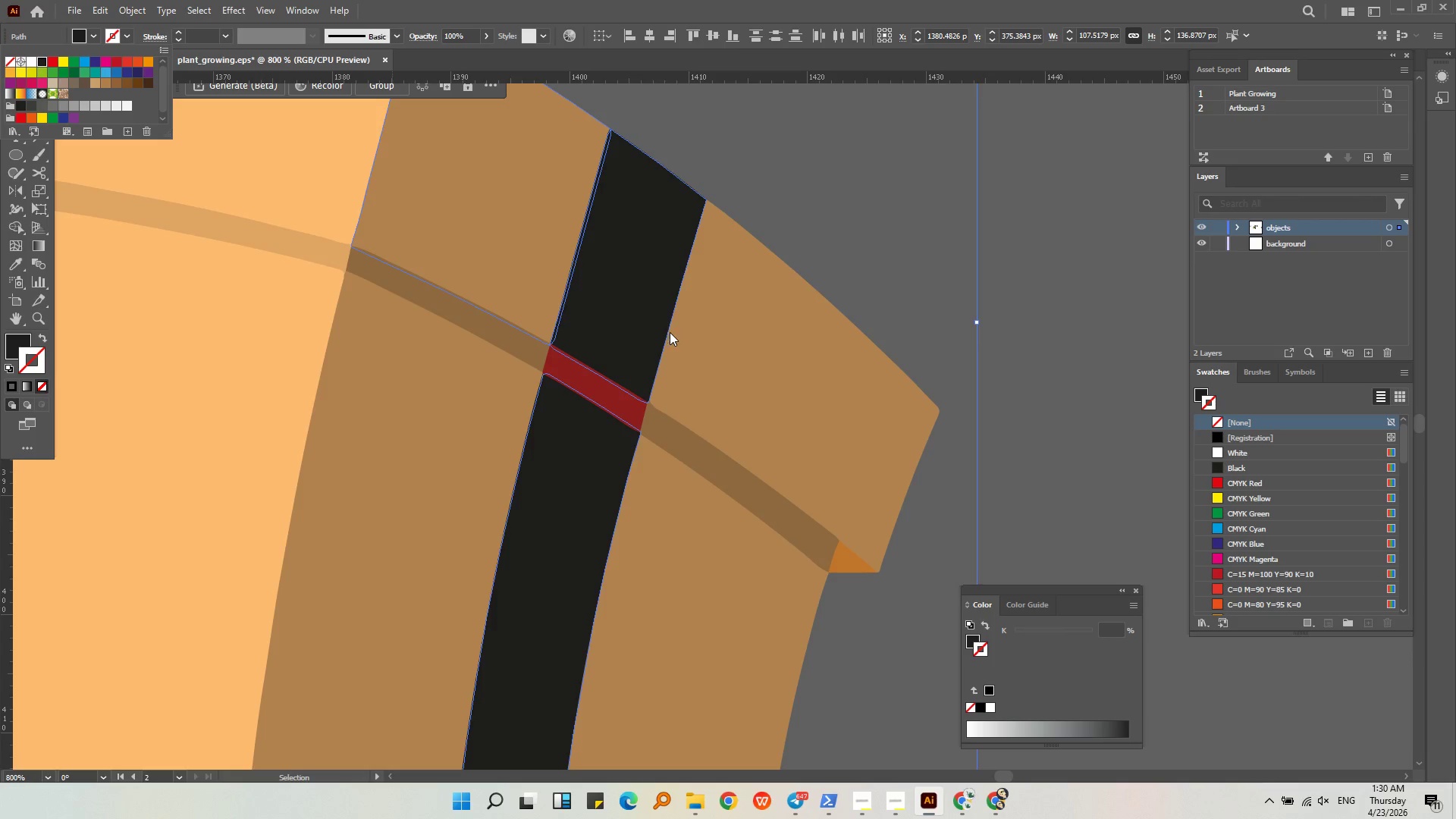 
scroll: coordinate [668, 334], scroll_direction: down, amount: 3.0
 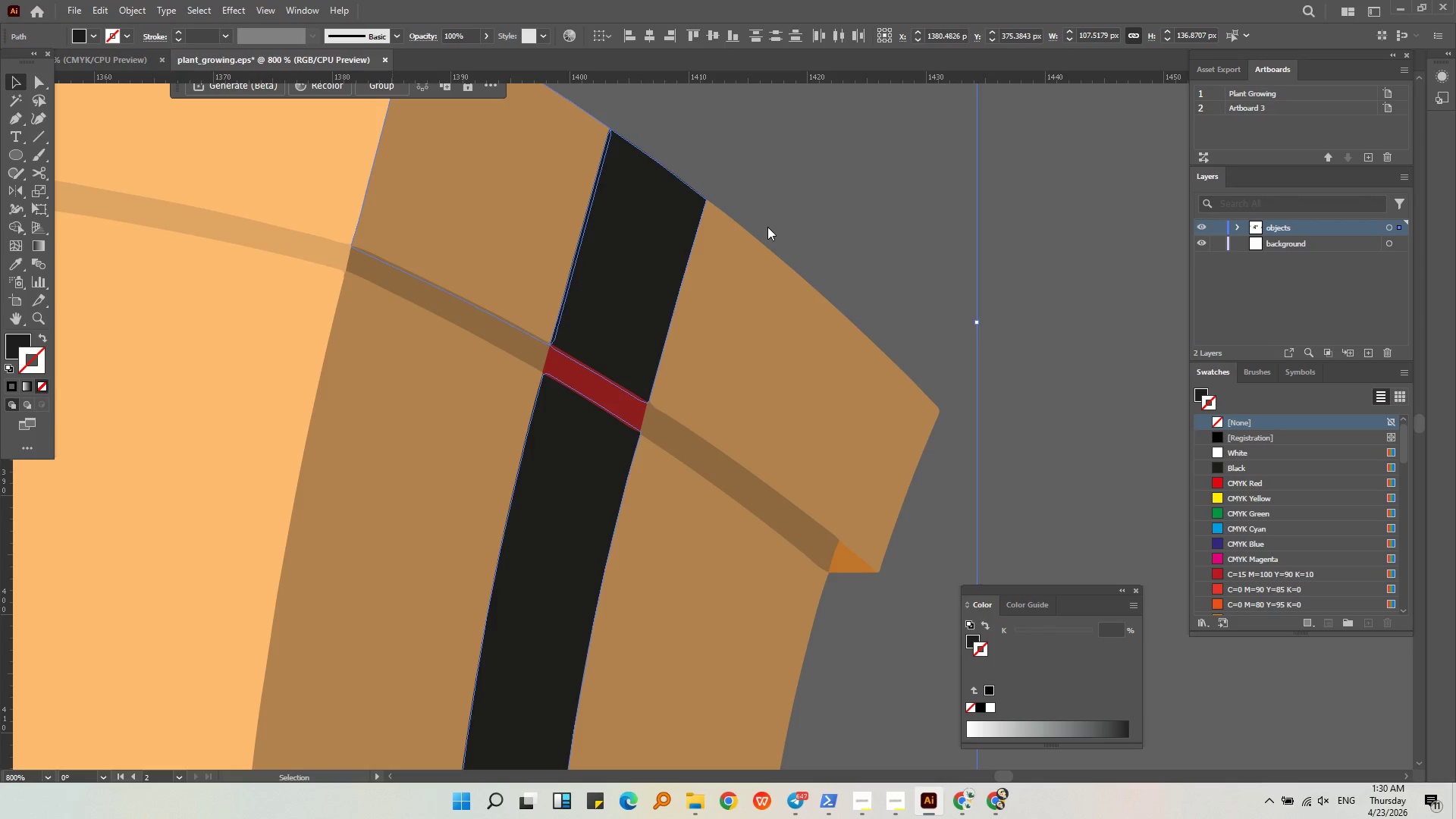 
double_click([765, 223])
 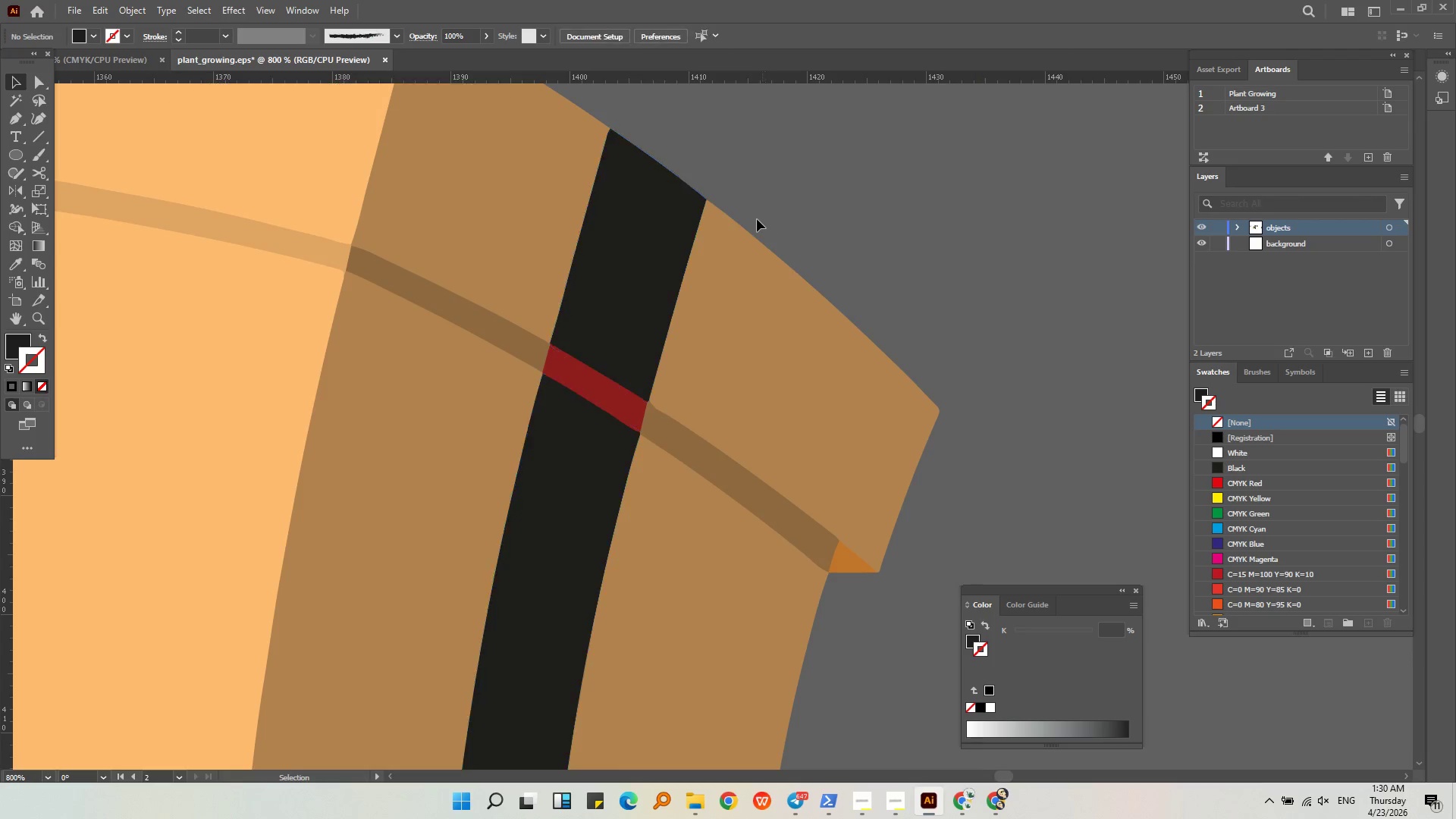 
key(Alt+AltLeft)
 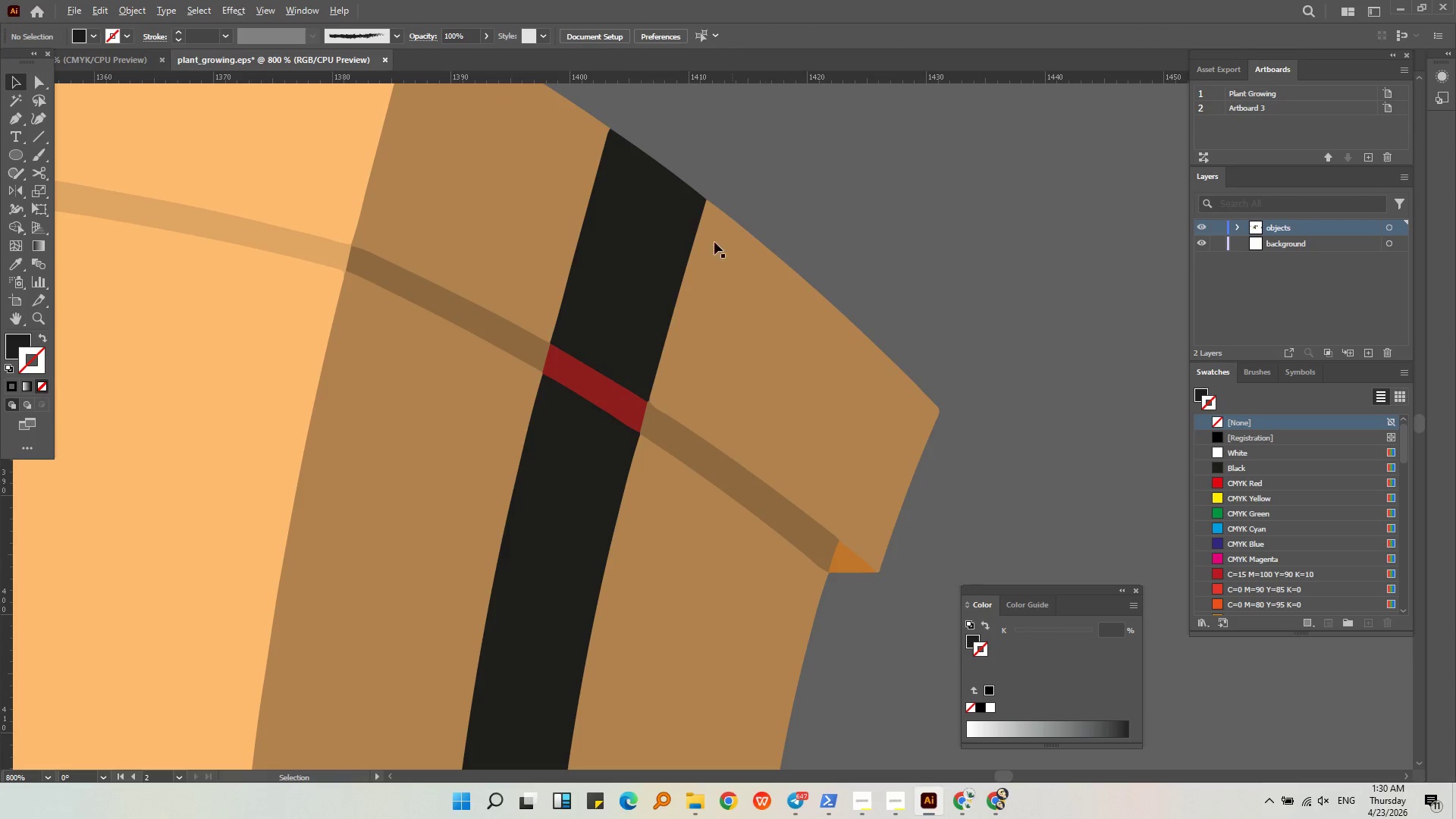 
scroll: coordinate [709, 262], scroll_direction: down, amount: 2.0
 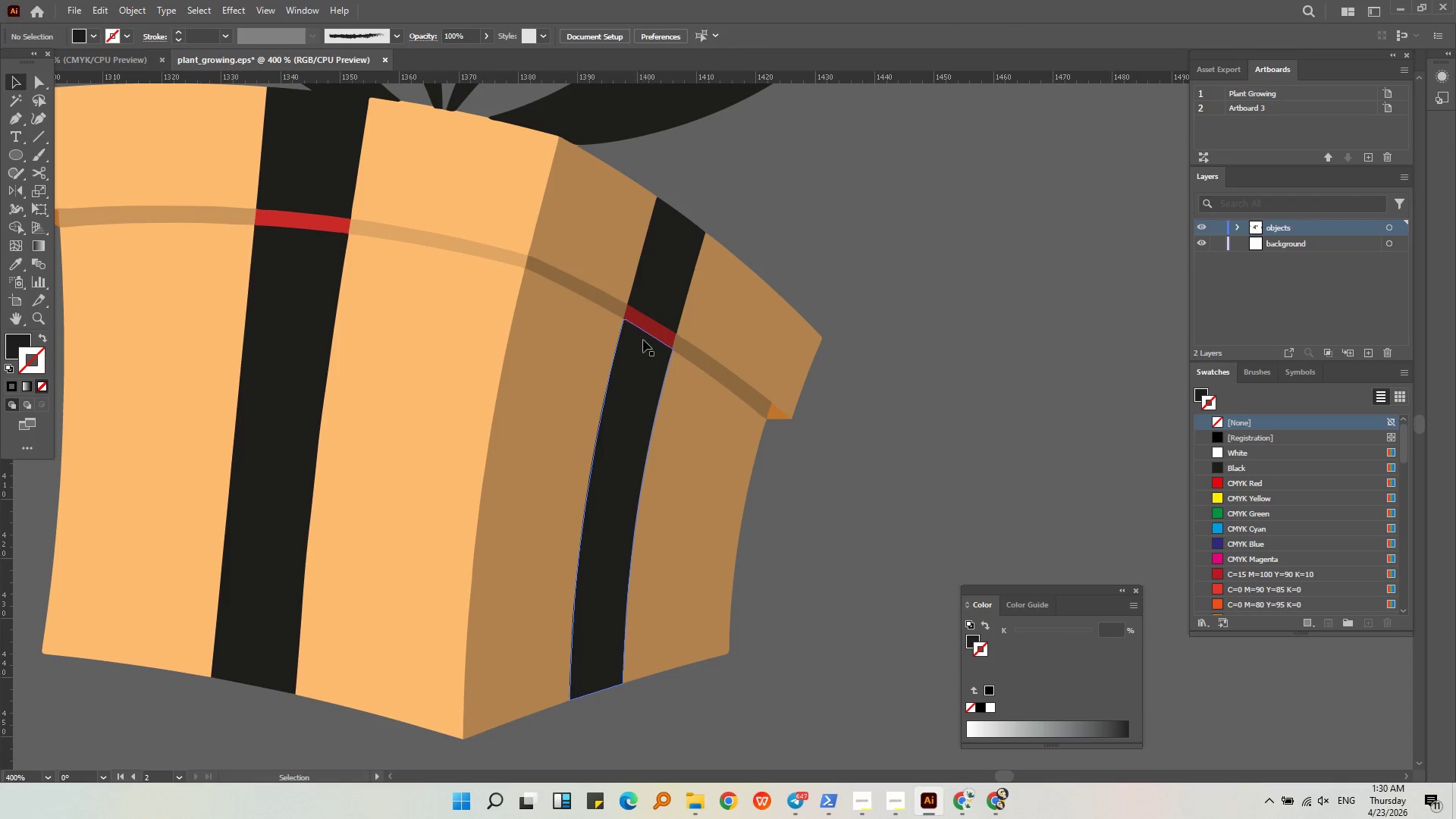 
left_click([650, 328])
 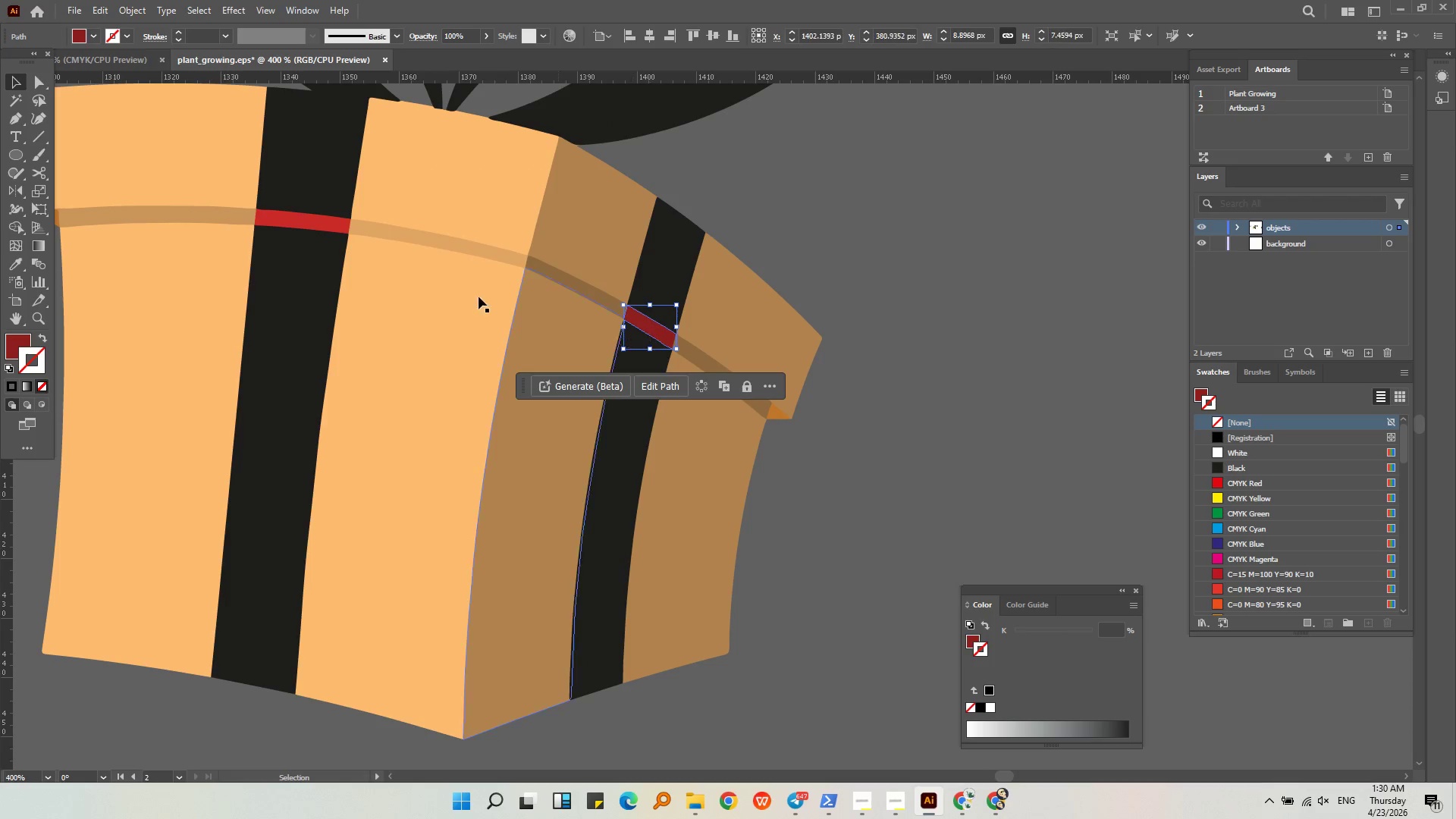 
hold_key(key=ShiftLeft, duration=0.61)
left_click([327, 228])
 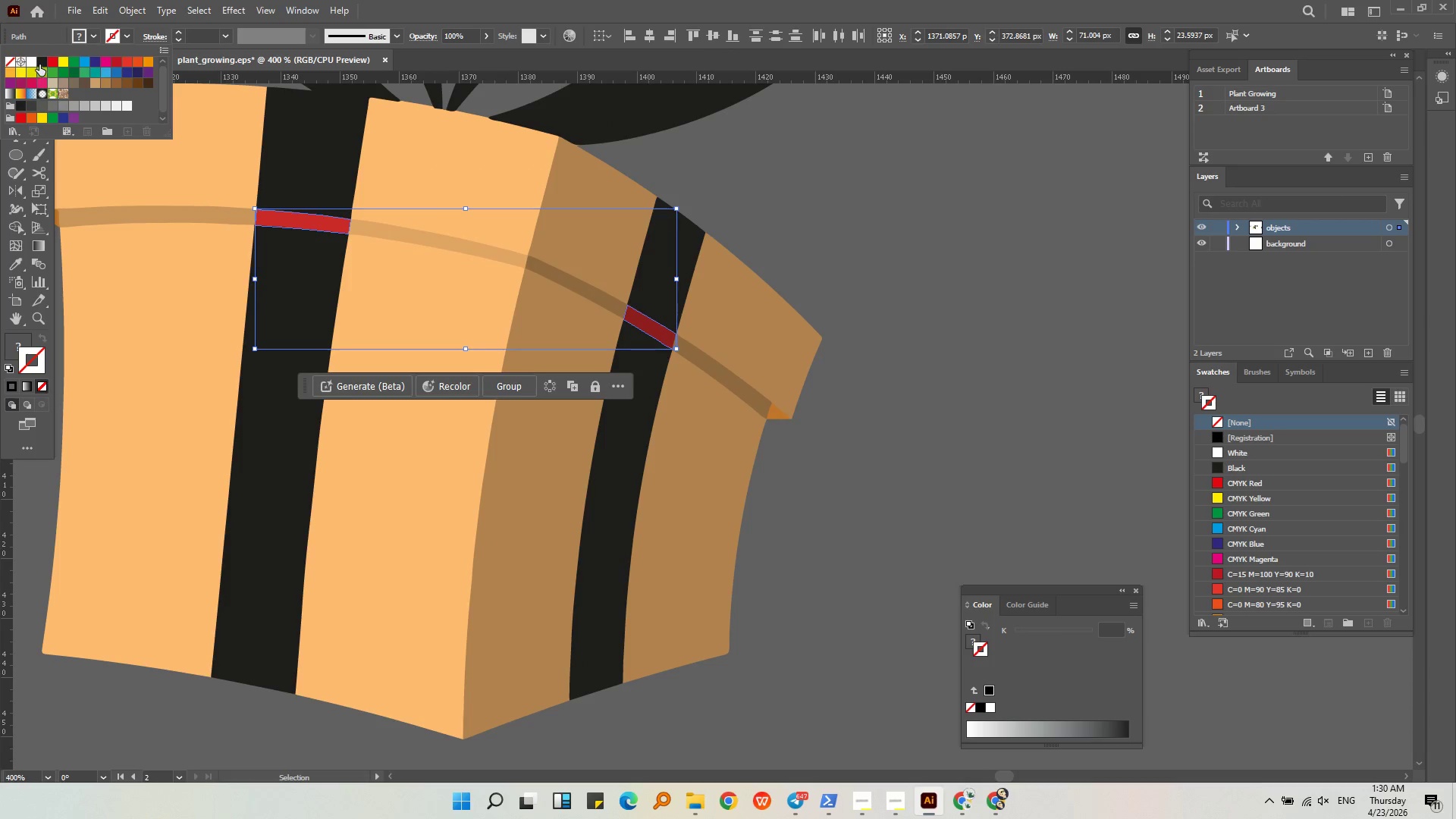 
key(Alt+AltLeft)
 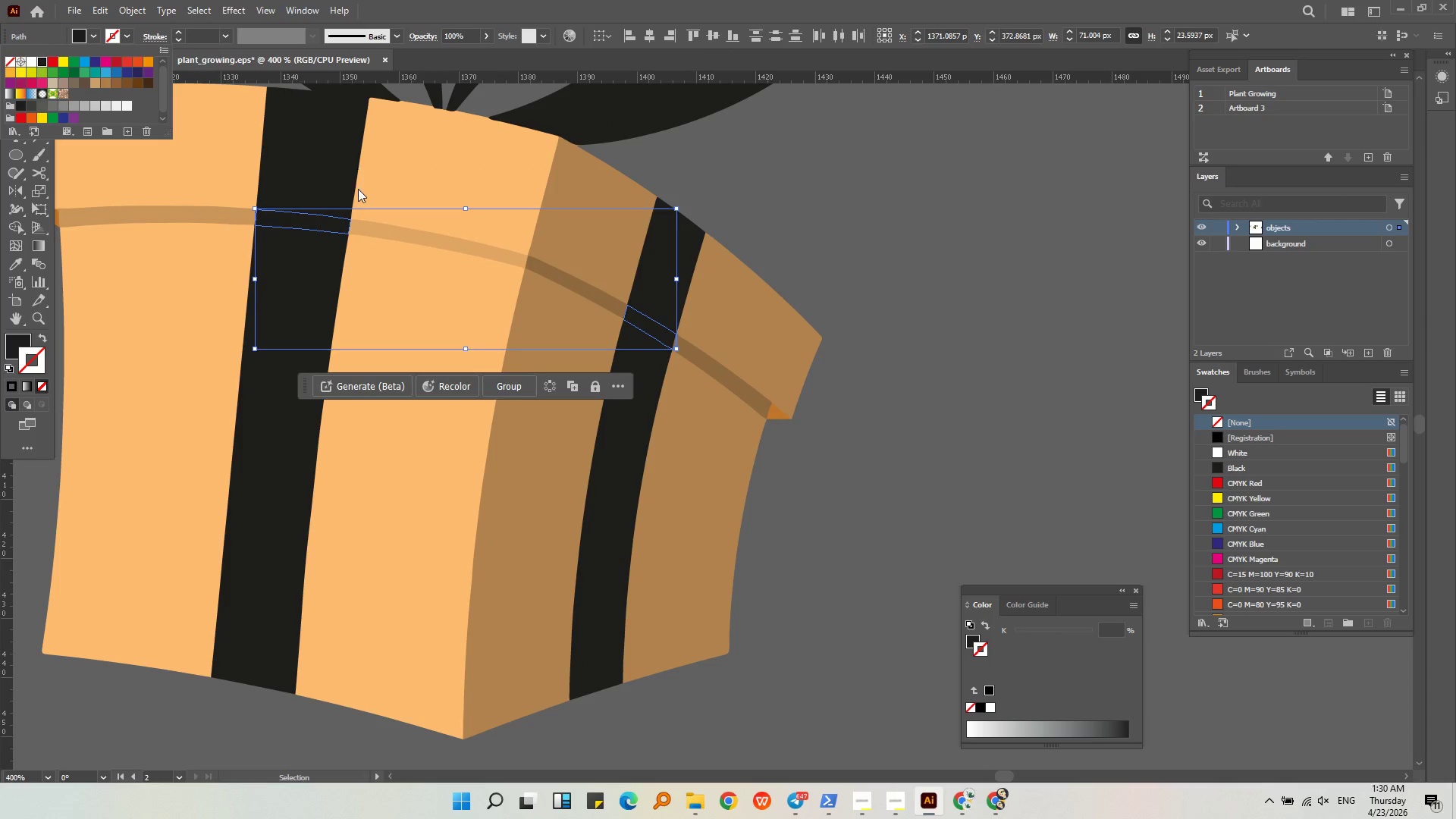 
scroll: coordinate [358, 189], scroll_direction: down, amount: 1.0
 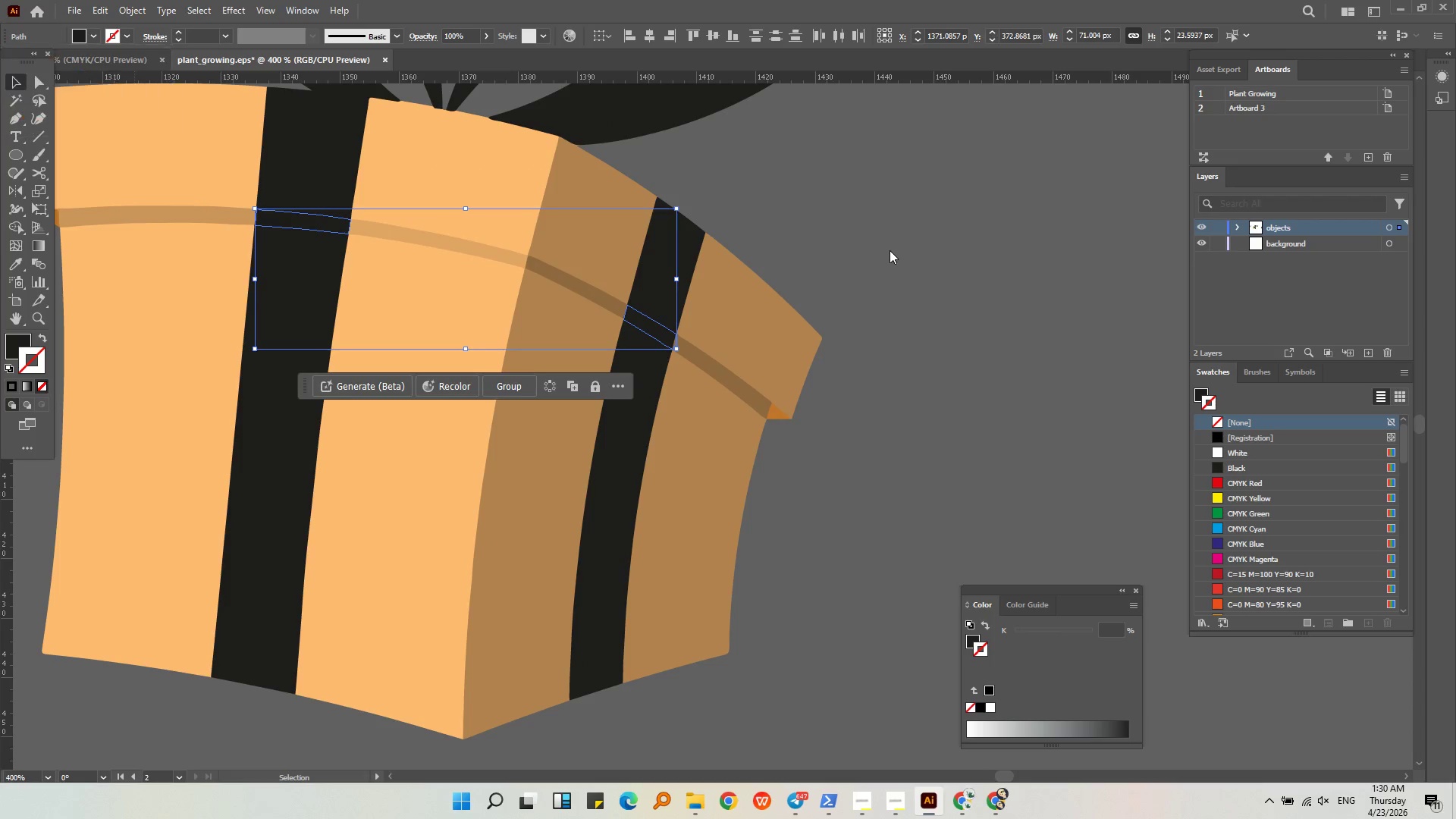 
double_click([864, 240])
 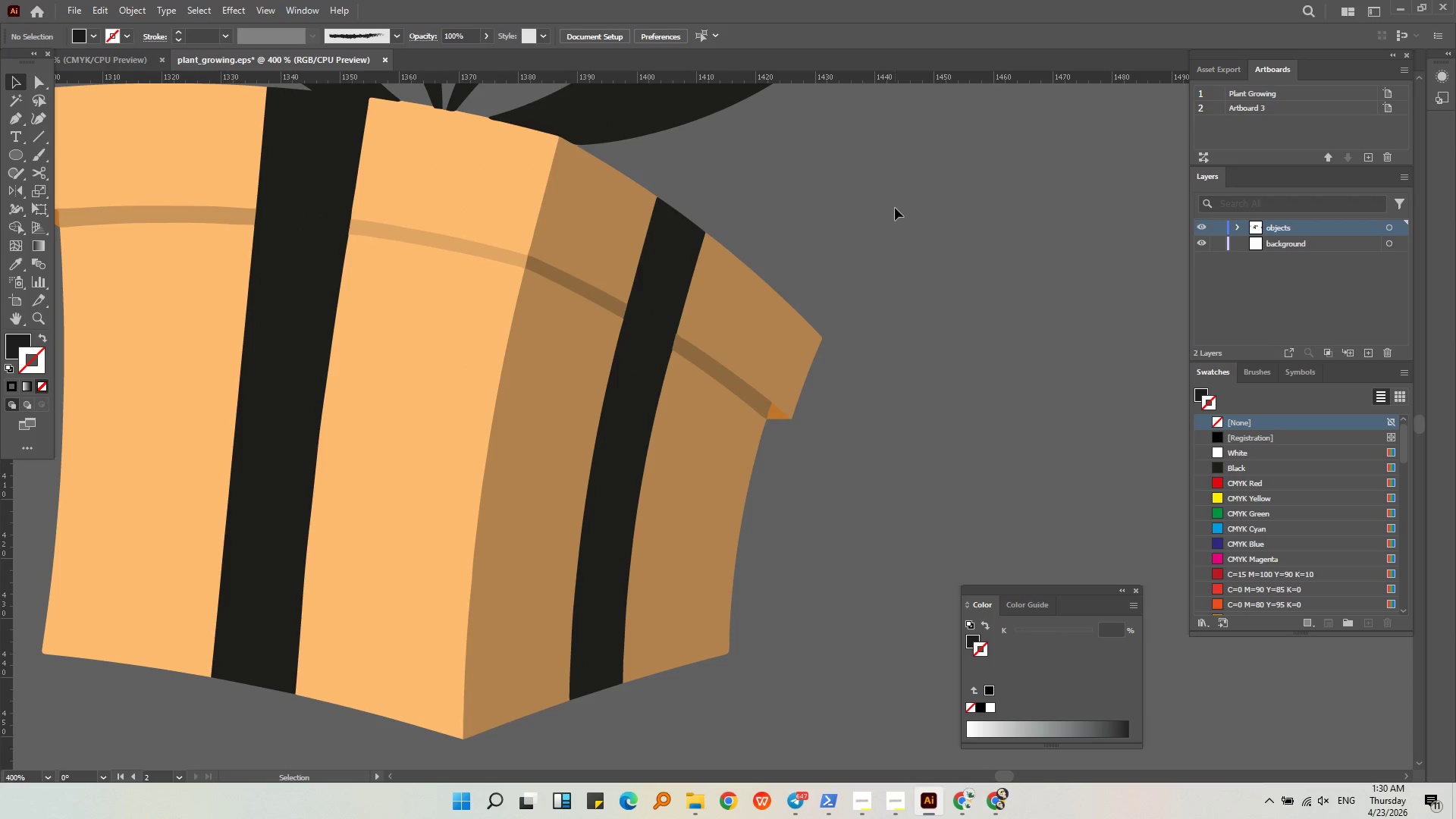 
hold_key(key=AltLeft, duration=0.78)
scroll: coordinate [538, 394], scroll_direction: down, amount: 3.0
 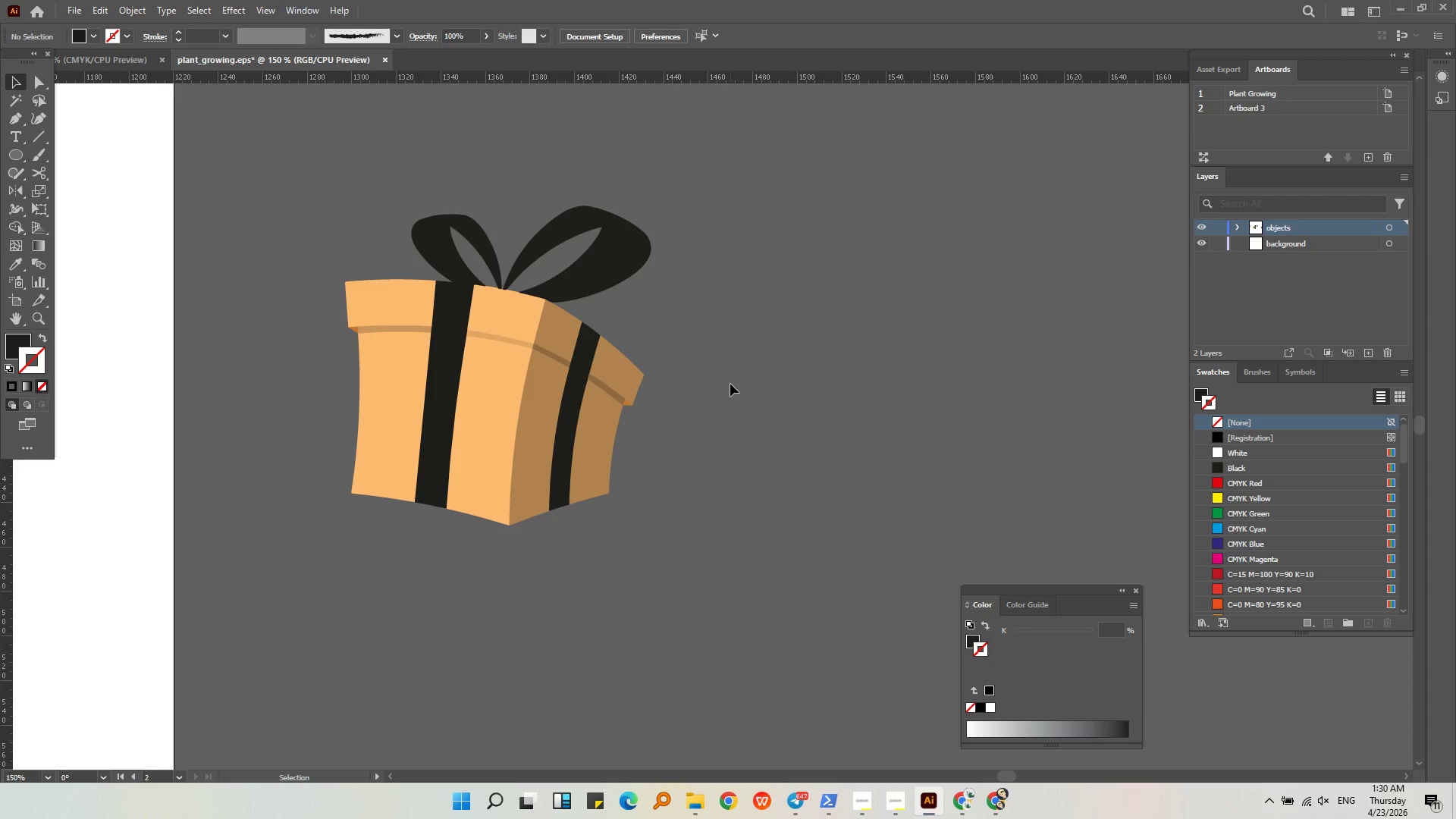 
left_click([731, 384])
 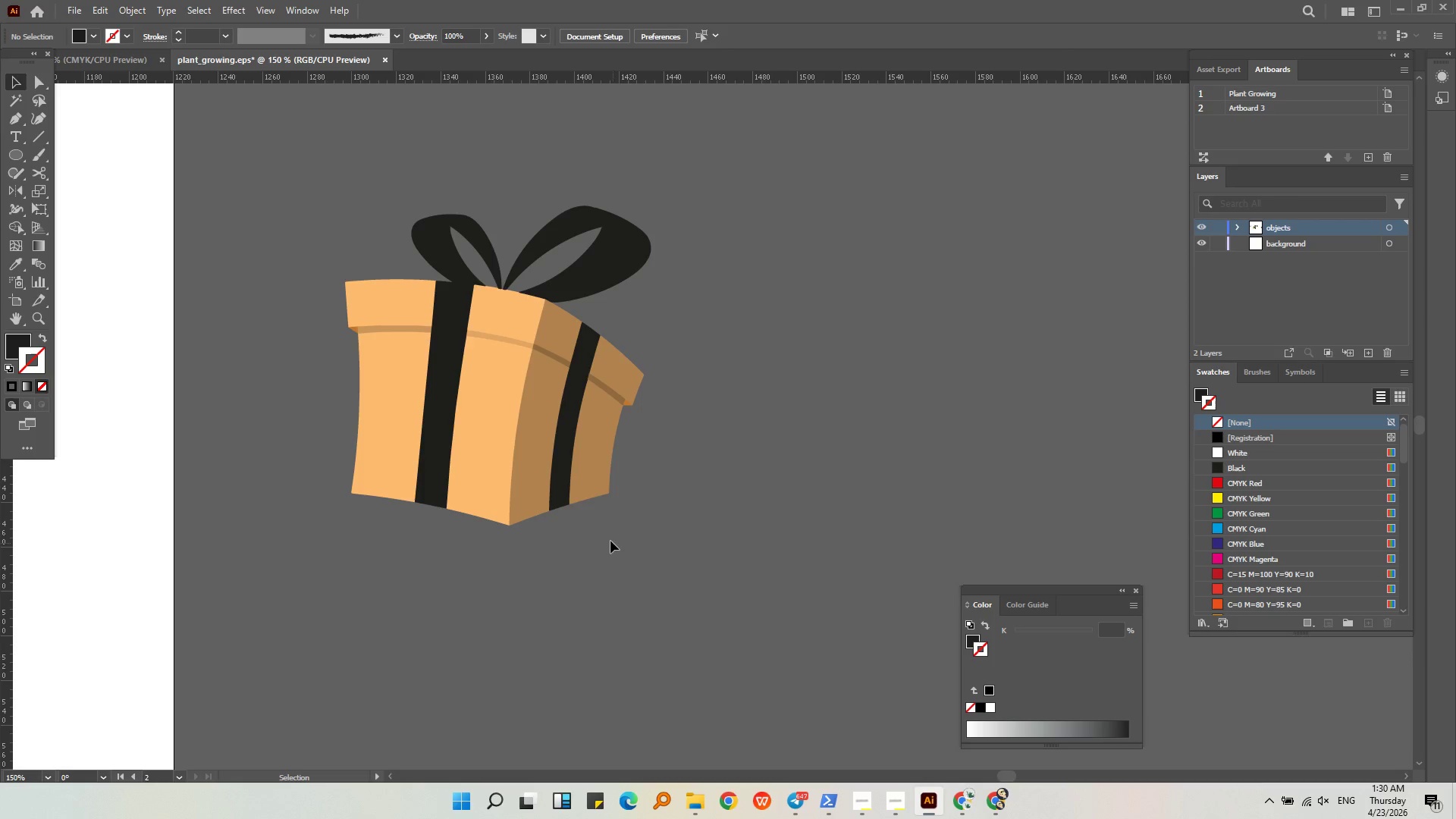 
left_click([580, 482])
 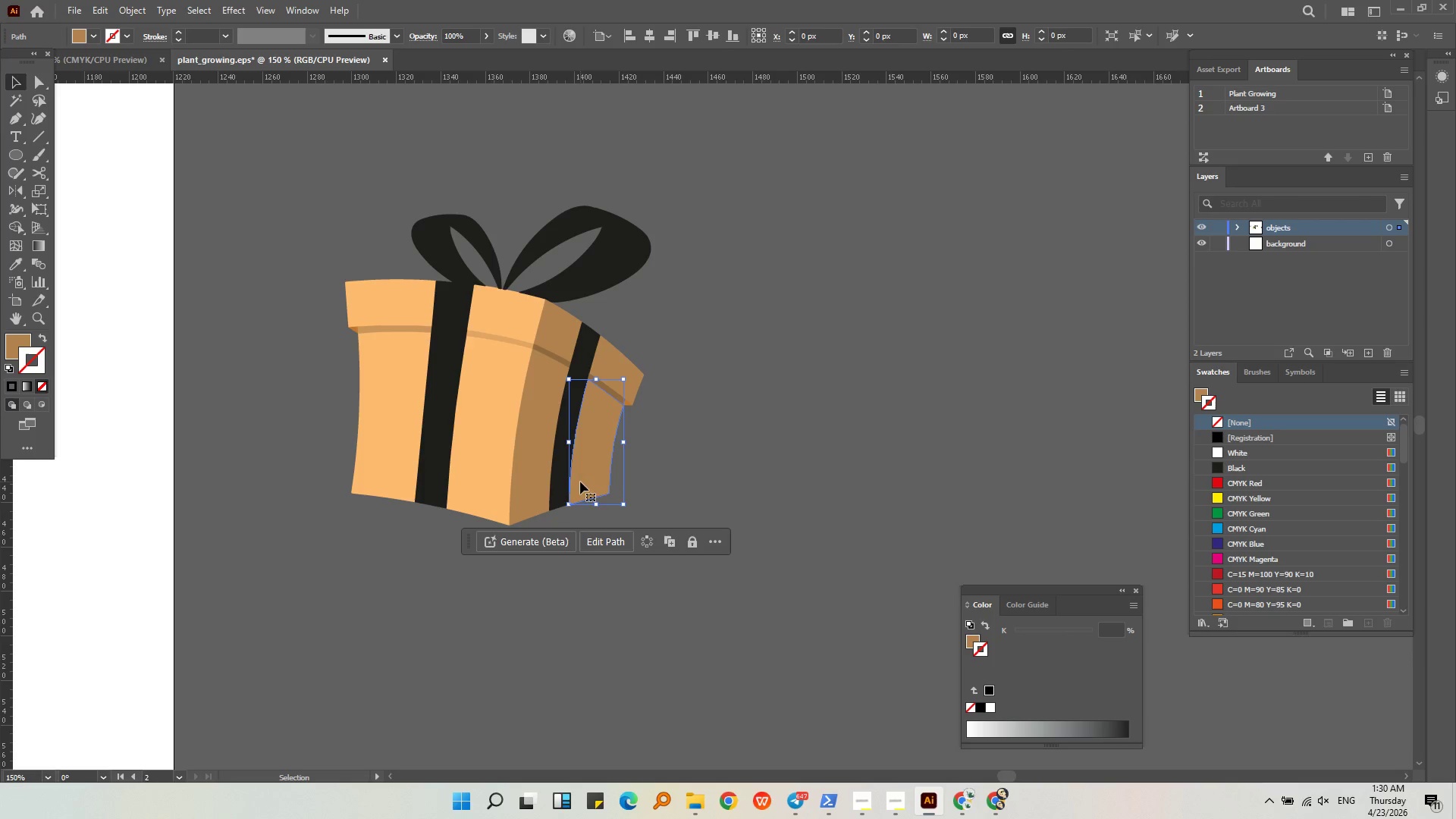 
hold_key(key=ShiftLeft, duration=0.41)
left_click([522, 492])
 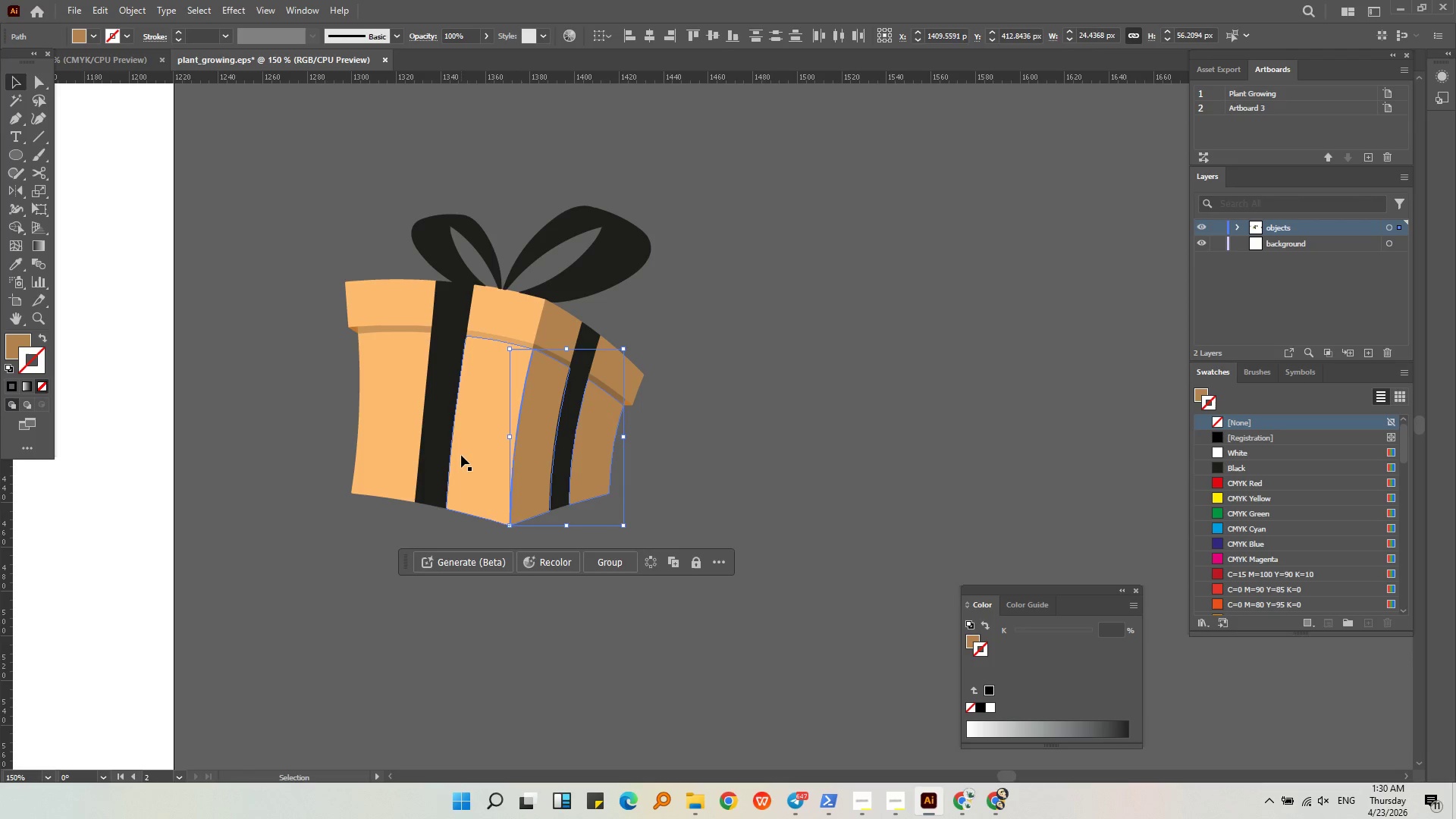 
hold_key(key=ShiftLeft, duration=2.83)
double_click([381, 449])
 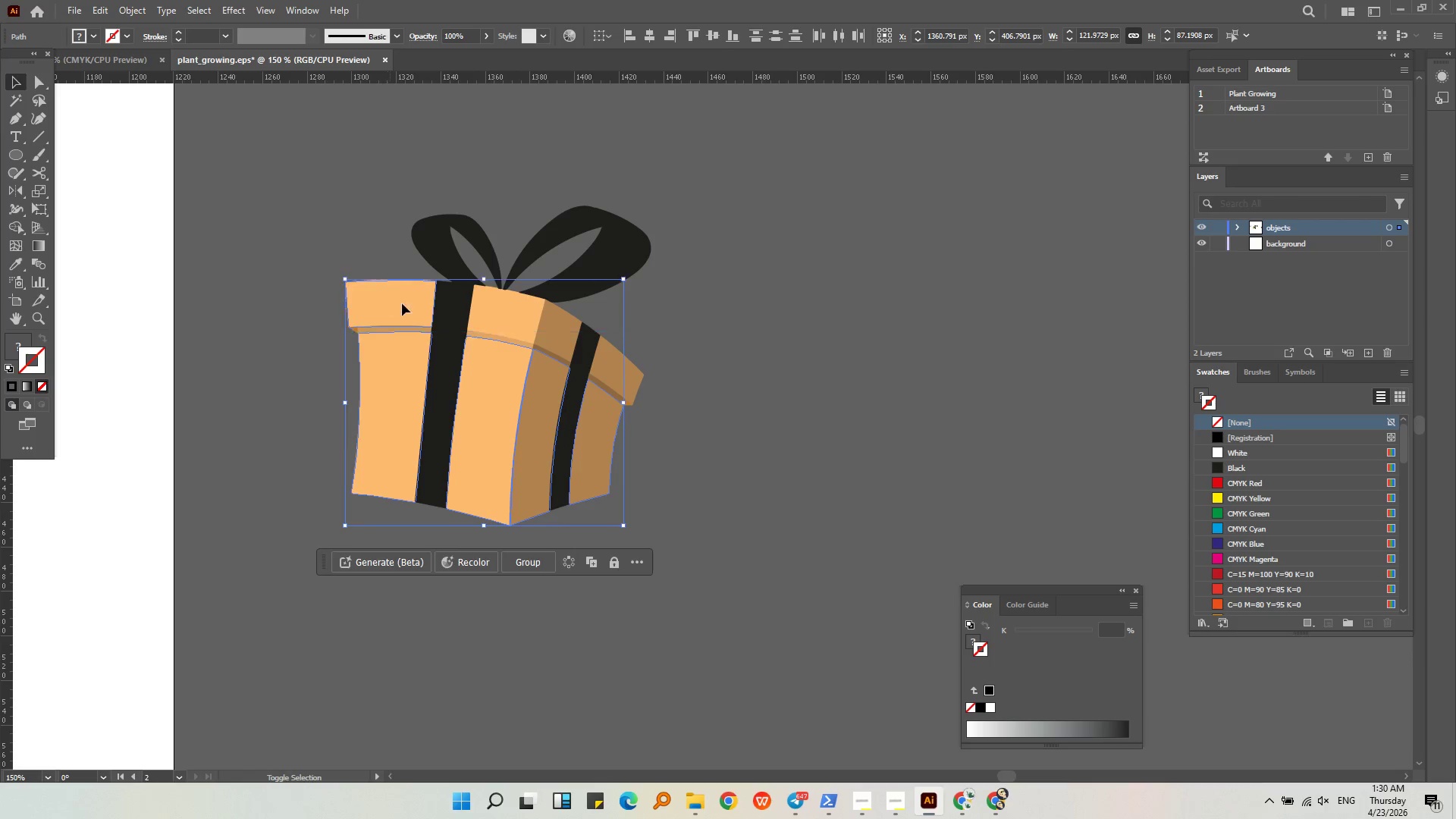 
double_click([508, 312])
 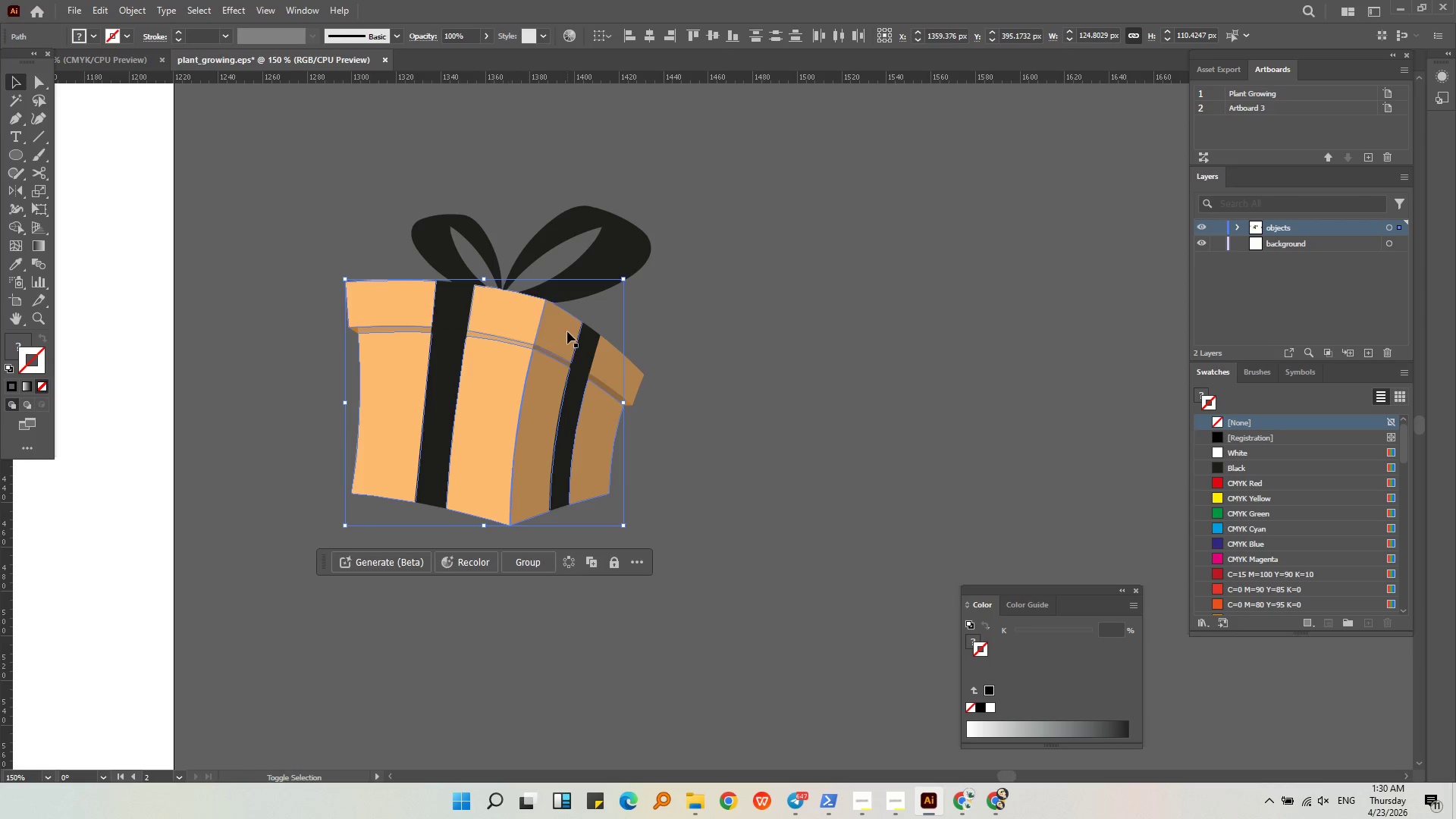 
triple_click([567, 331])
 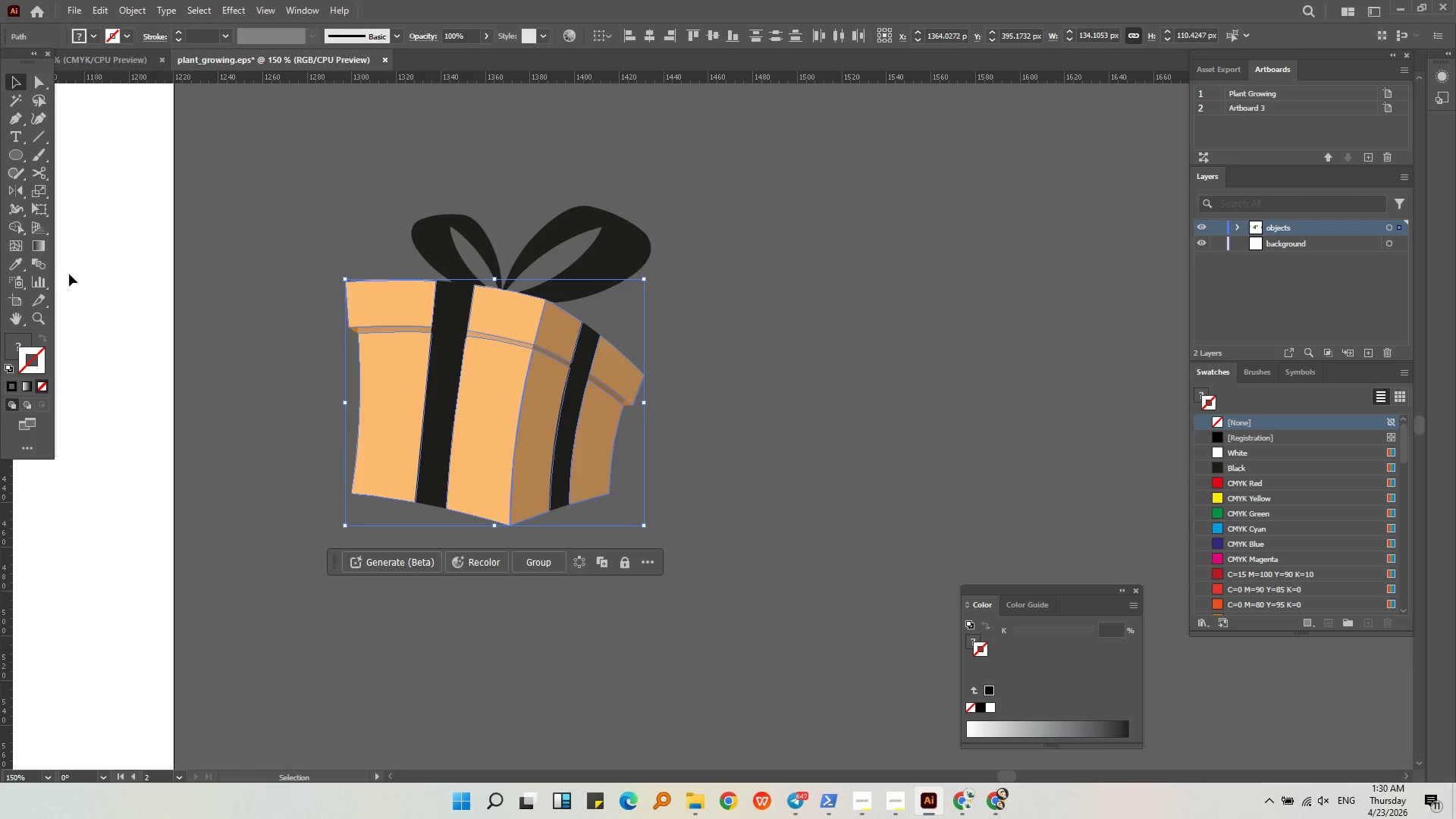 
left_click([11, 256])
 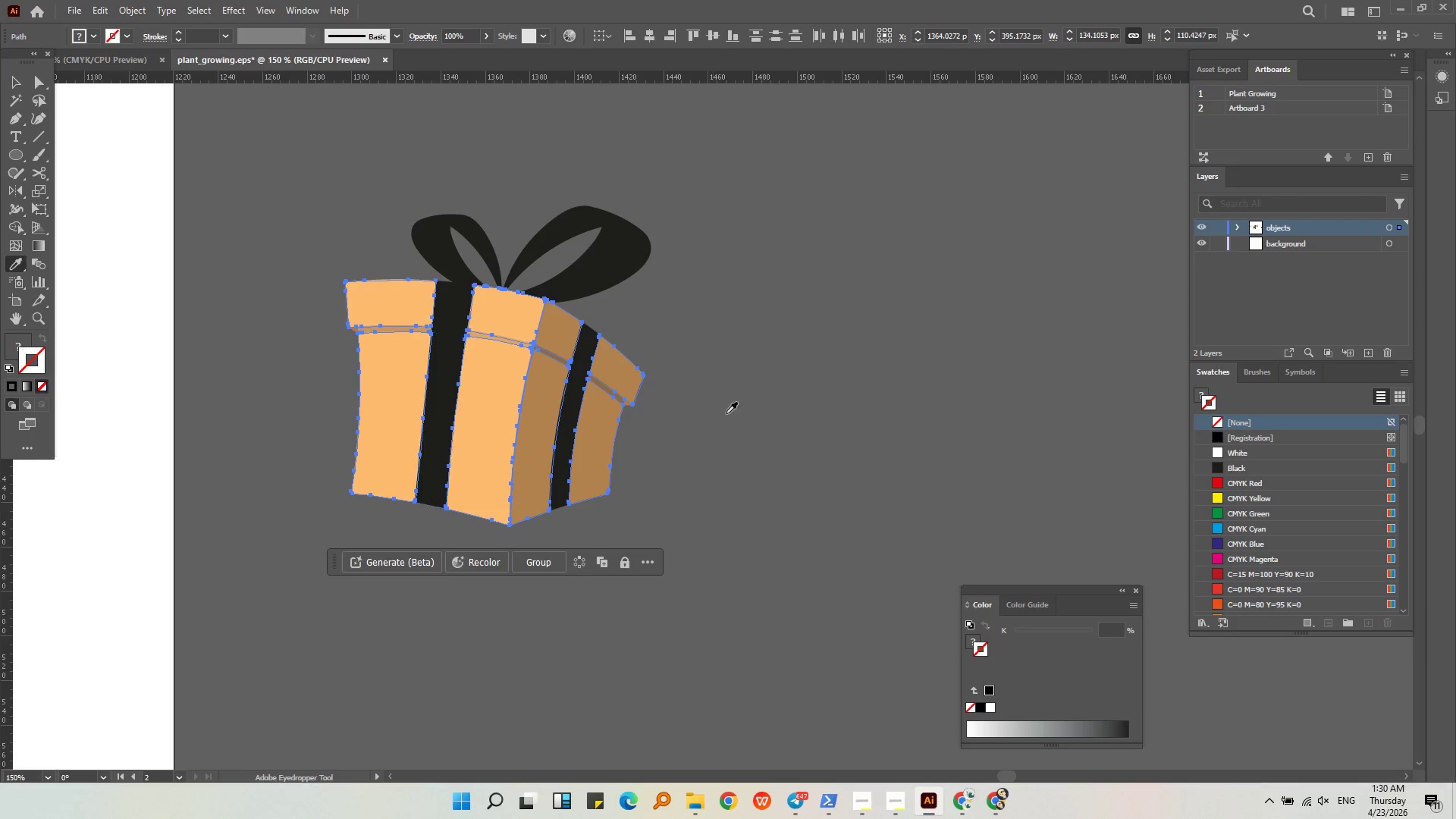 
hold_key(key=AltLeft, duration=1.0)
scroll: coordinate [741, 415], scroll_direction: down, amount: 3.0
 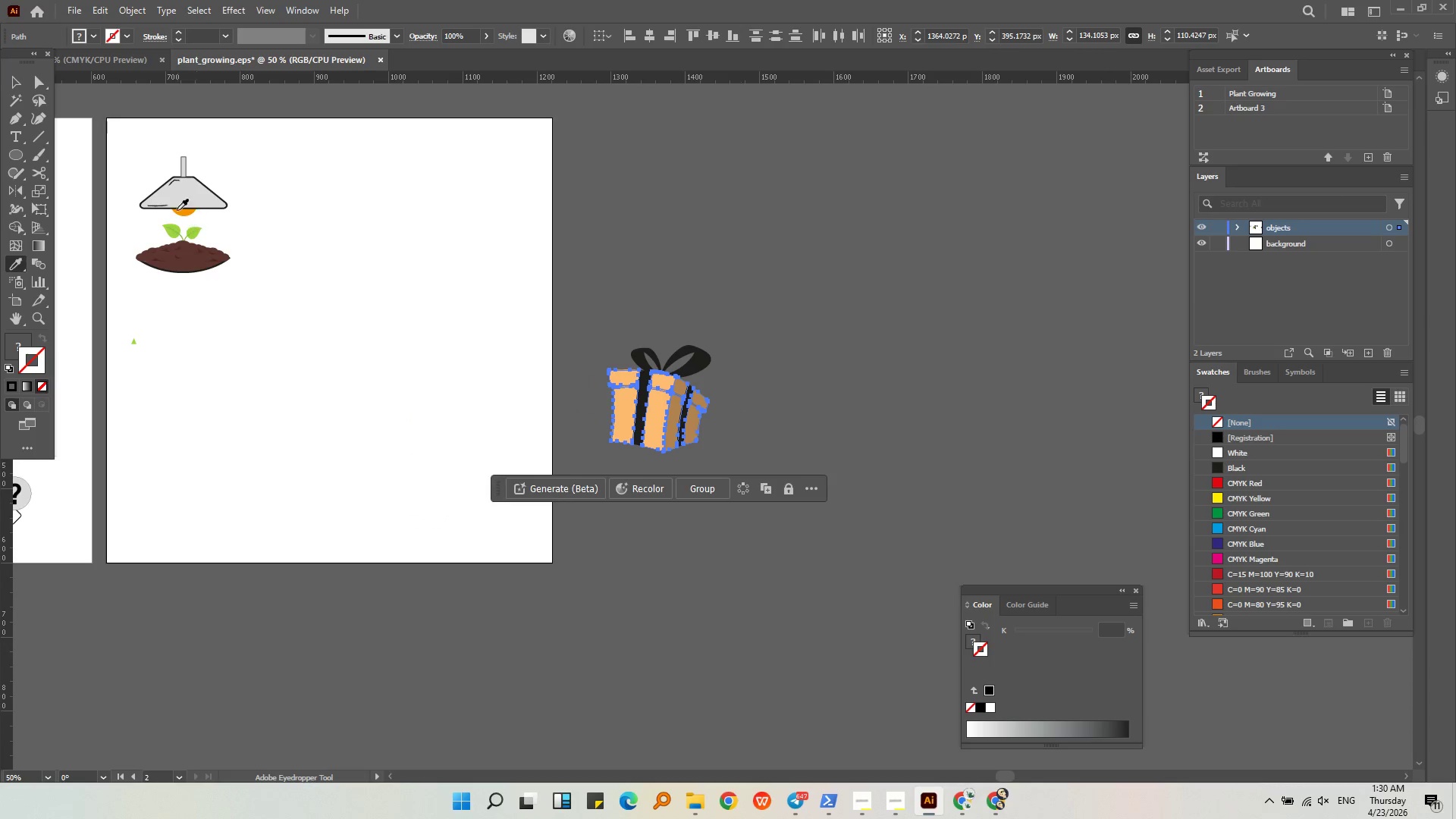 
left_click([188, 194])
 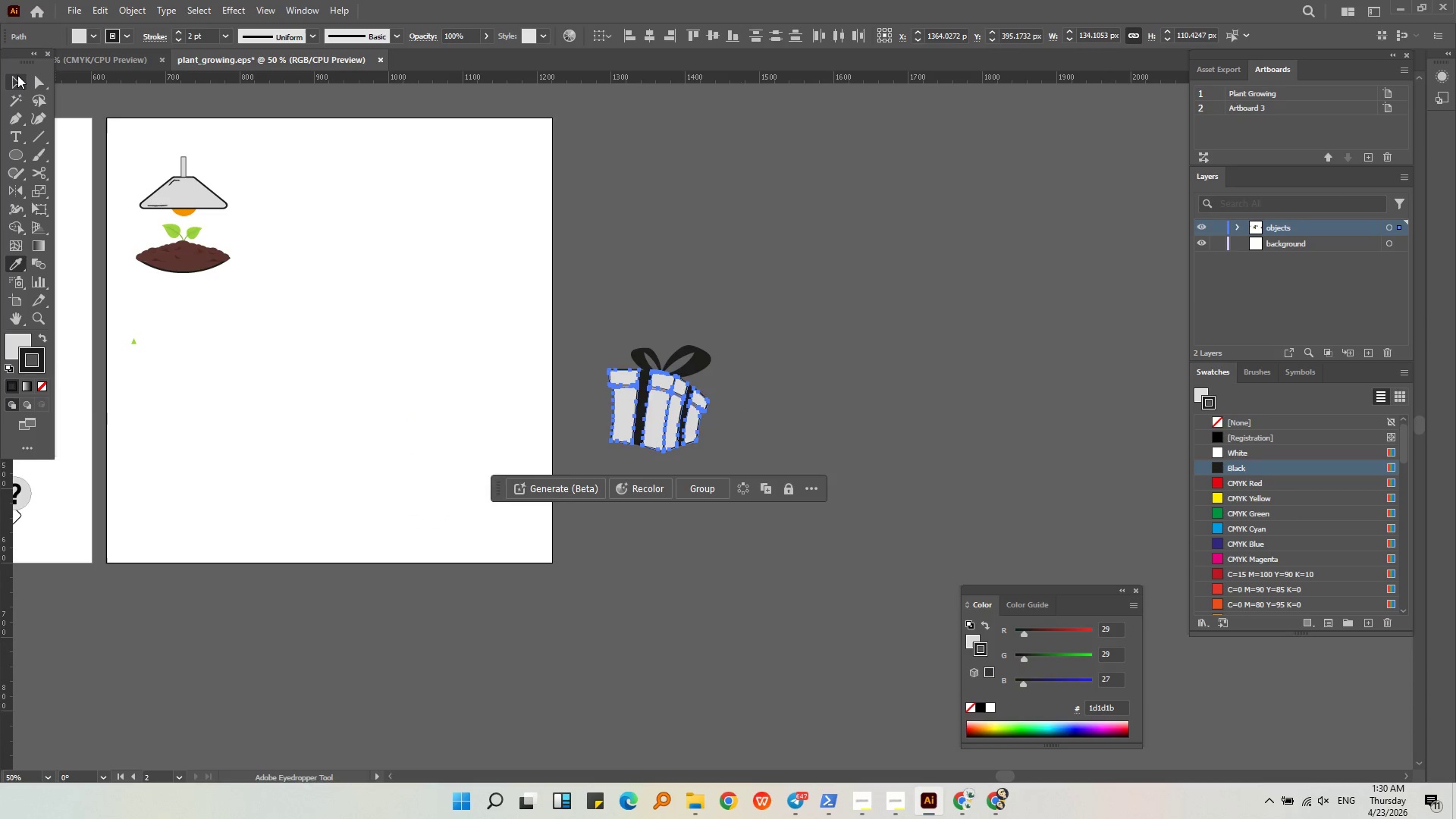 
double_click([866, 290])
 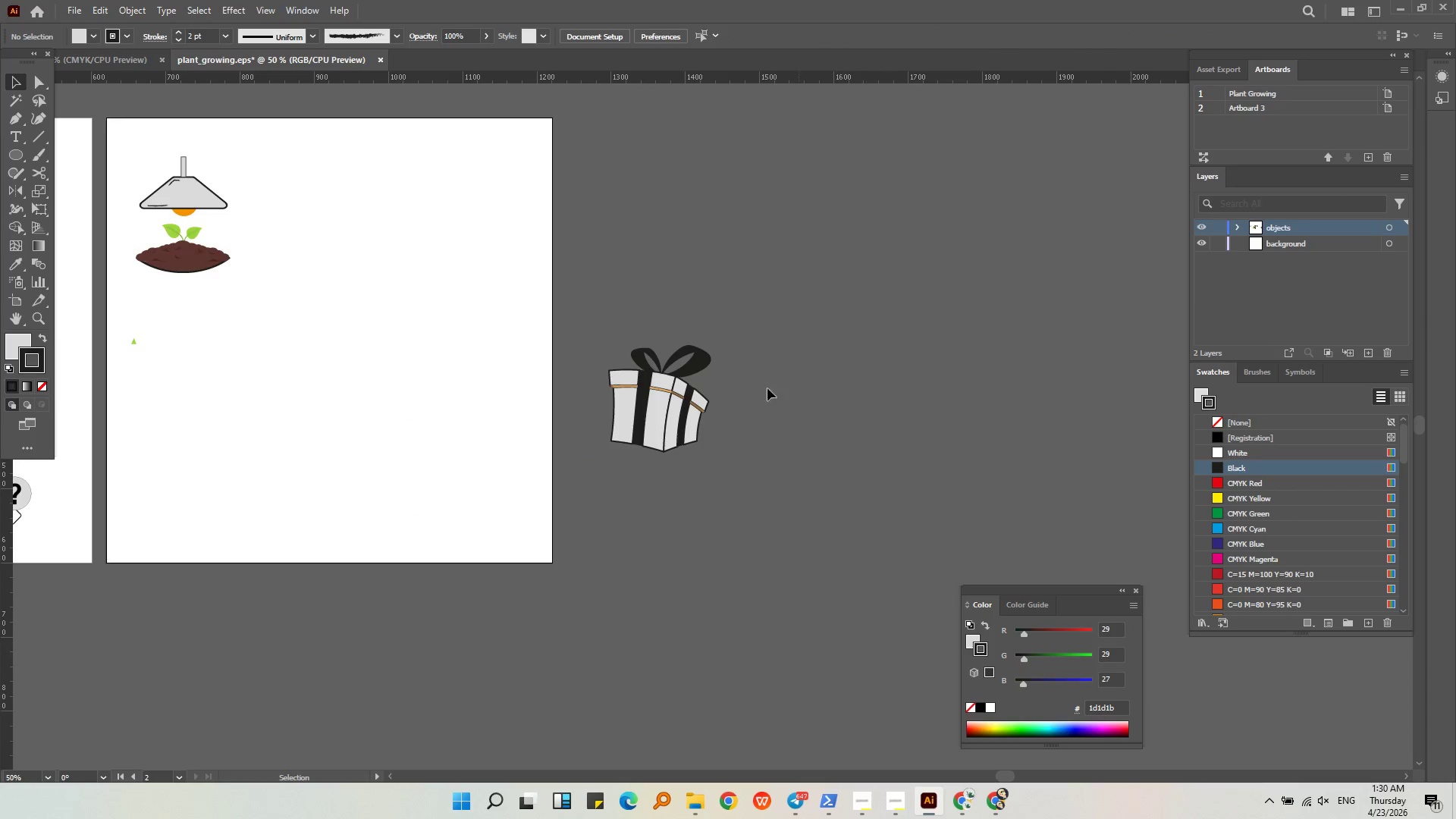 
hold_key(key=AltLeft, duration=0.41)
 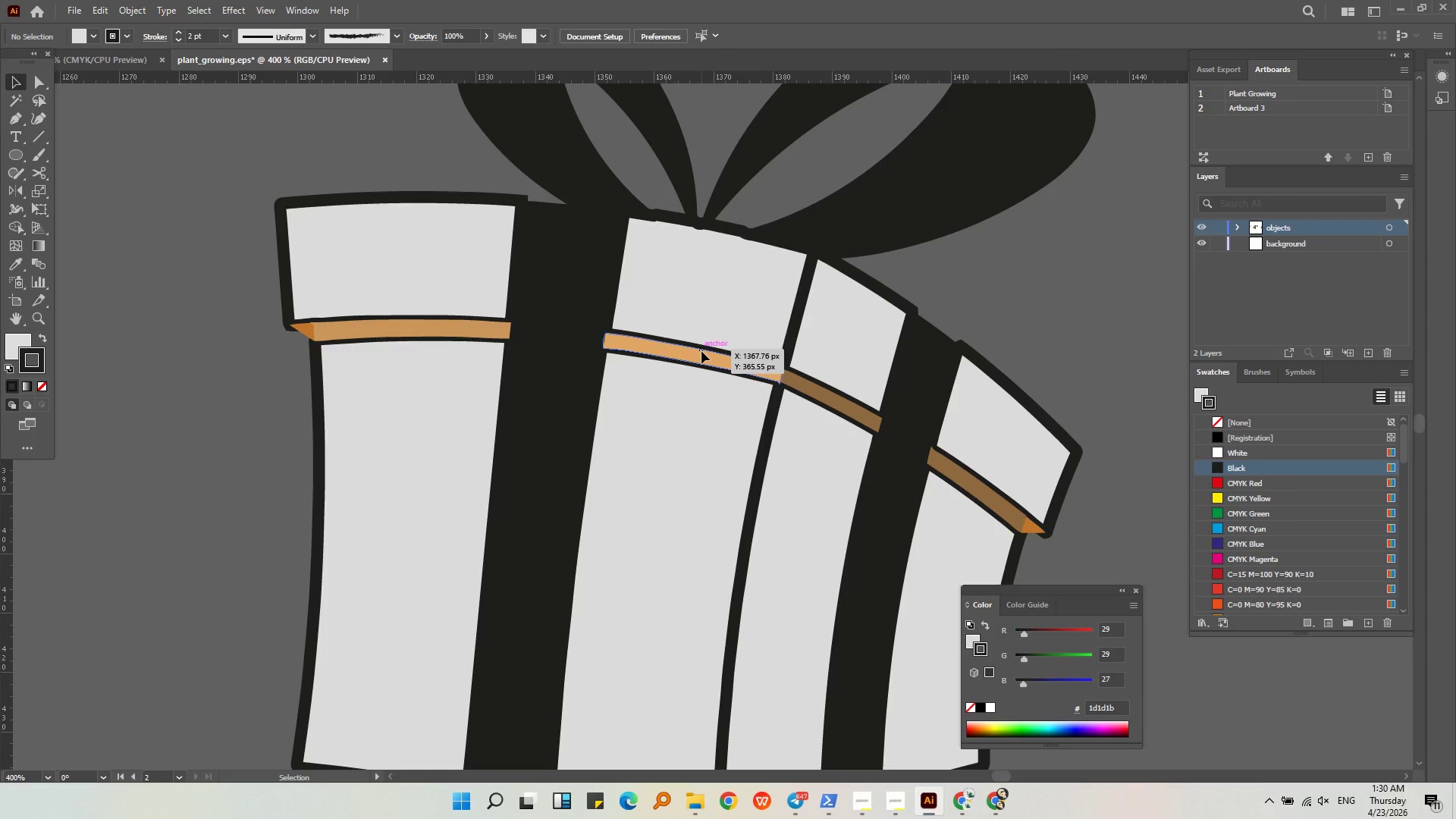 
left_click([701, 351])
 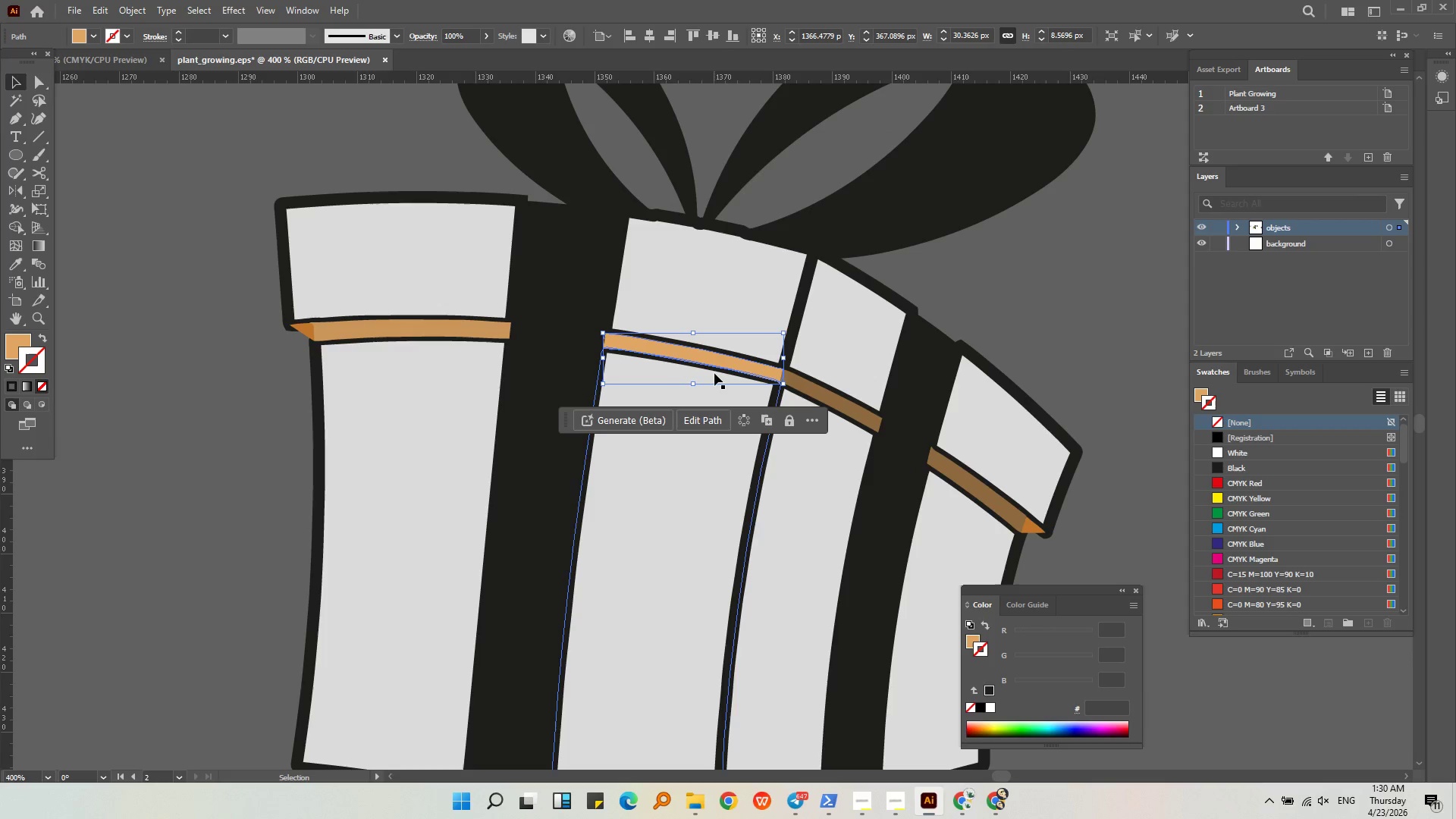 
scroll: coordinate [663, 396], scroll_direction: up, amount: 6.0
 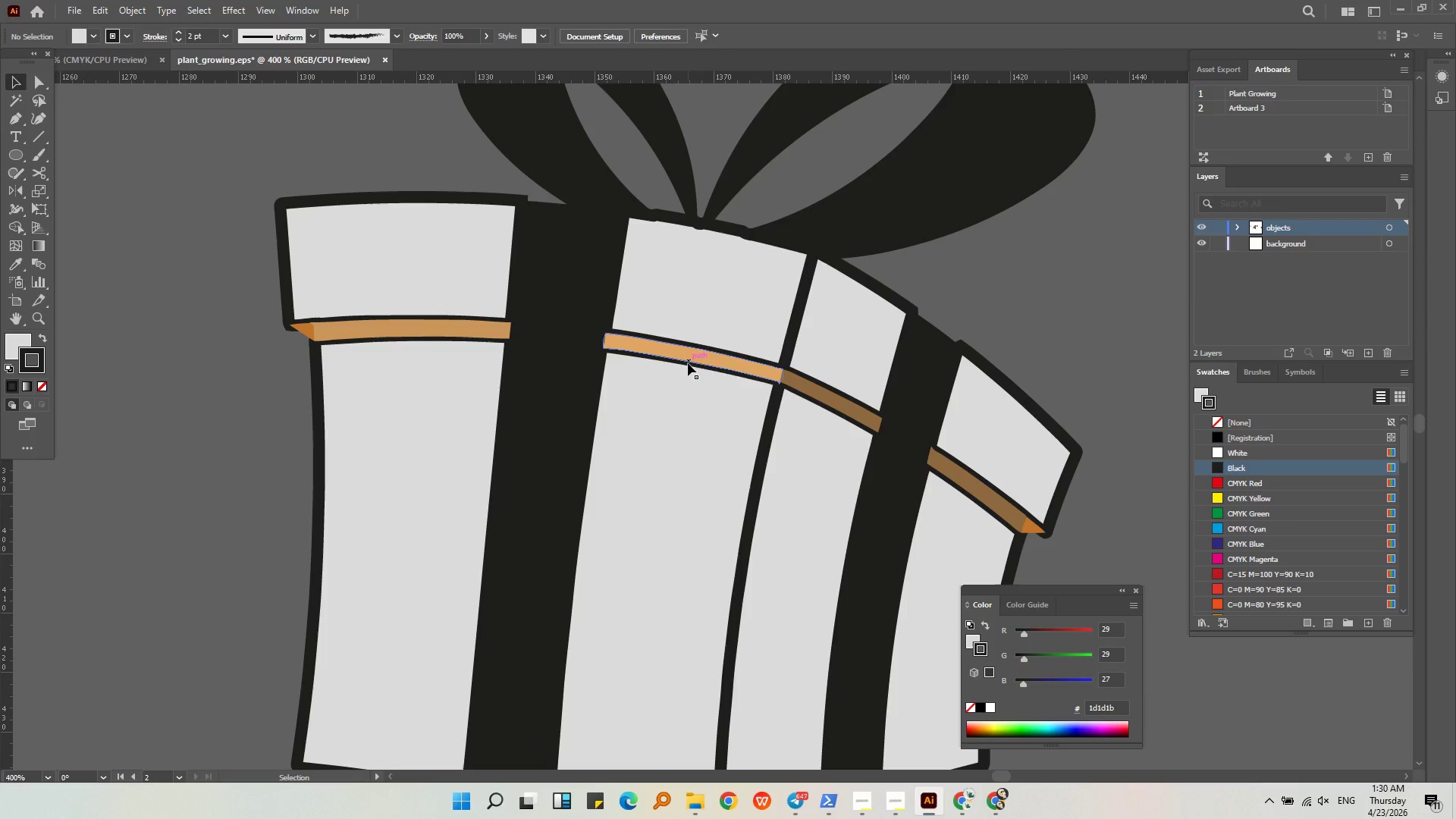 
hold_key(key=ShiftLeft, duration=0.81)
left_click([443, 333])
 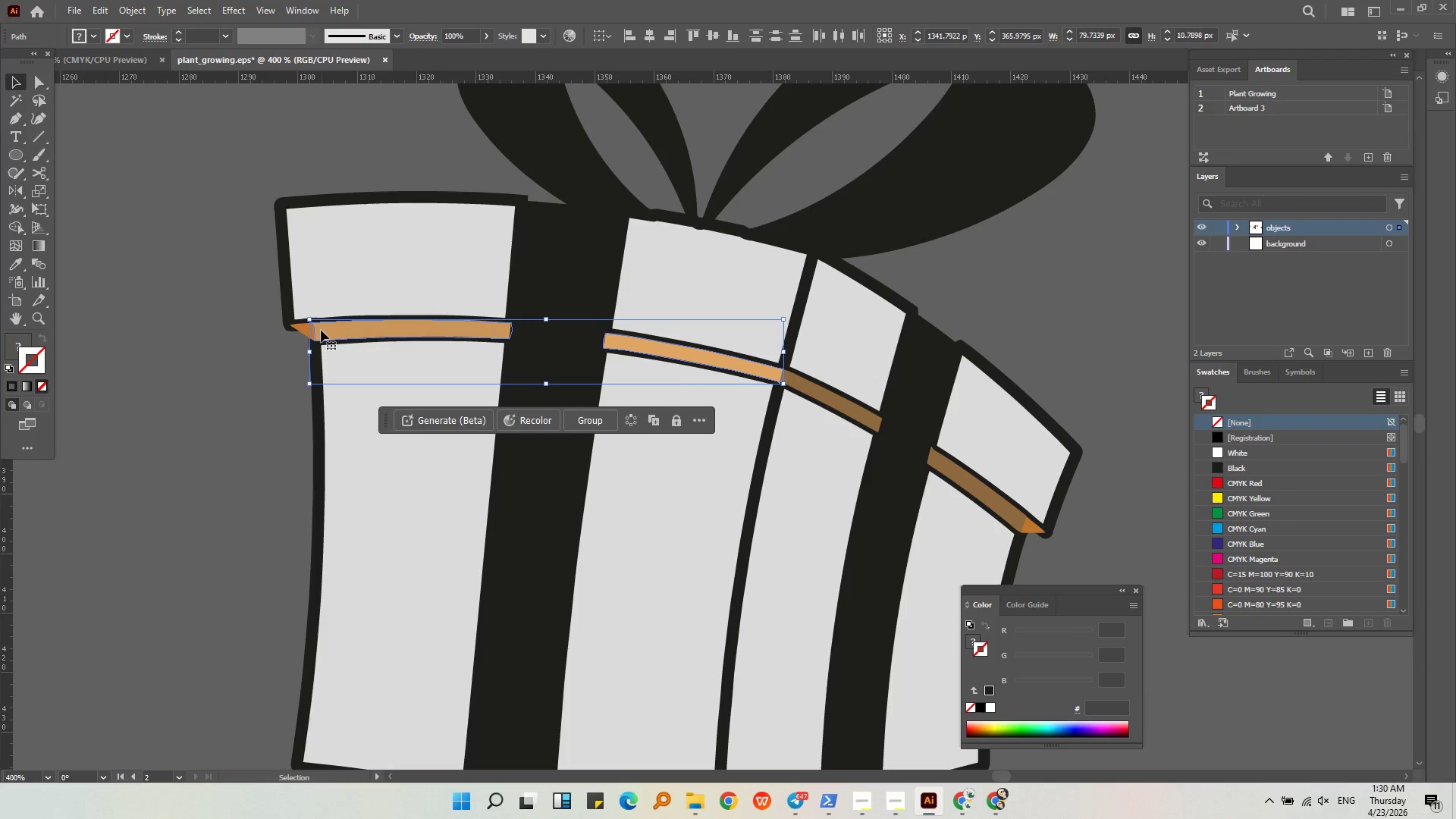 
hold_key(key=AltLeft, duration=0.33)
 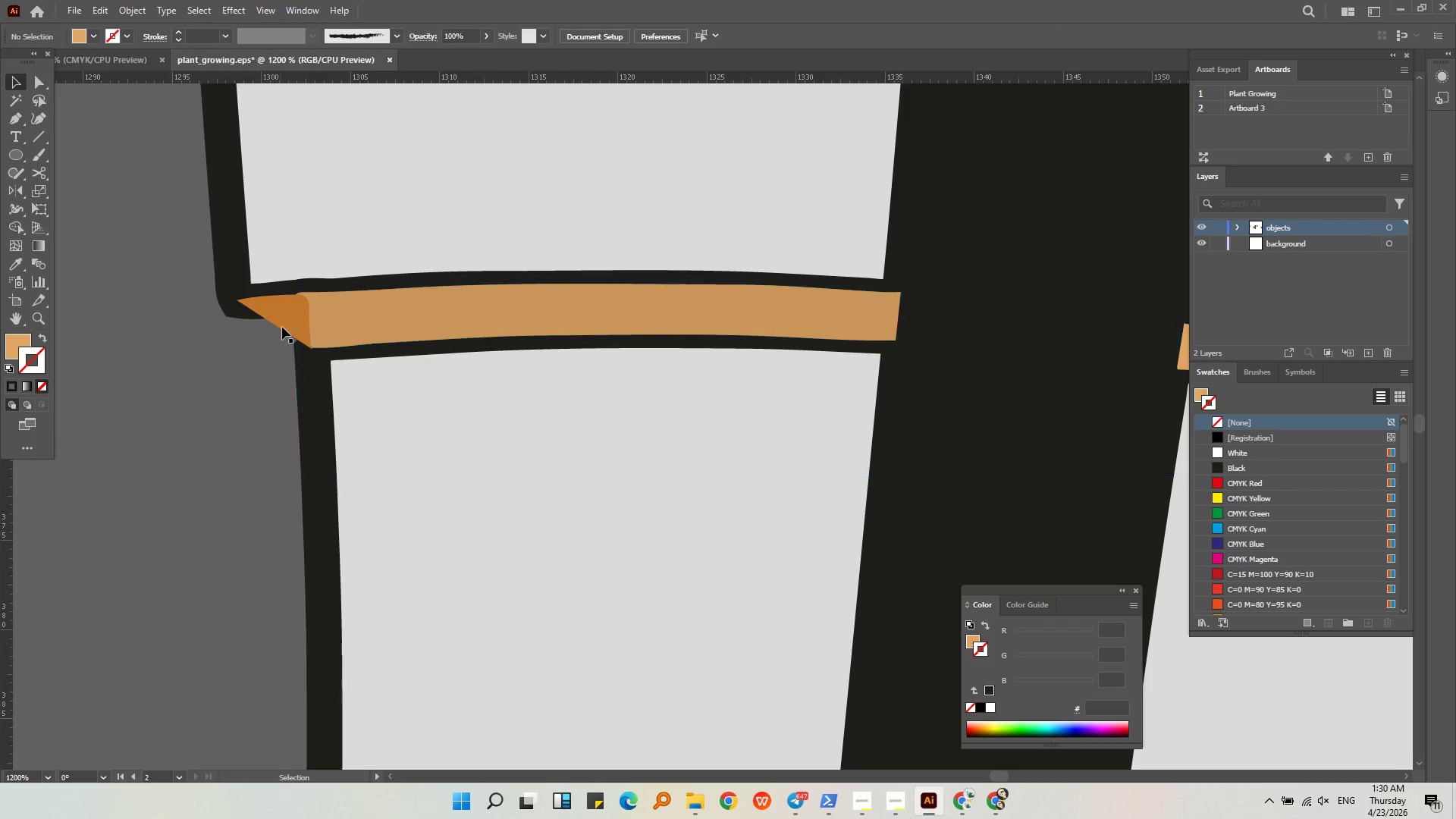 
left_click([258, 385])
 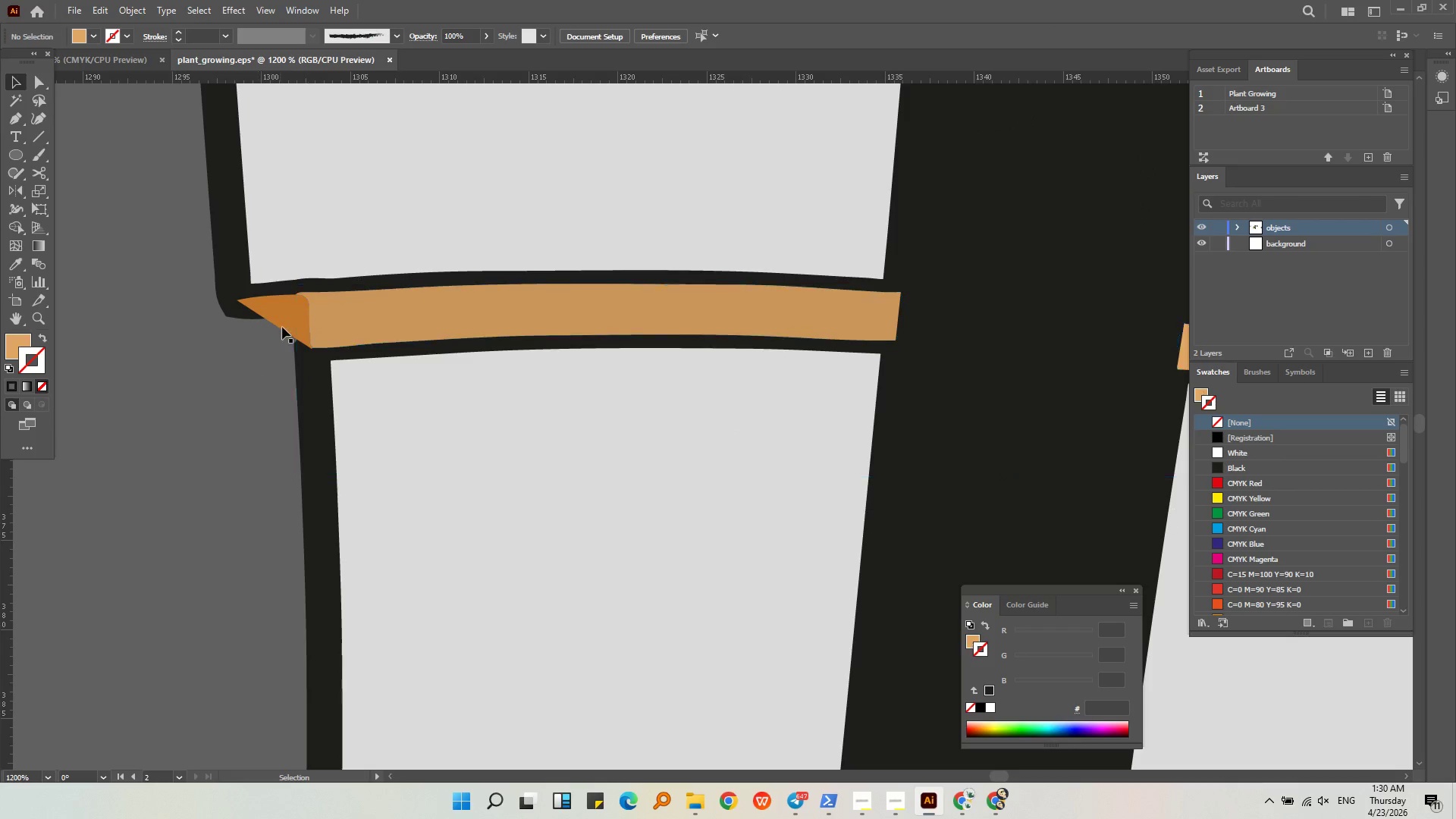 
scroll: coordinate [308, 336], scroll_direction: up, amount: 3.0
 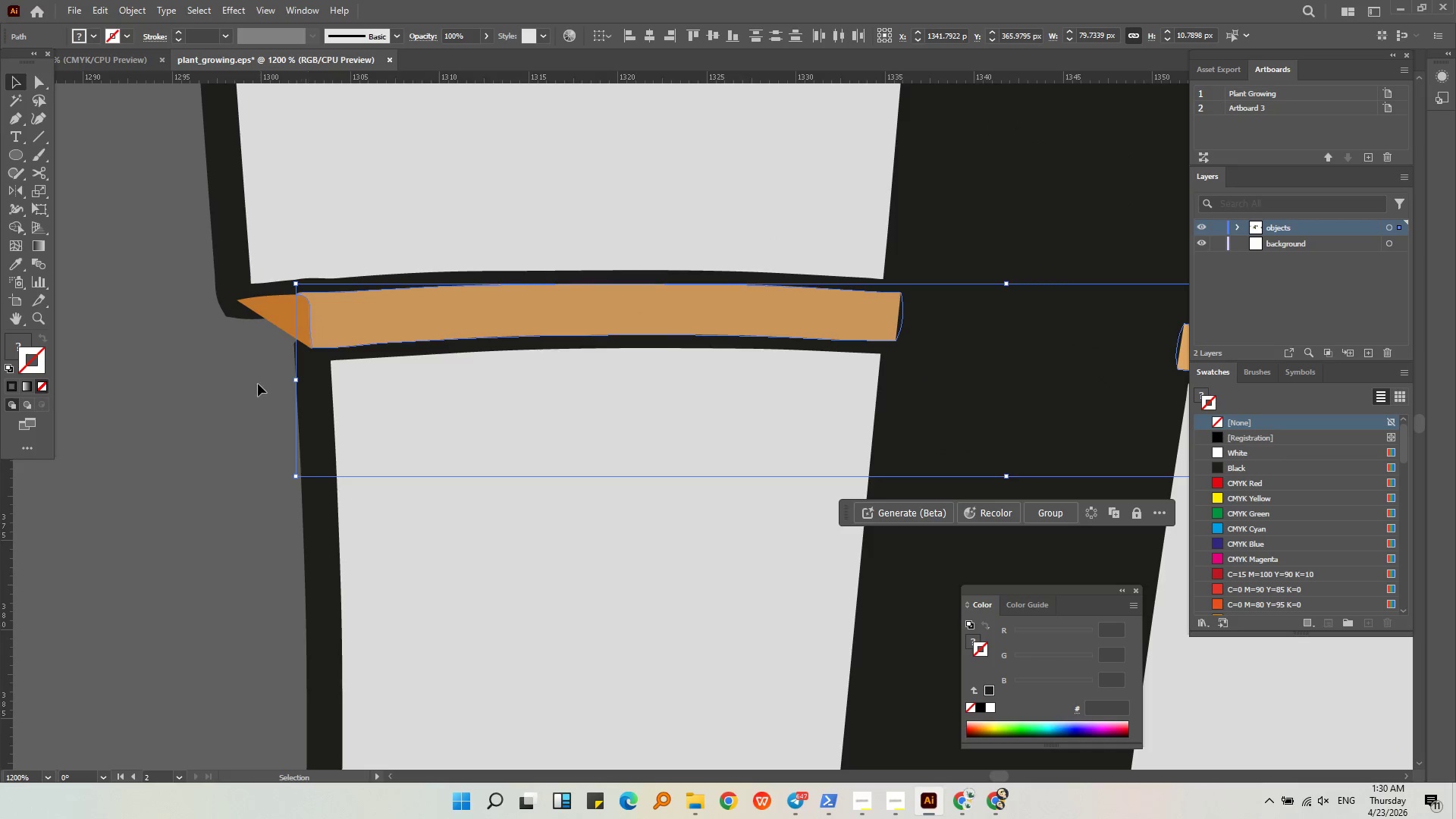 
left_click_drag(start_coordinate=[285, 323], to_coordinate=[157, 416])
 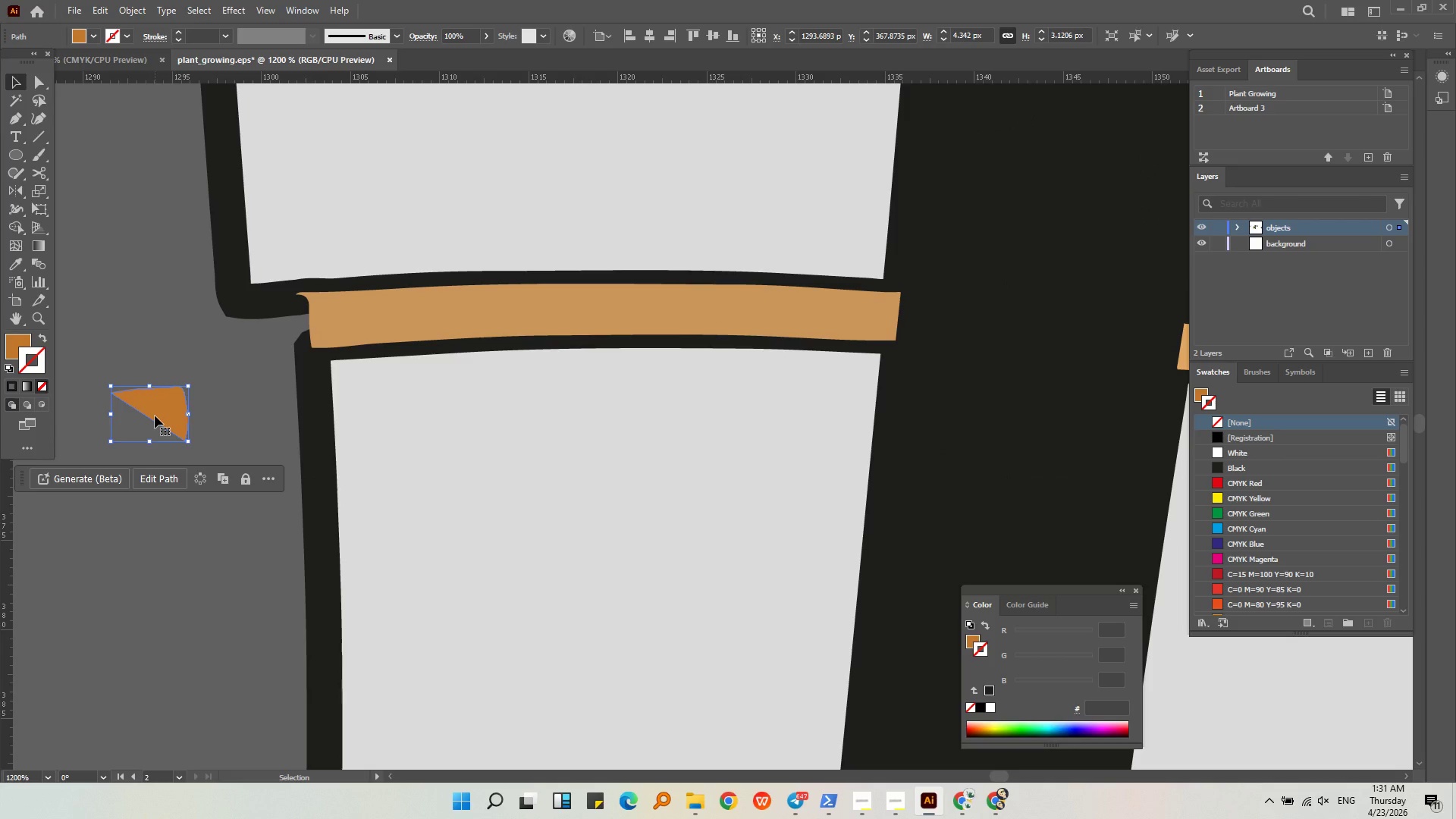 
key(Control+Z)
 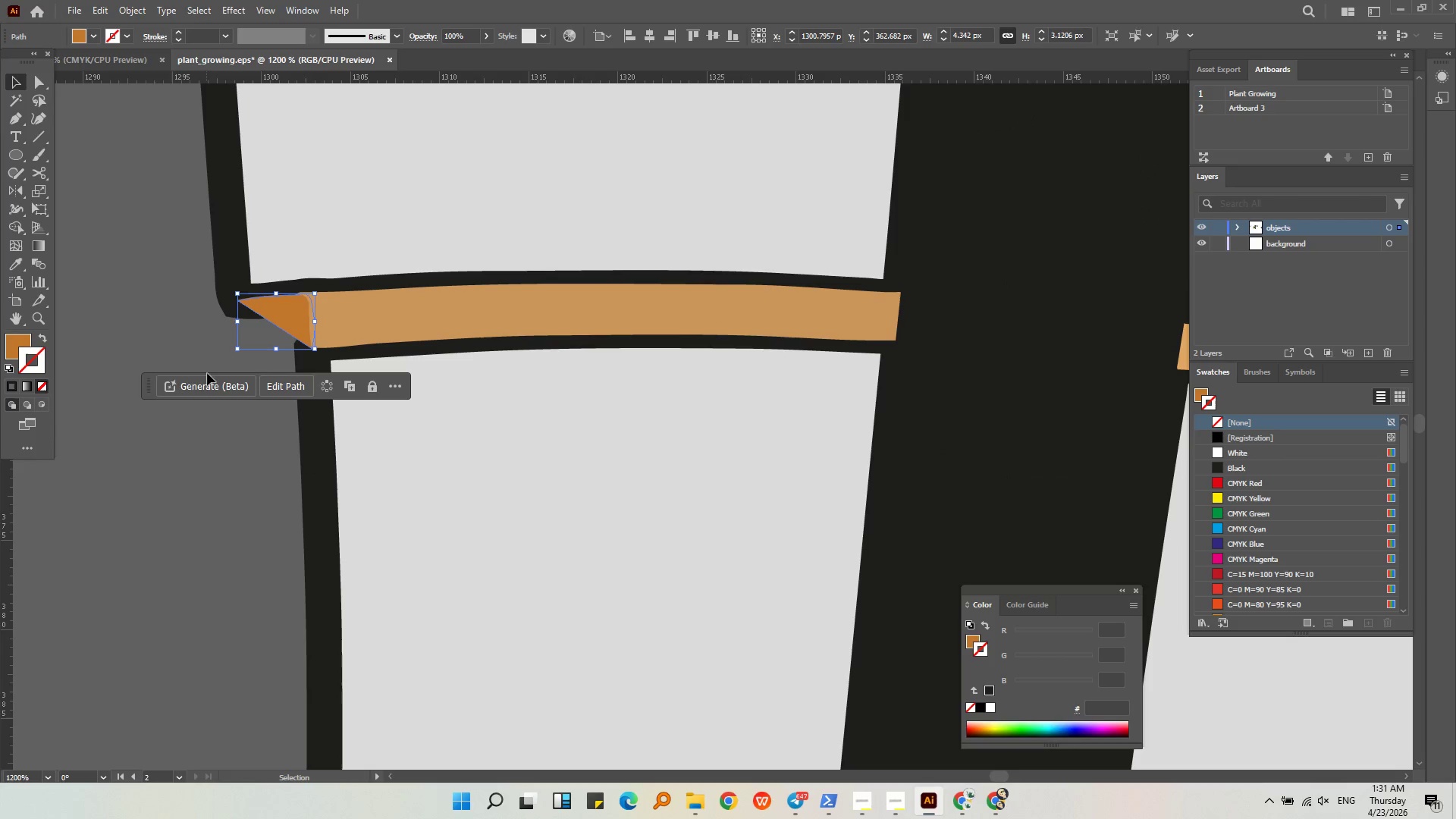 
left_click([135, 438])
 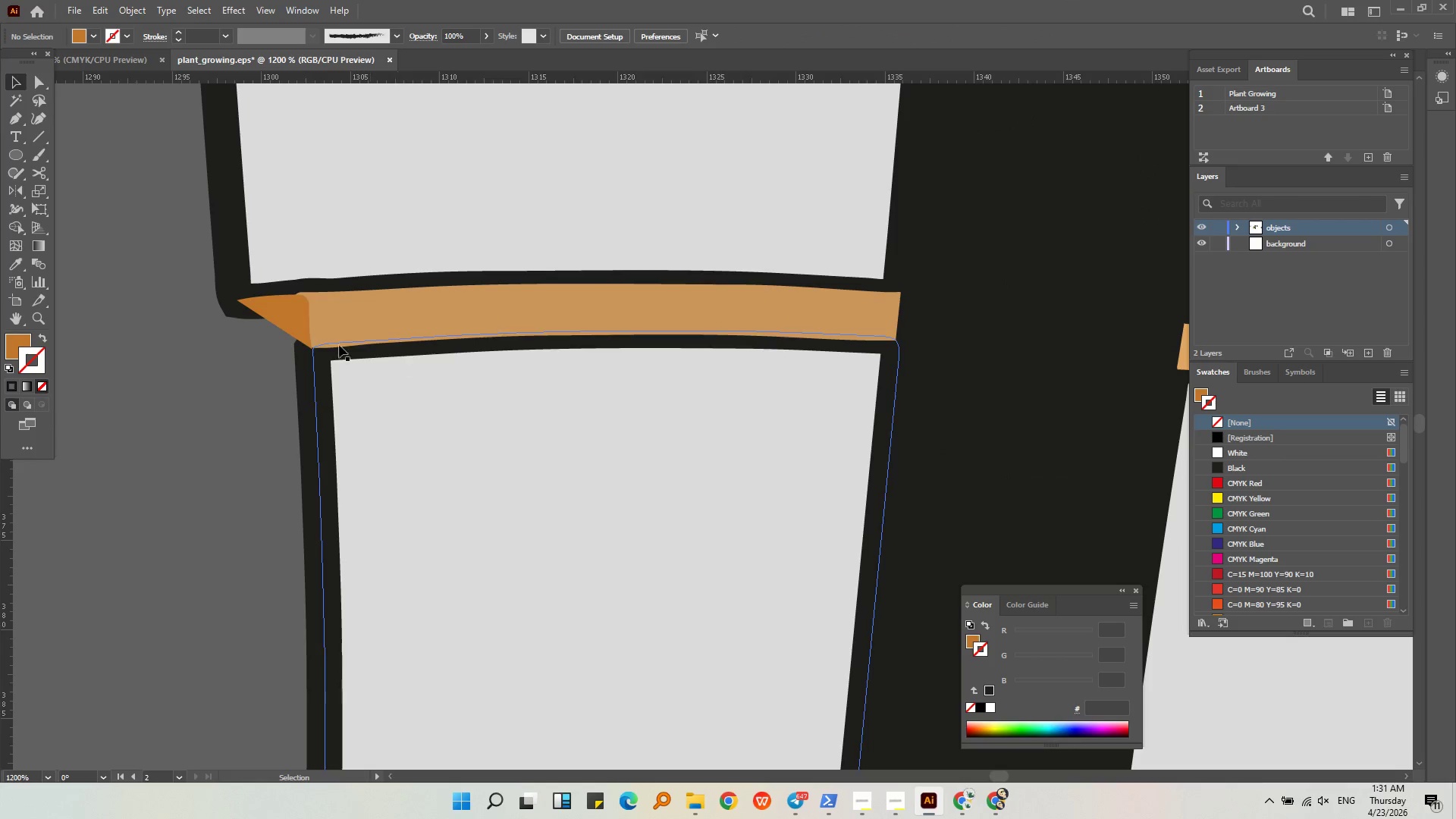 
left_click([279, 310])
 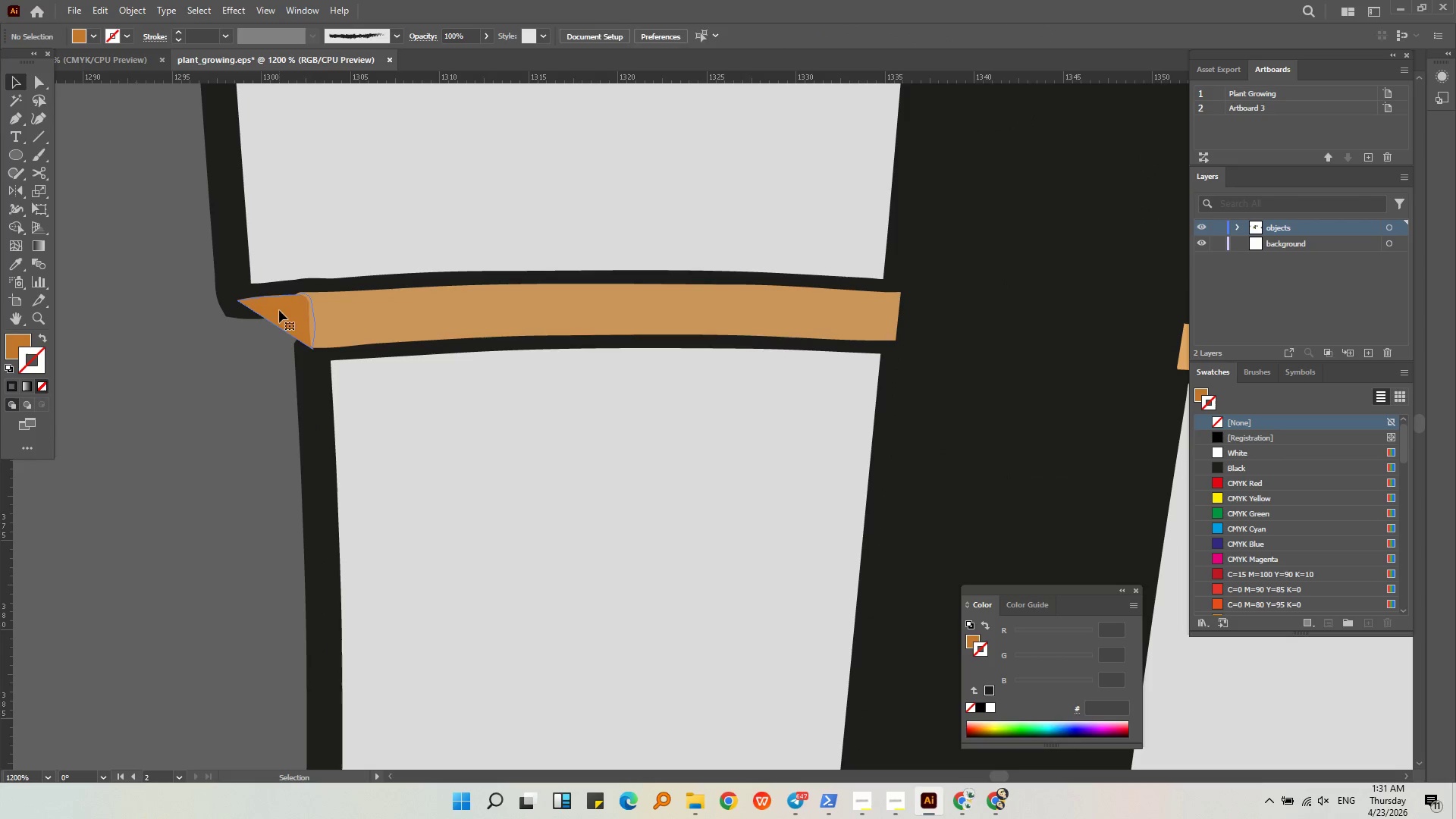 
key(Shift+ShiftLeft)
 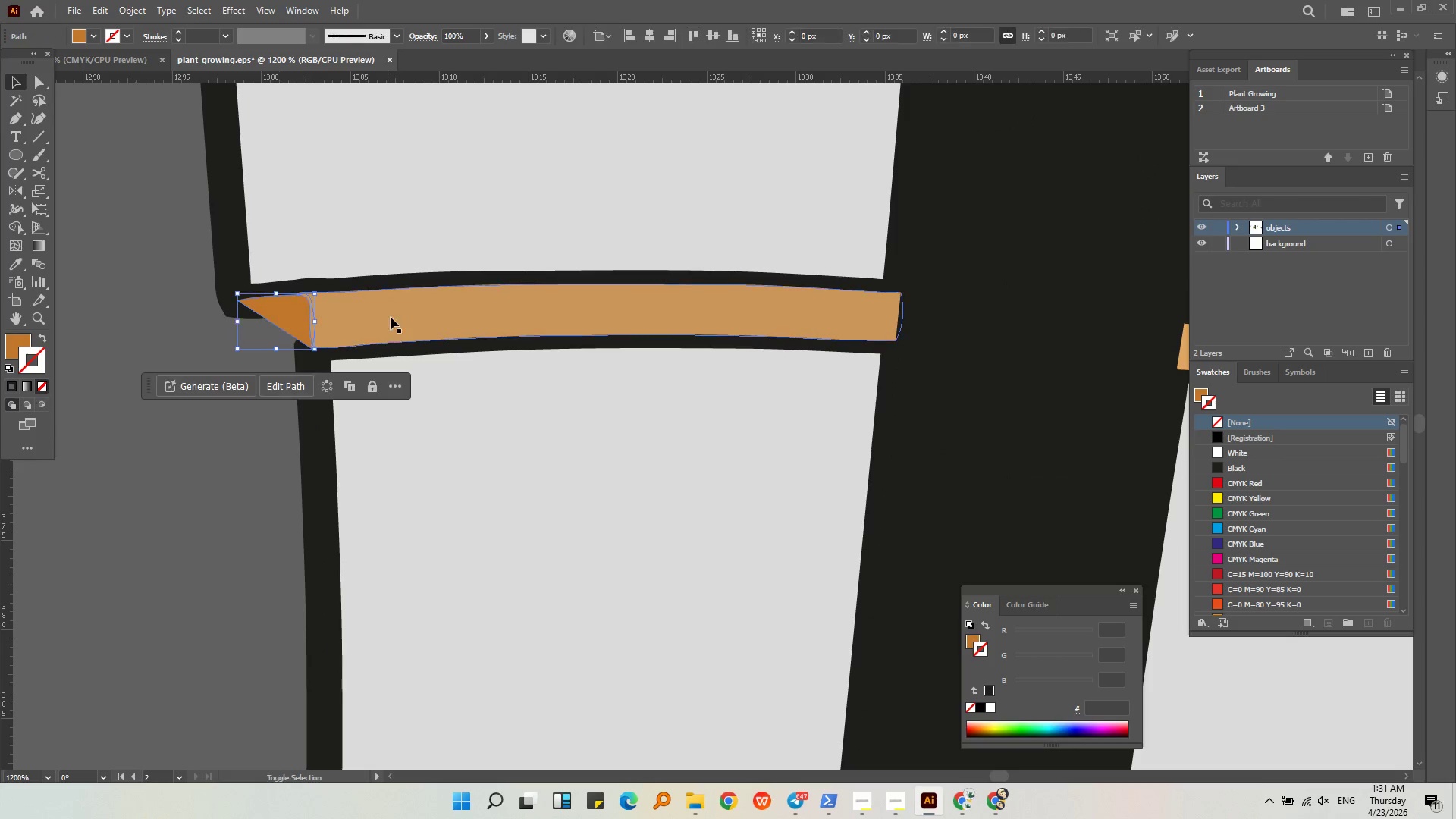 
double_click([391, 317])
 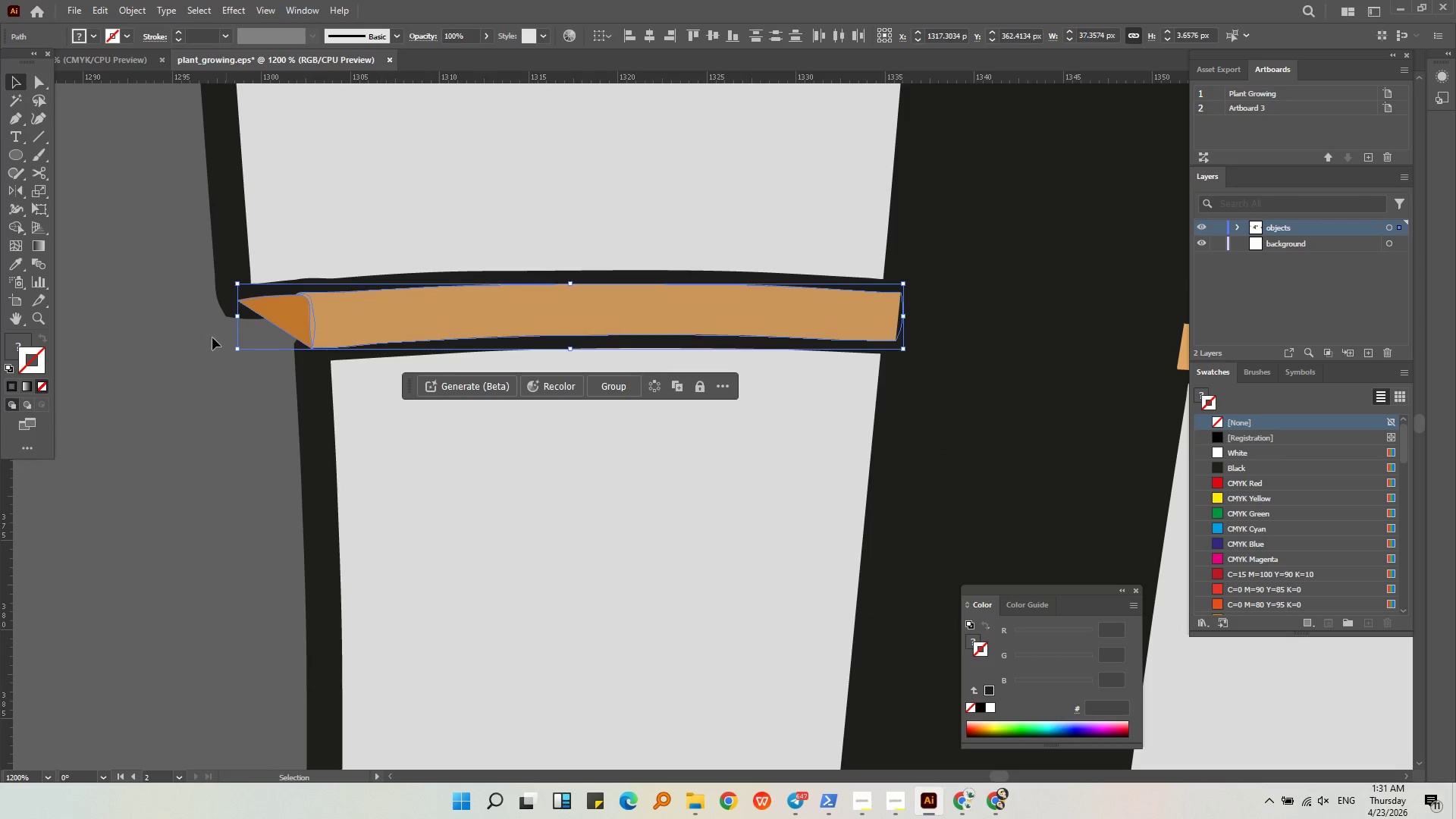 
key(Alt+AltLeft)
 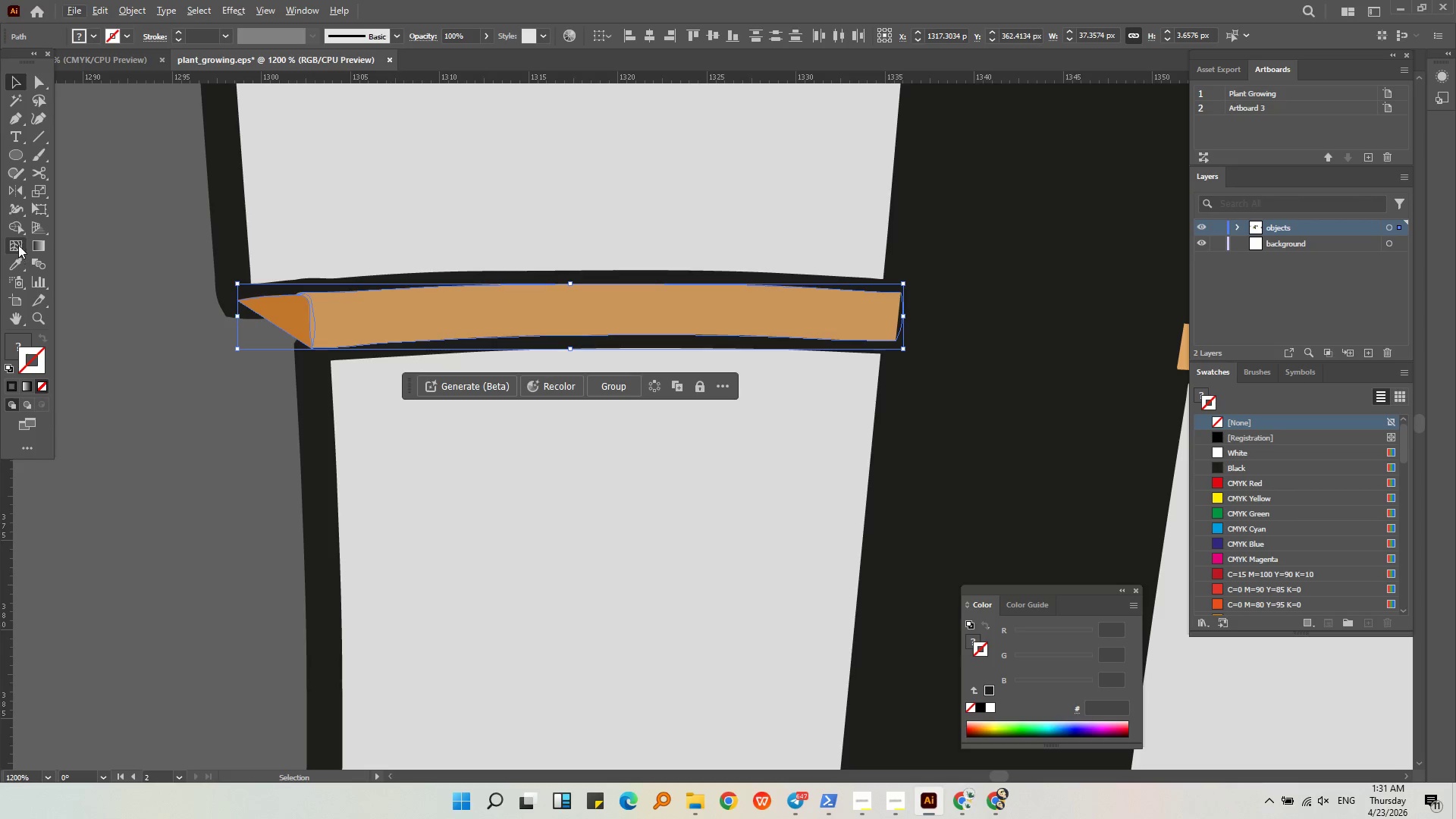 
left_click([17, 233])
 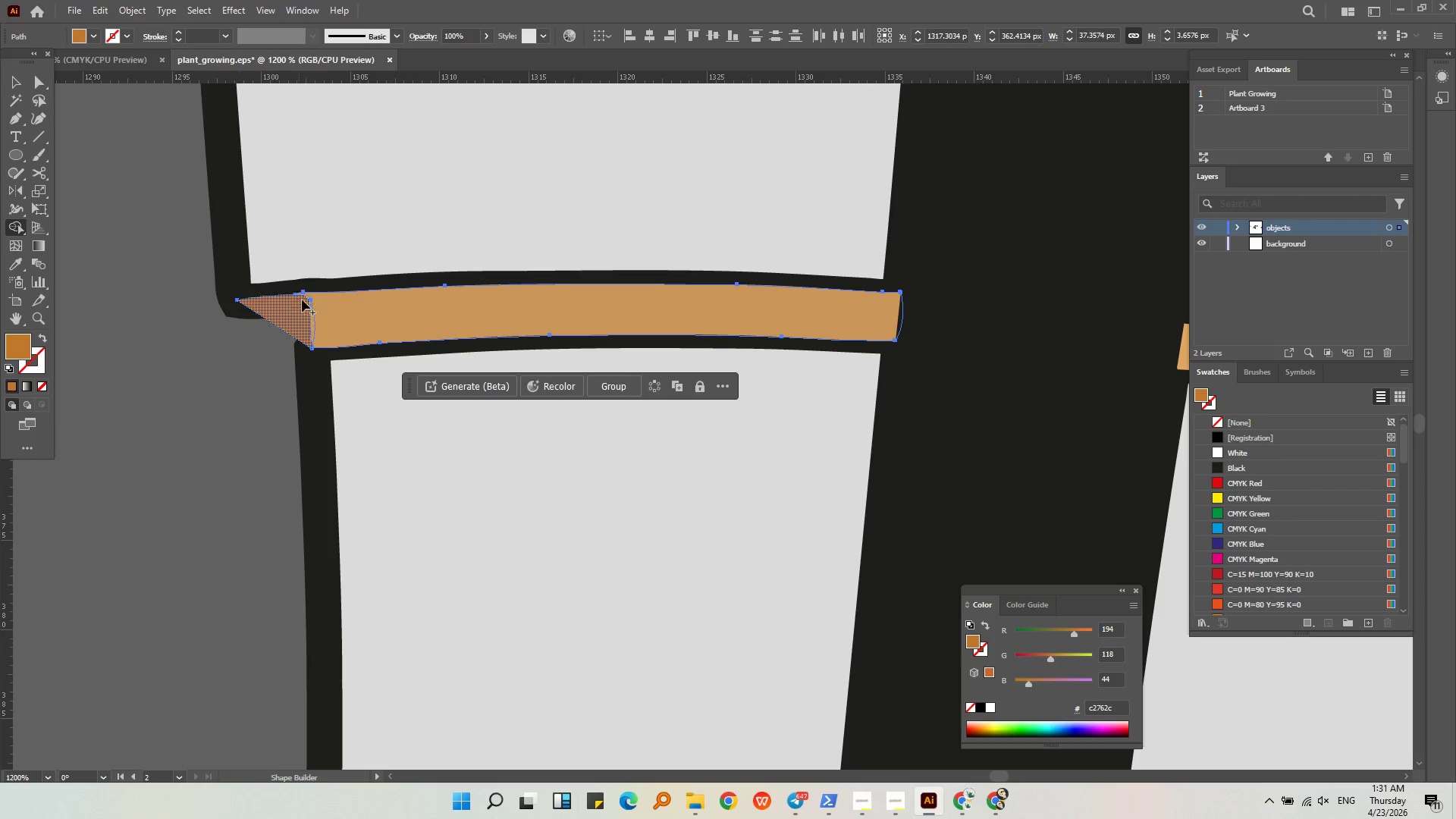 
left_click_drag(start_coordinate=[296, 304], to_coordinate=[388, 325])
 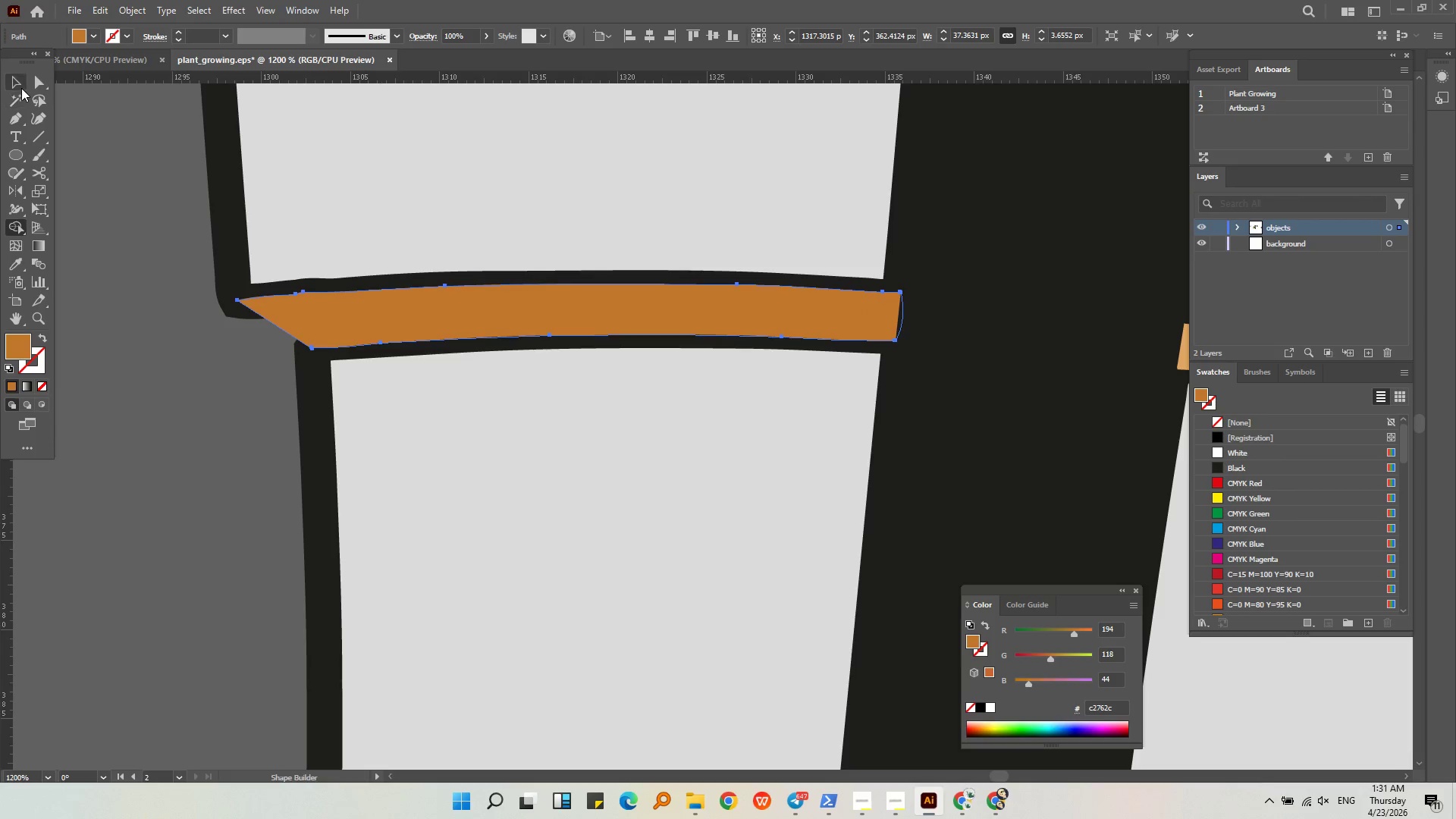 
double_click([116, 194])
 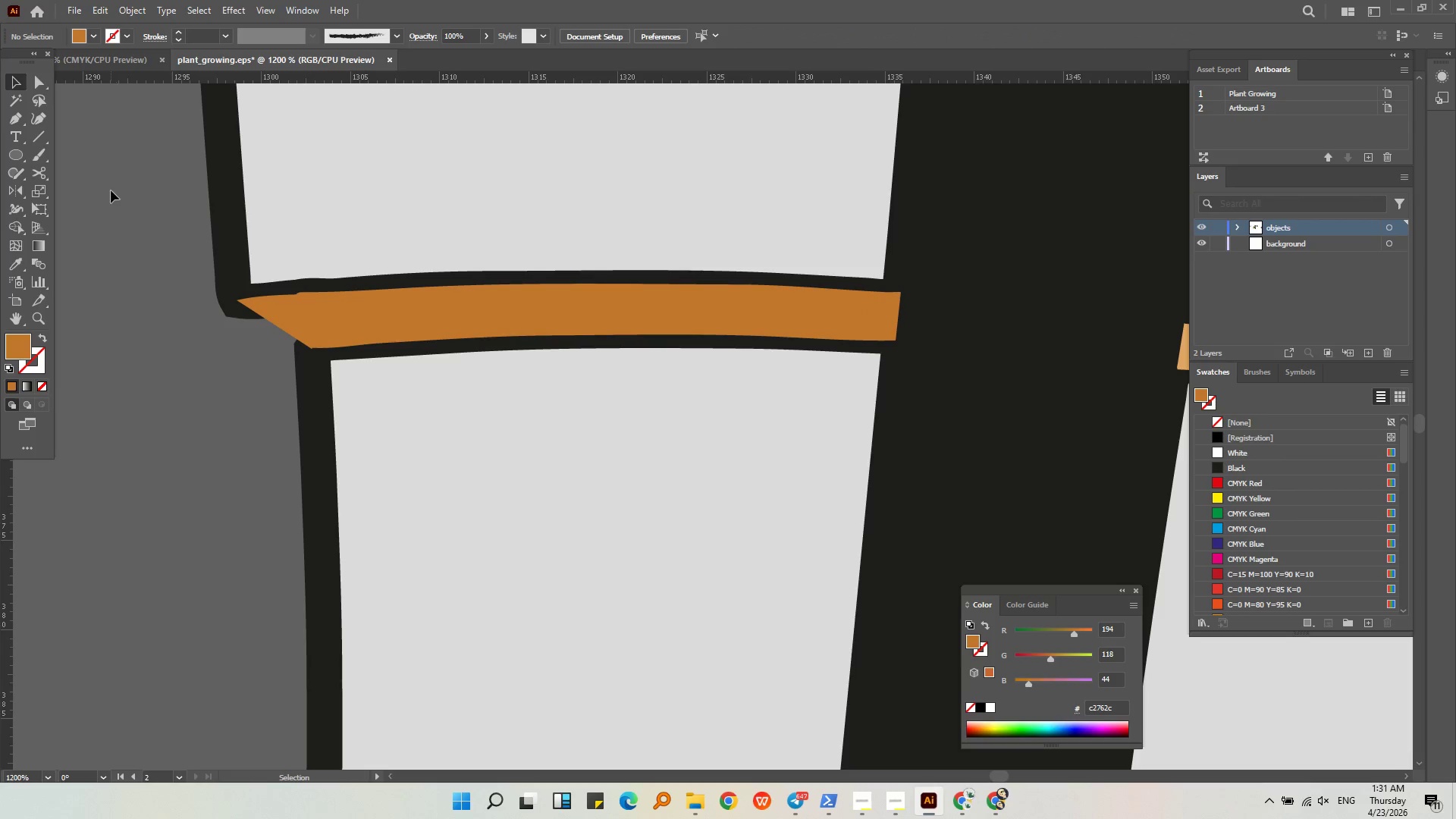 
hold_key(key=AltLeft, duration=0.8)
scroll: coordinate [216, 334], scroll_direction: down, amount: 1.0
 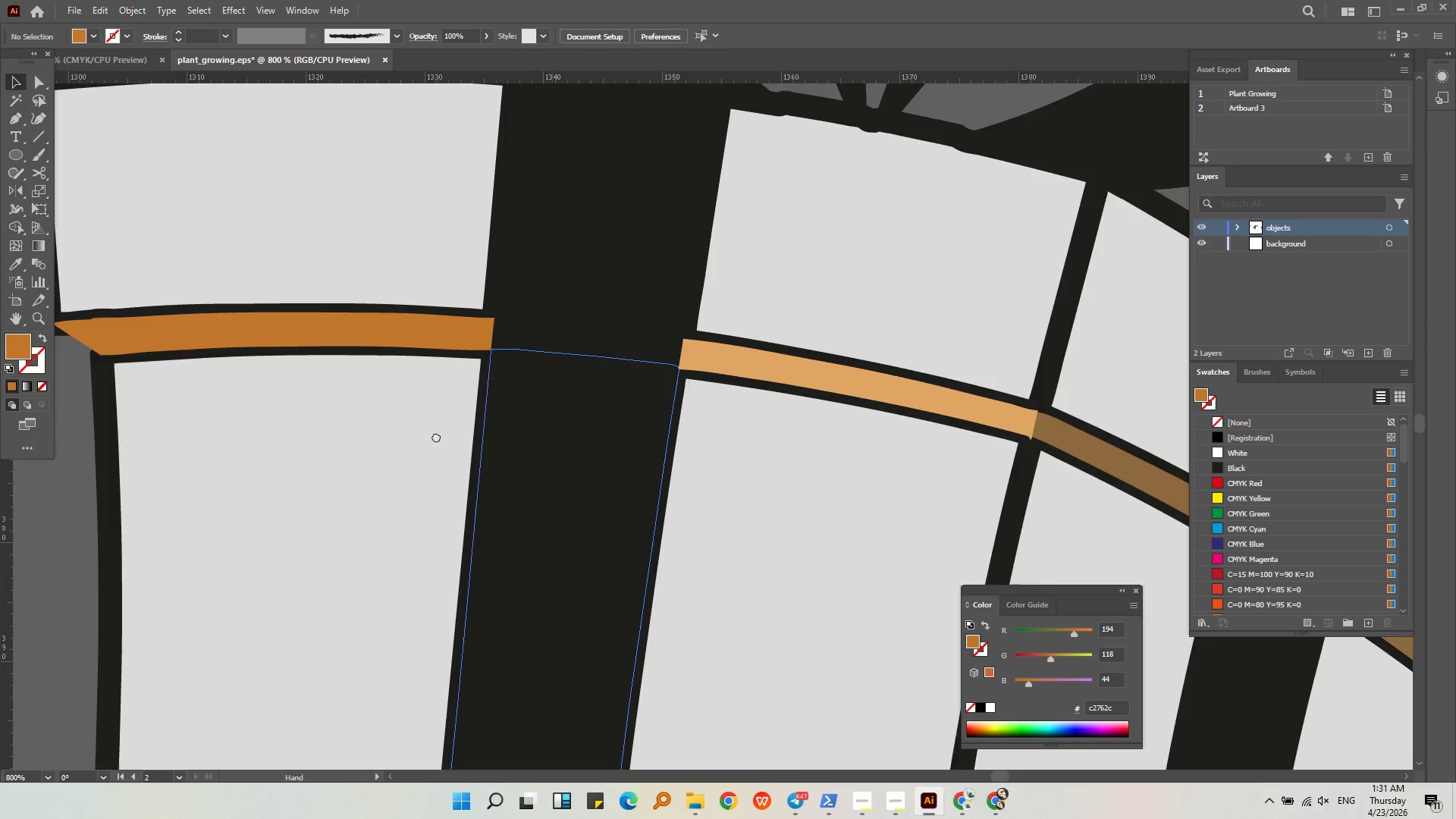 
key(Alt+AltLeft)
 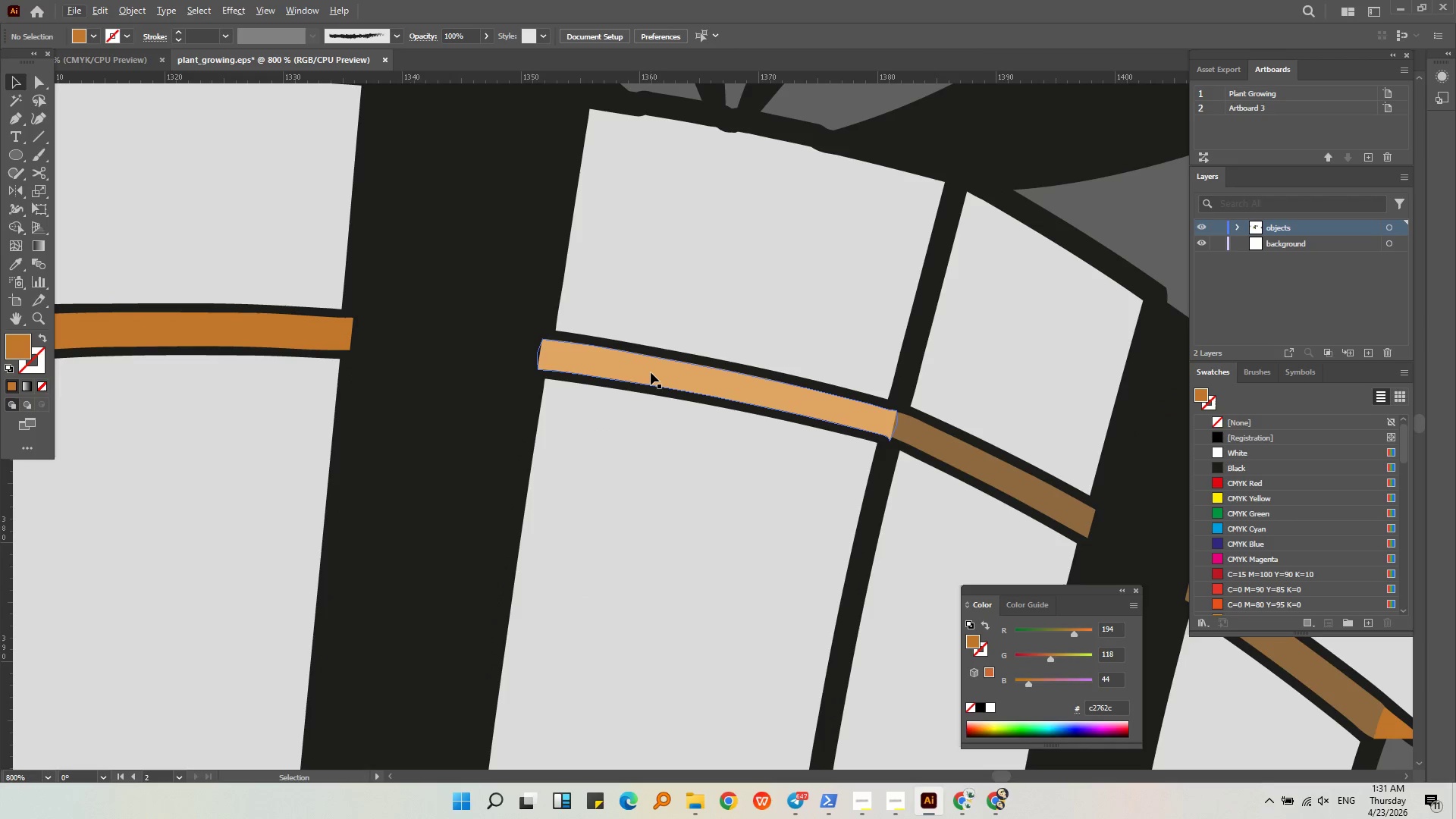 
left_click([651, 372])
 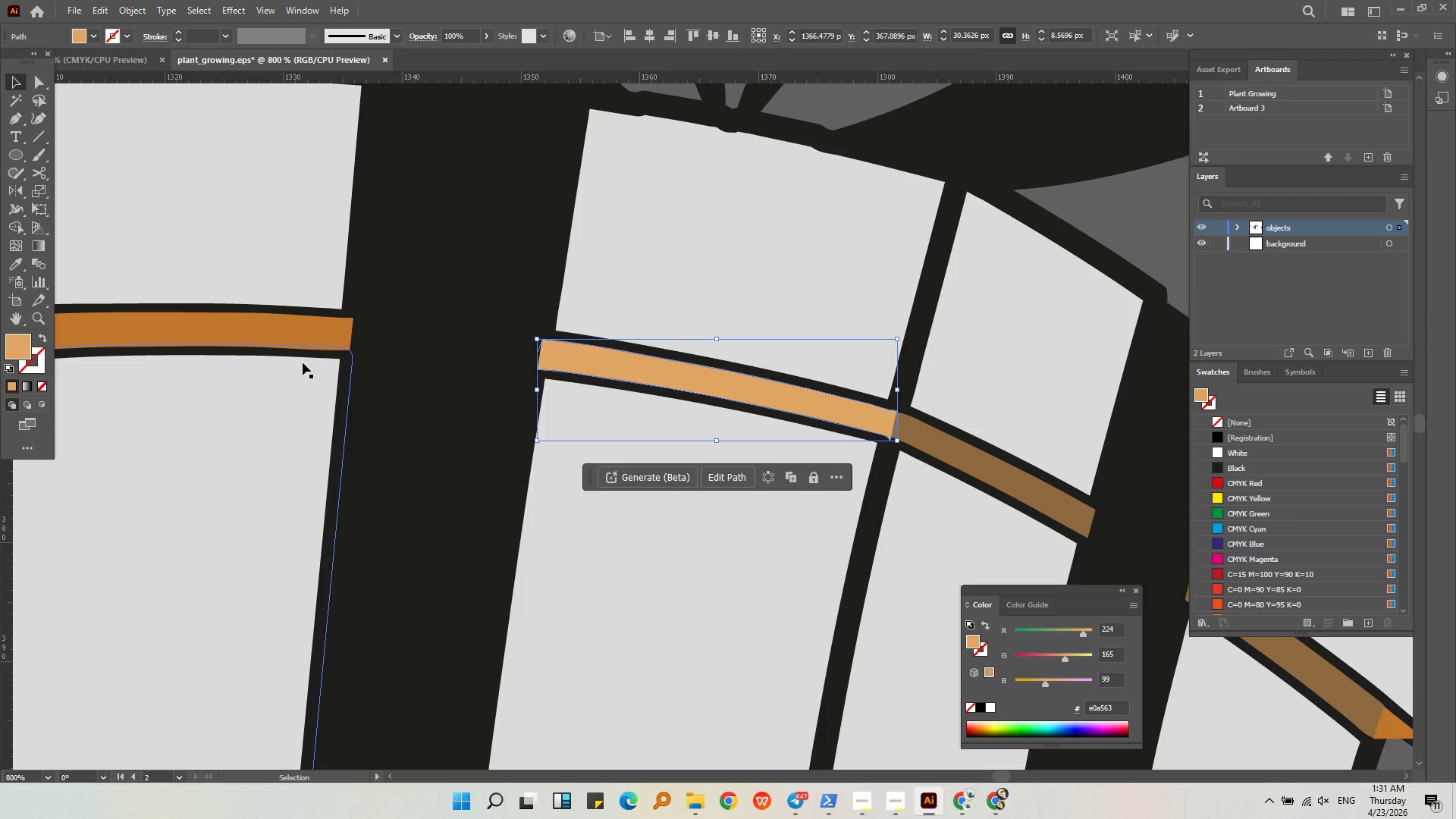 
hold_key(key=ShiftLeft, duration=0.45)
left_click([303, 342])
 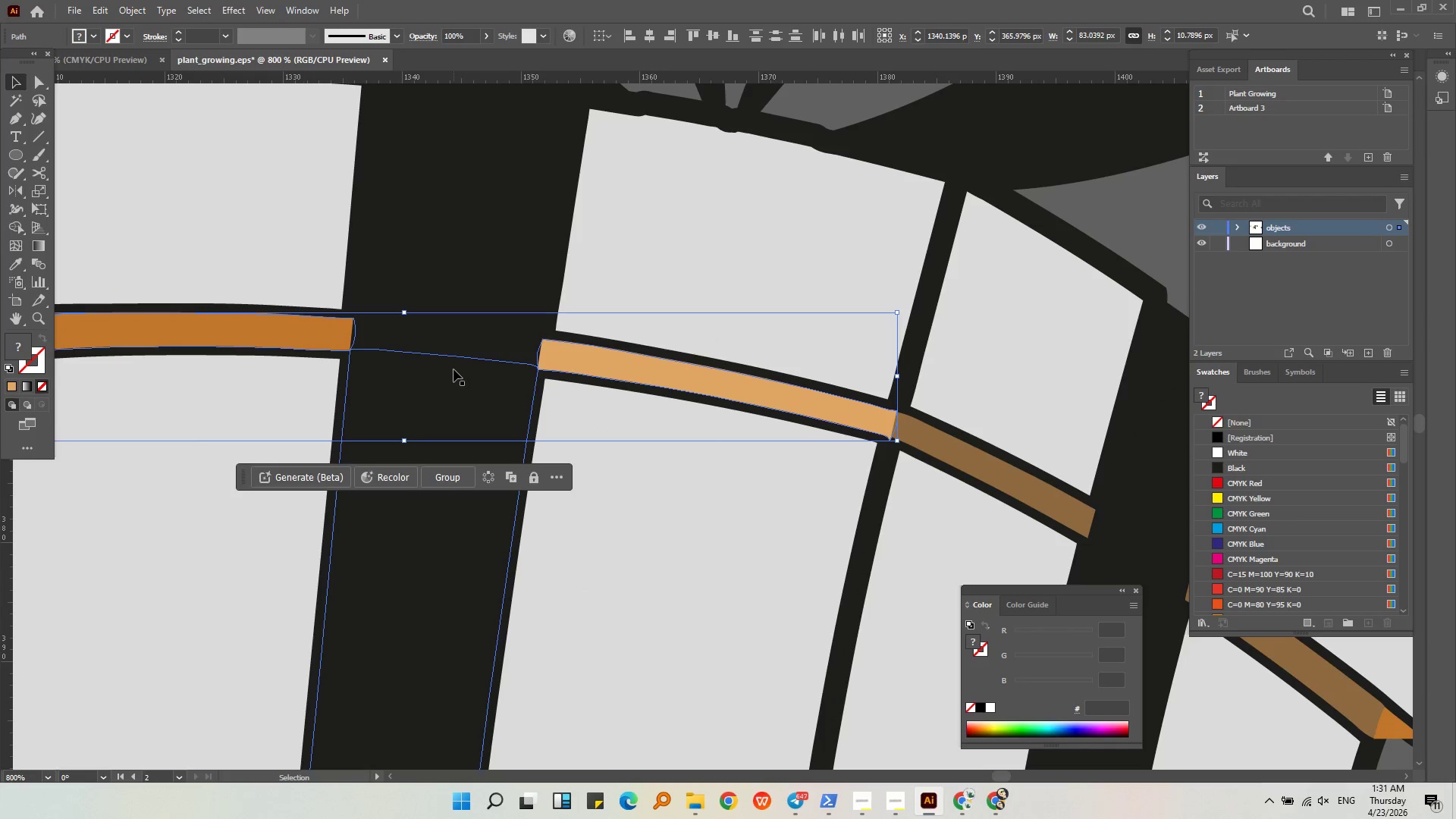 
left_click([453, 369])
 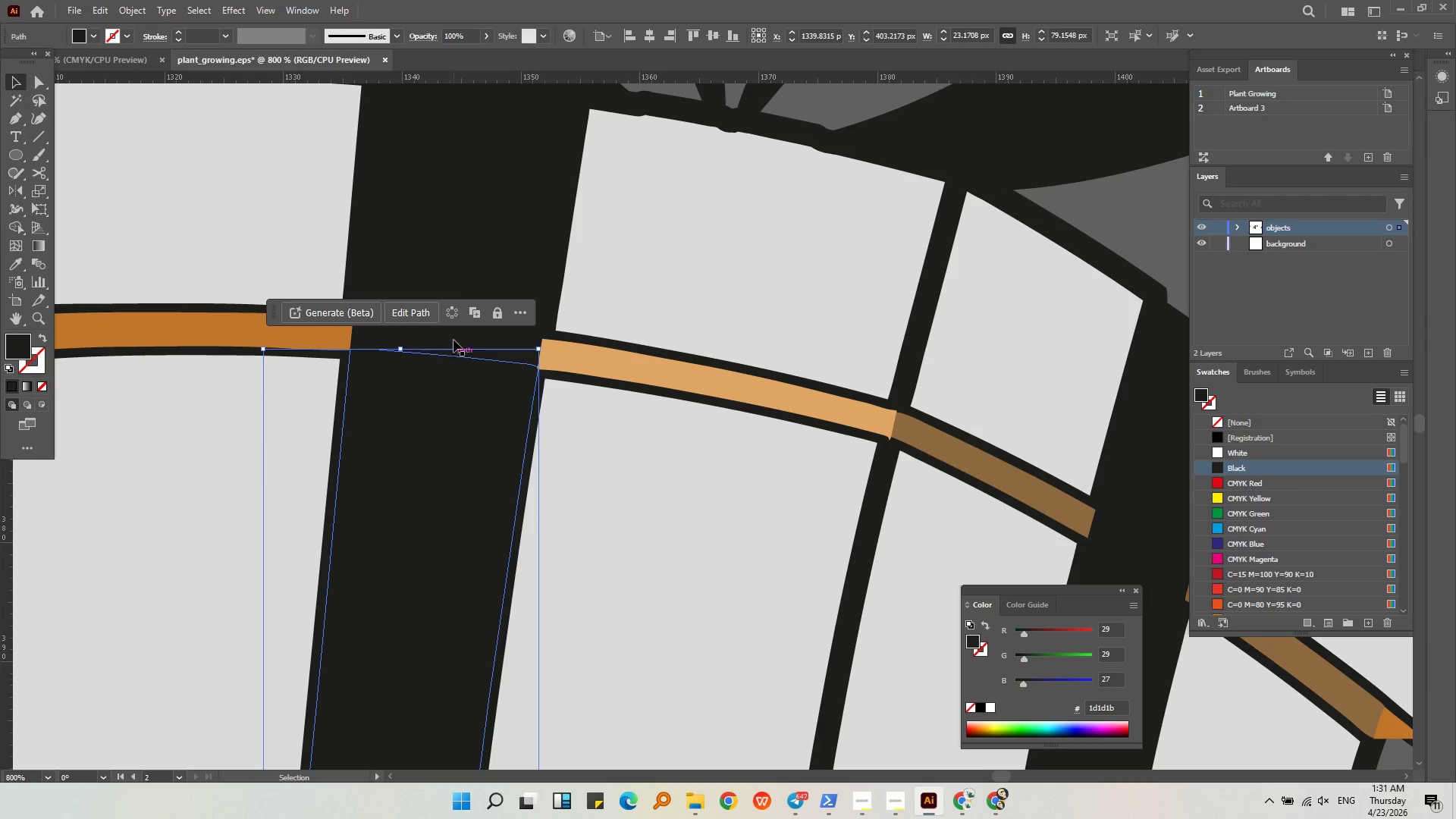 
hold_key(key=ShiftLeft, duration=0.33)
 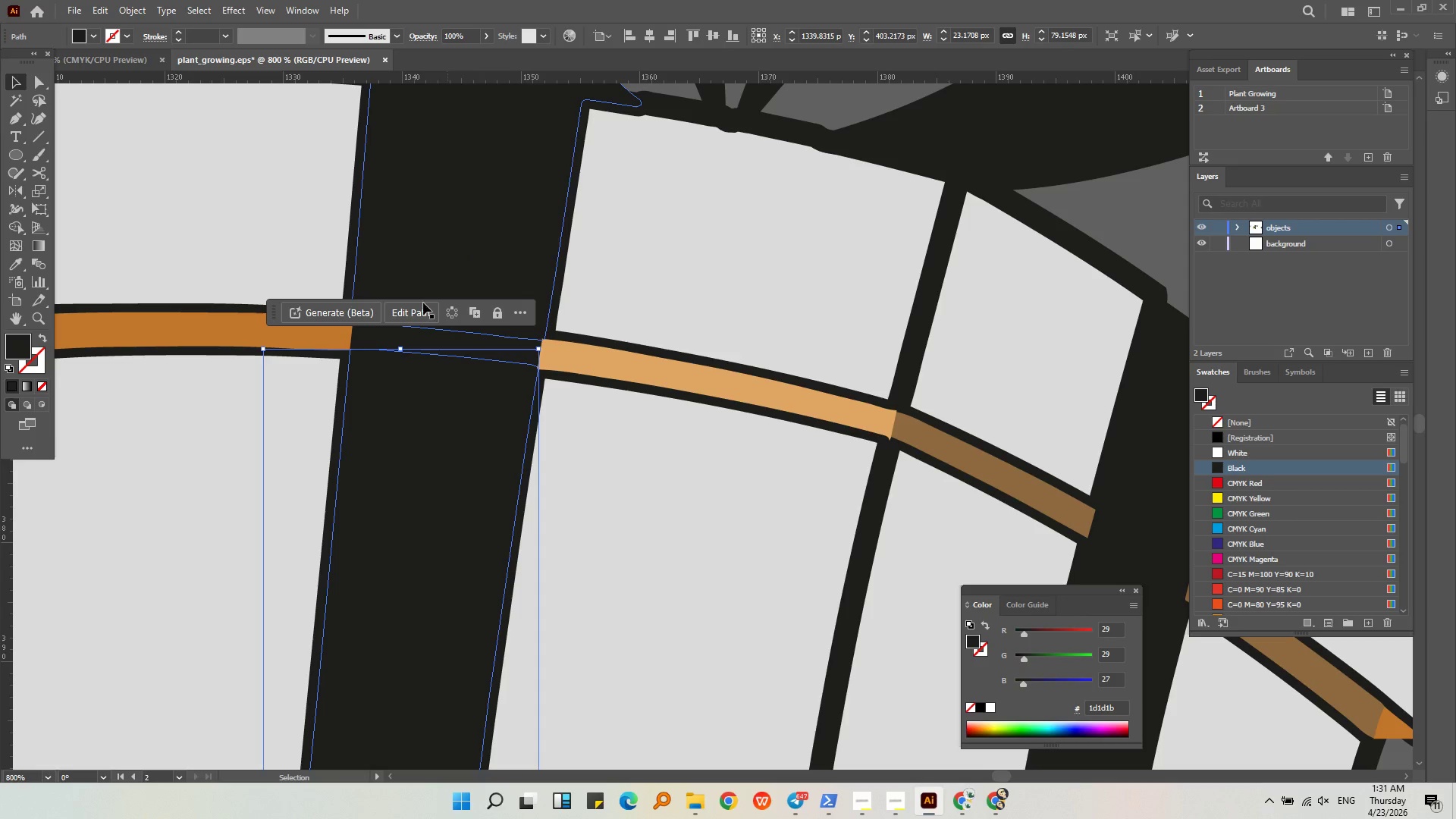 
hold_key(key=AltLeft, duration=0.5)
 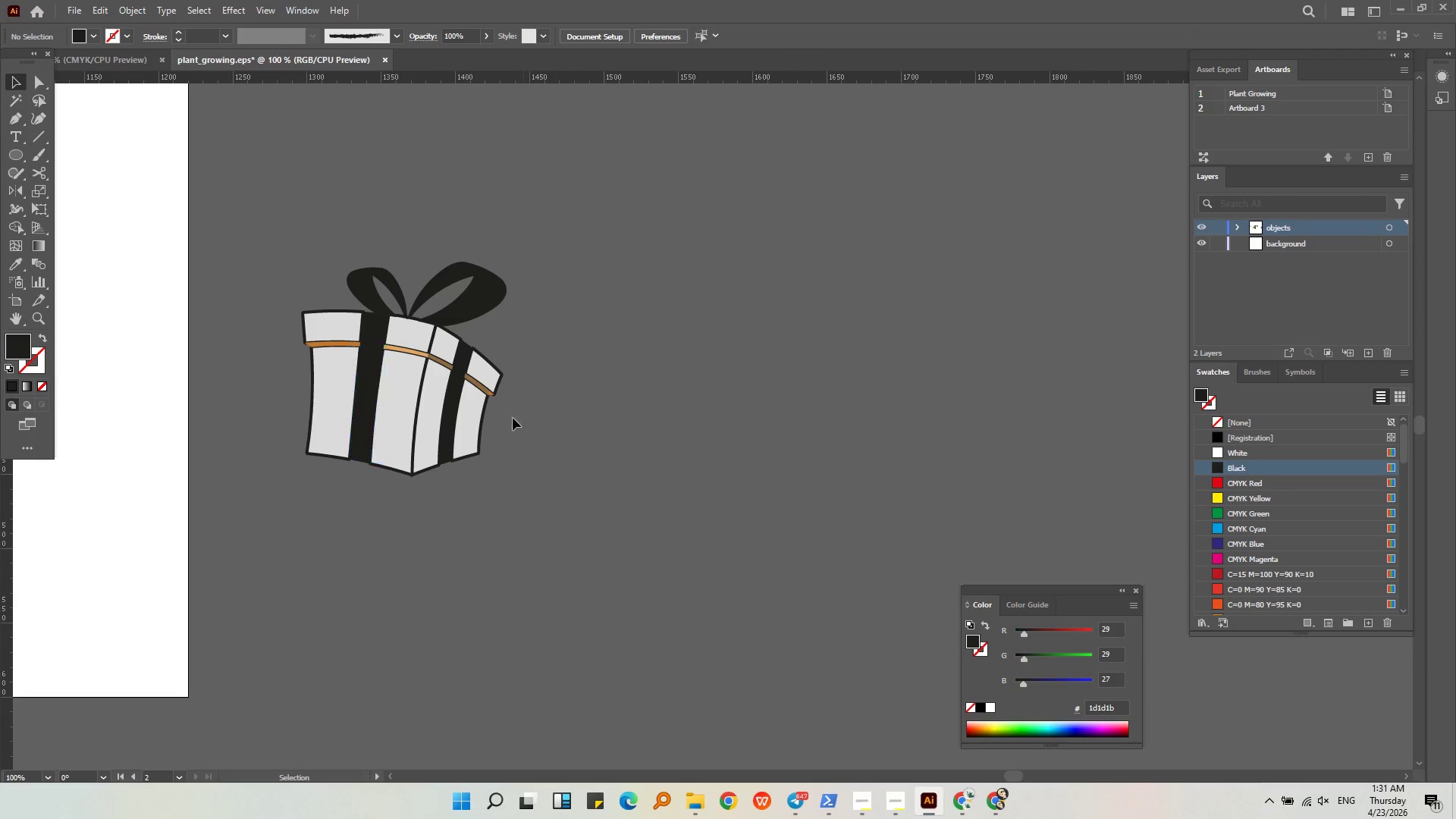 
left_click([606, 394])
 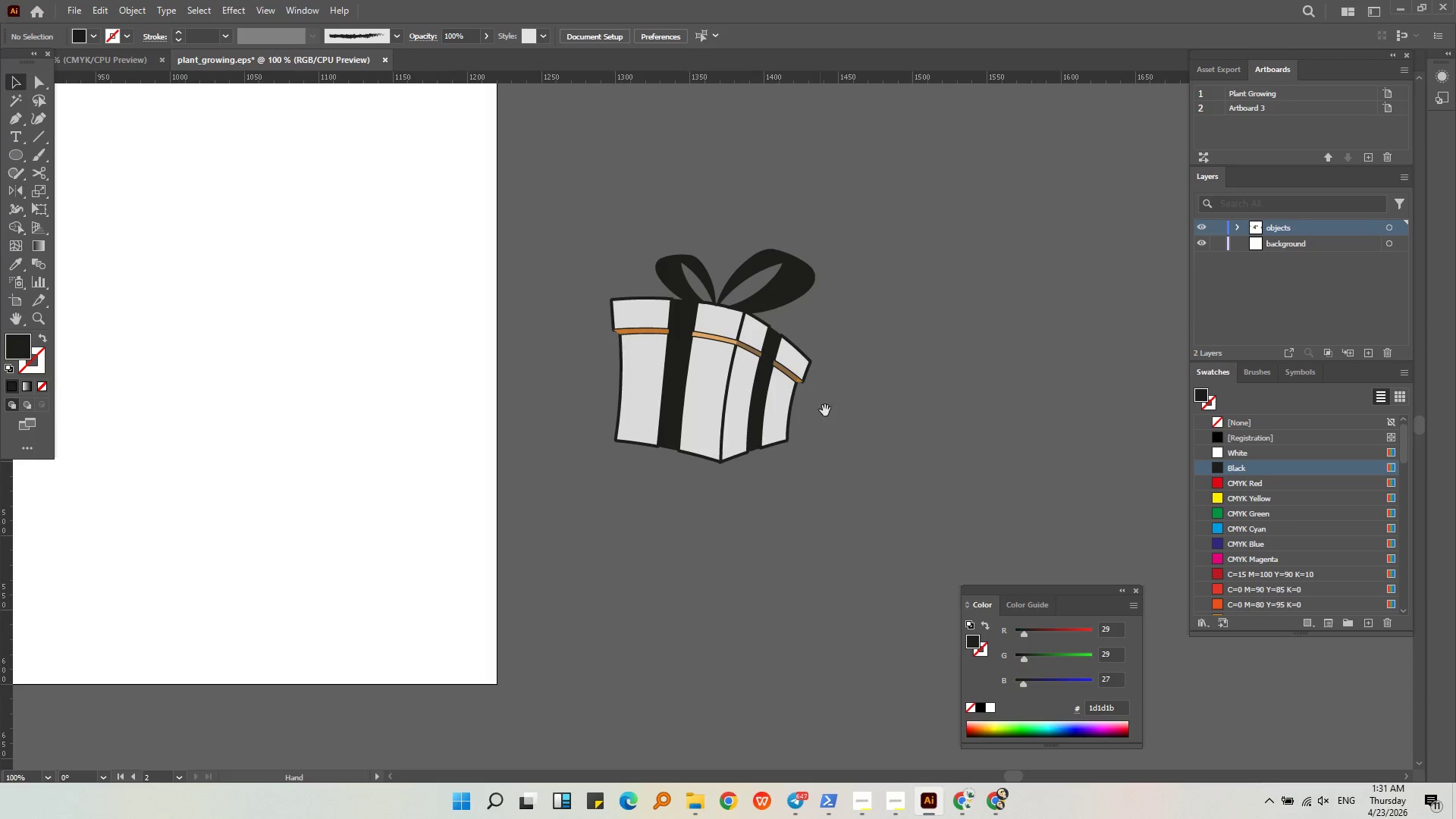 
scroll: coordinate [360, 344], scroll_direction: down, amount: 6.0
 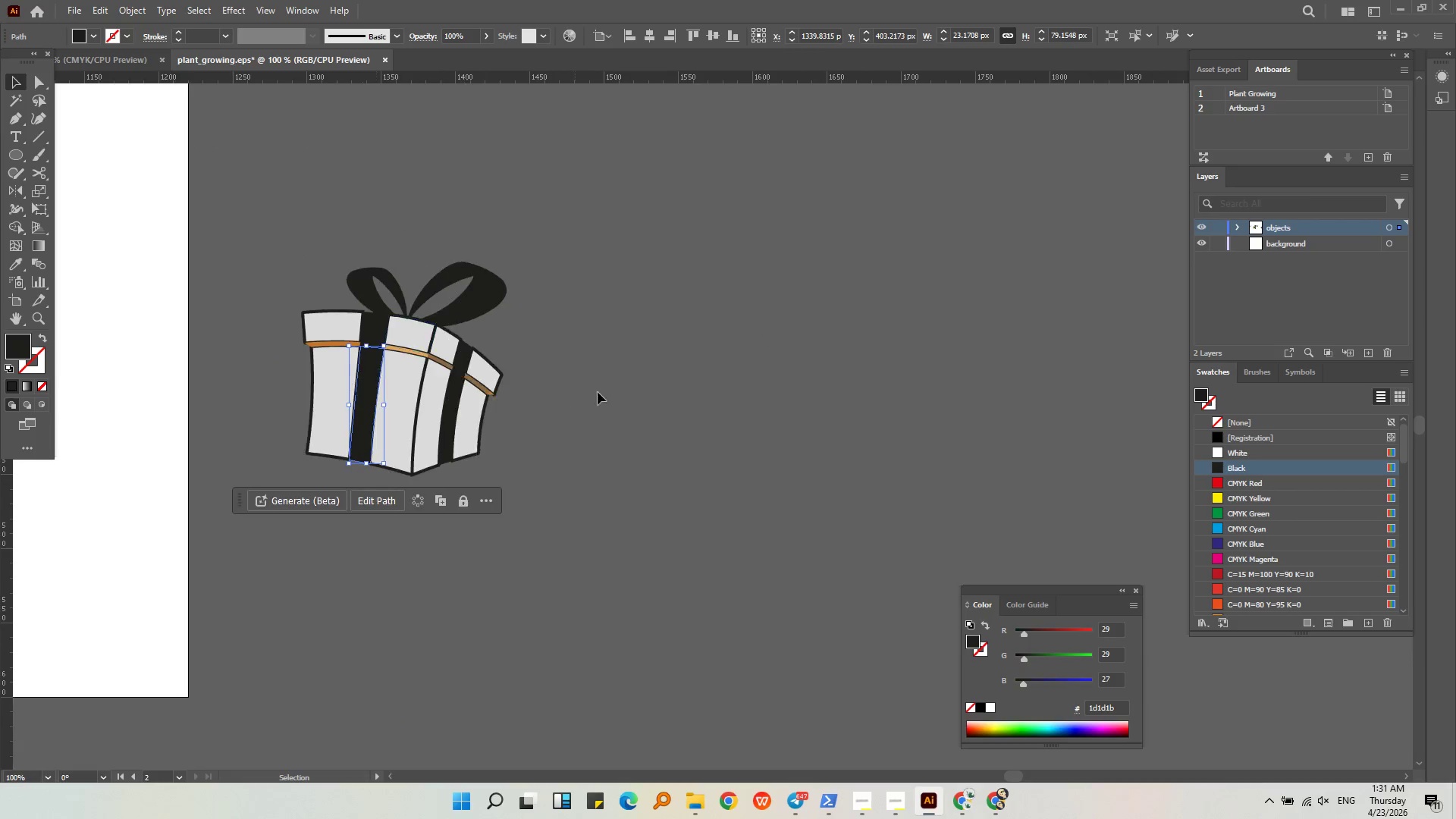 
hold_key(key=AltLeft, duration=0.89)
scroll: coordinate [825, 410], scroll_direction: down, amount: 2.0
 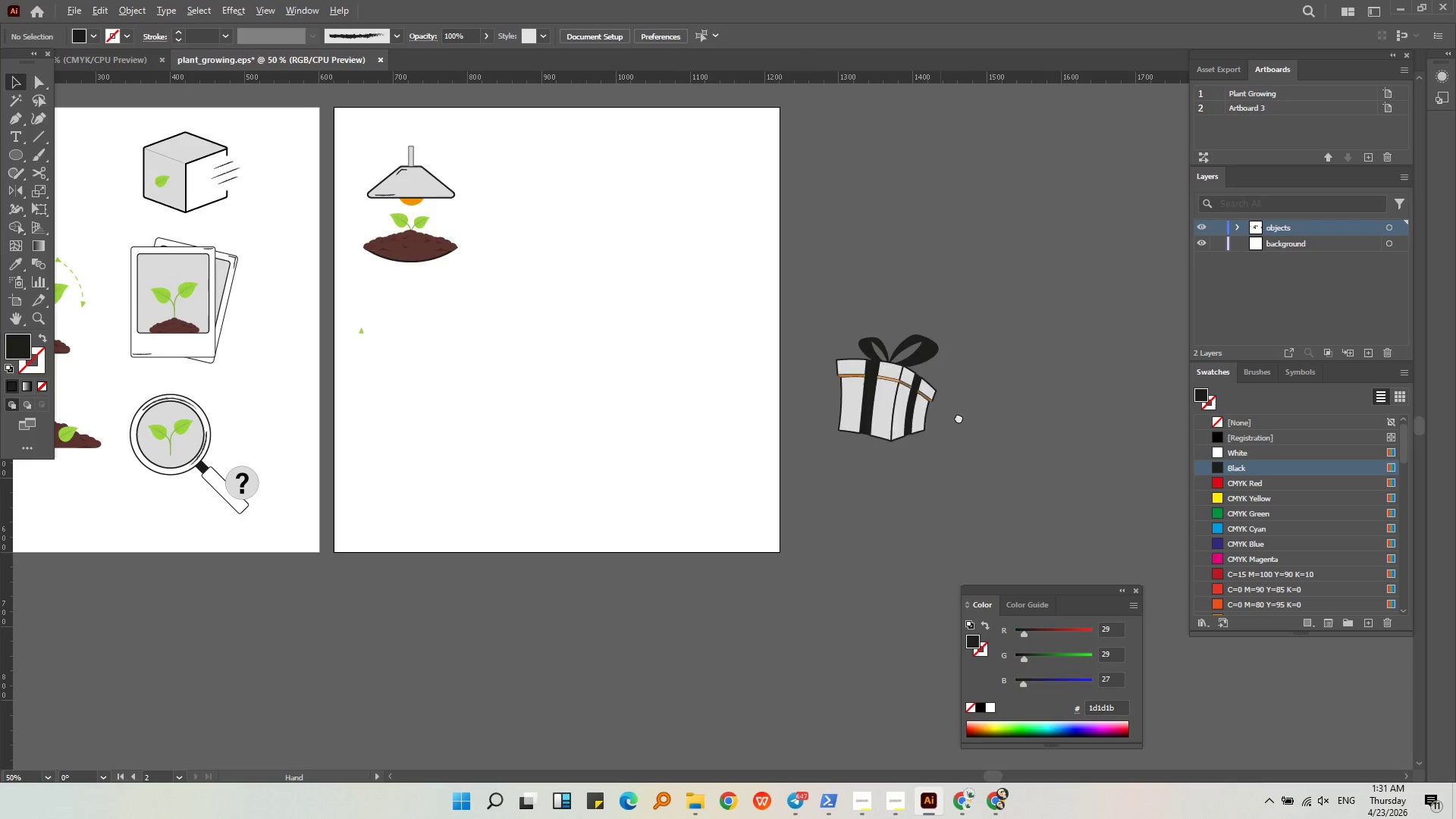 
left_click_drag(start_coordinate=[973, 468], to_coordinate=[877, 318])
 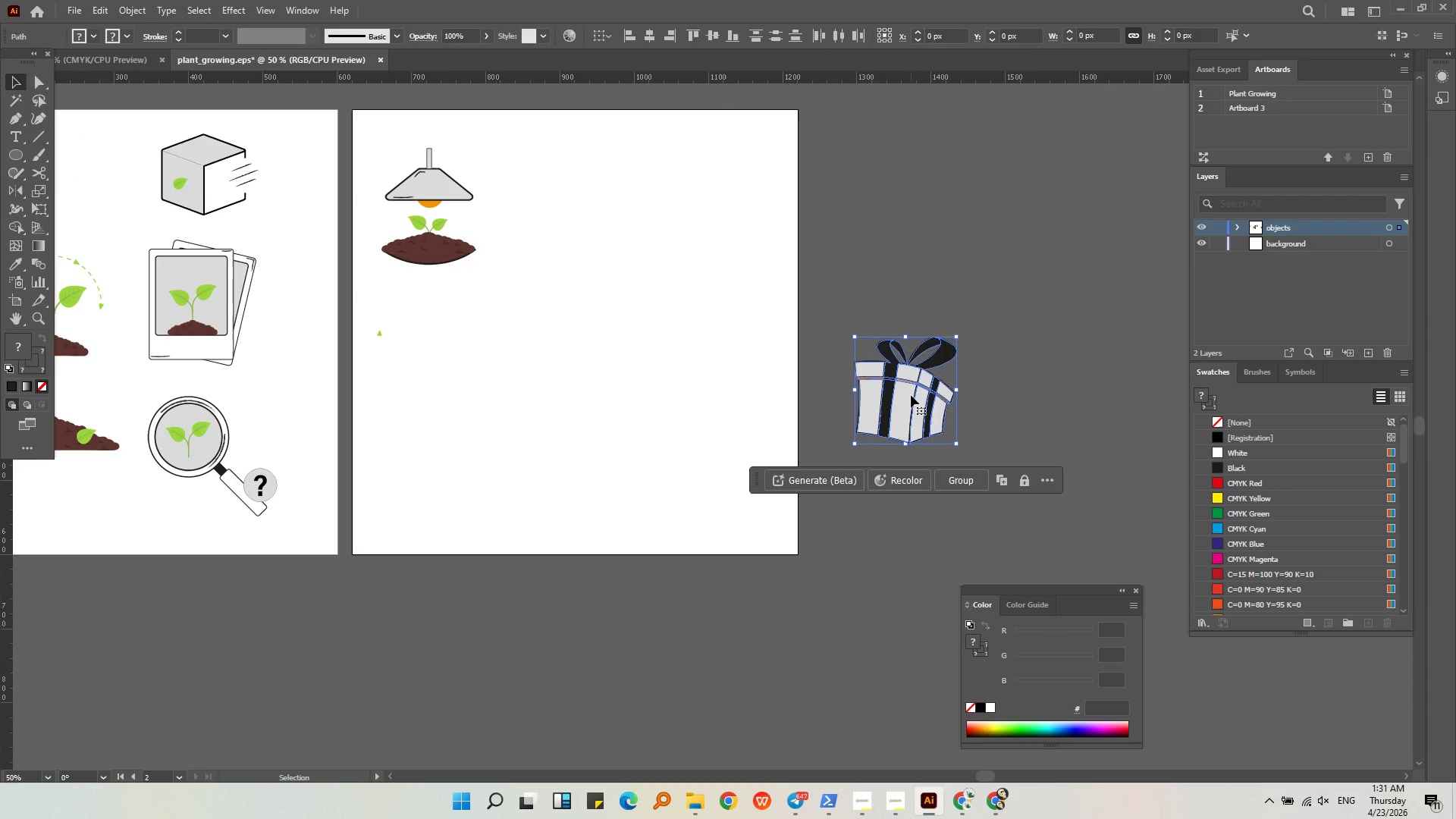 
left_click_drag(start_coordinate=[912, 397], to_coordinate=[460, 366])
 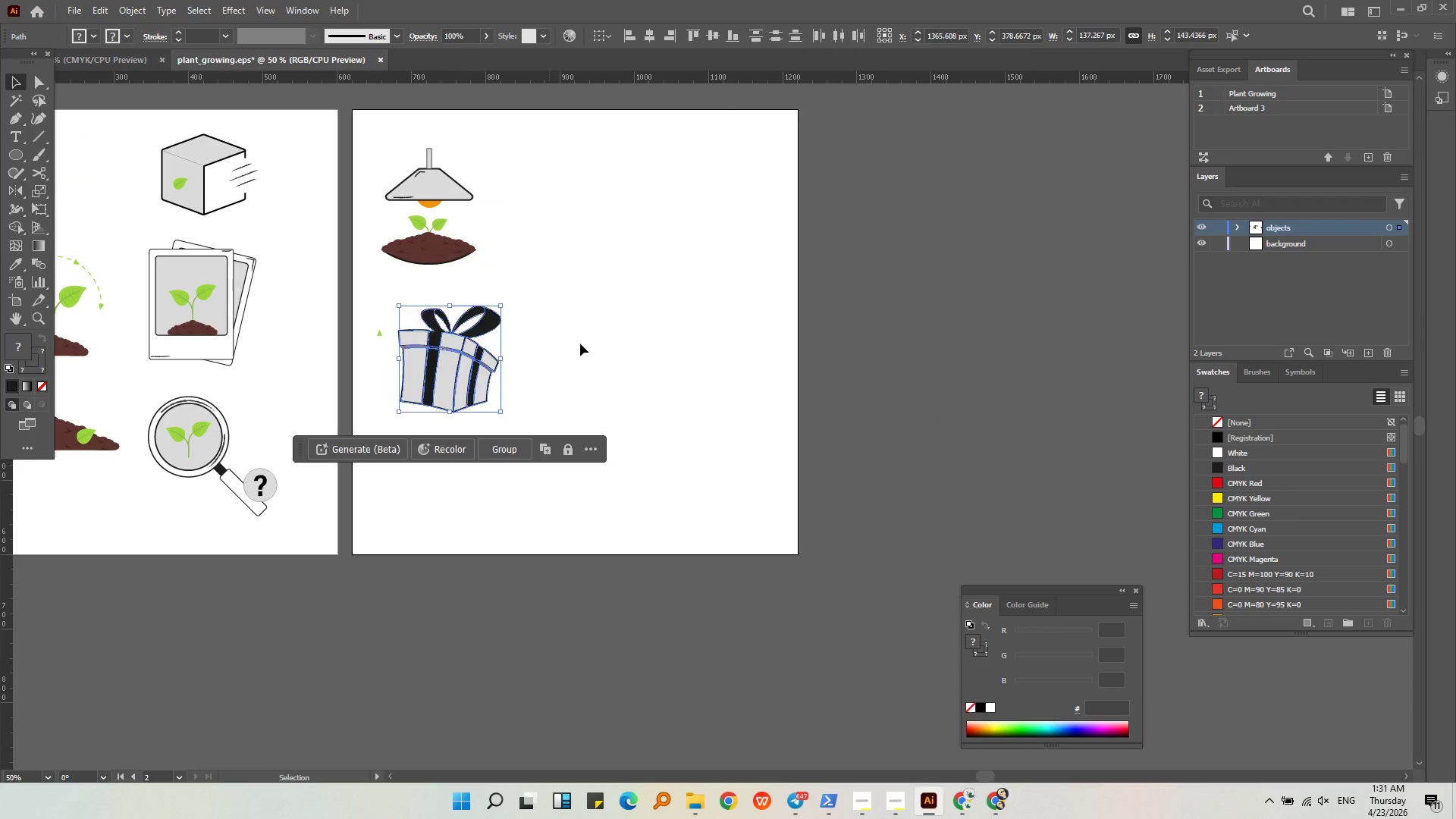 
left_click([582, 342])
 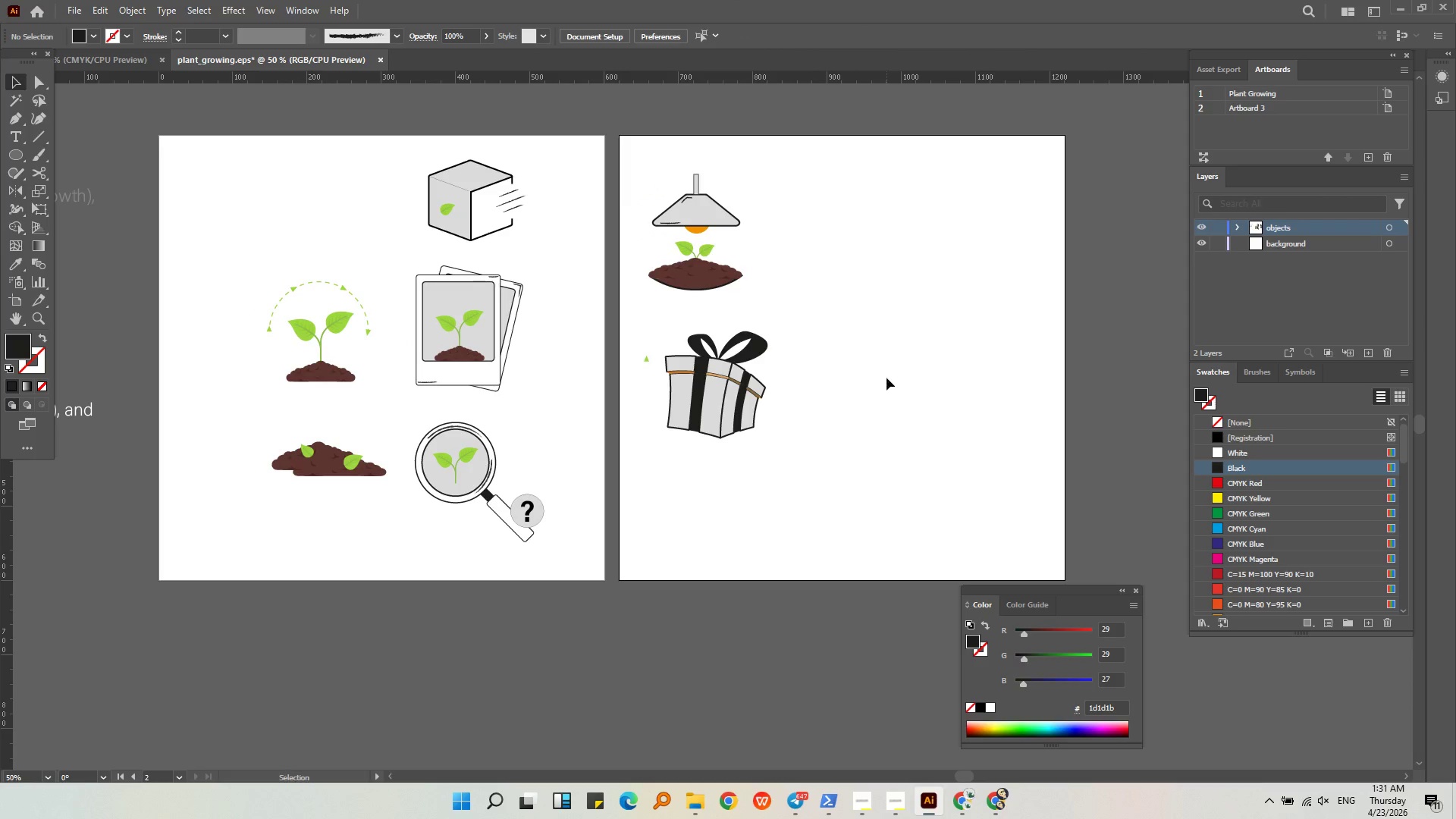 
left_click_drag(start_coordinate=[822, 475], to_coordinate=[667, 332])
 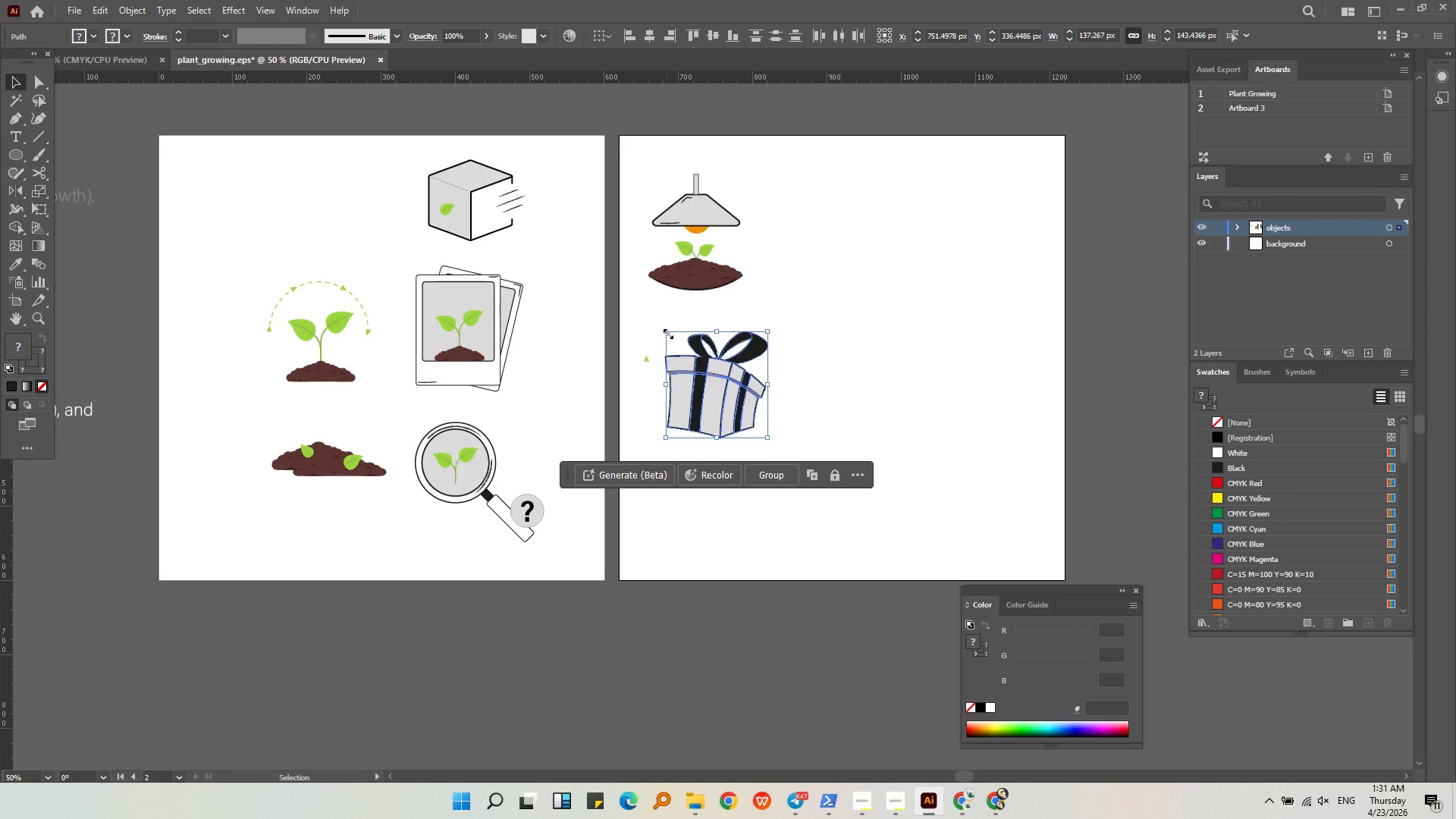 
key(Backspace)
 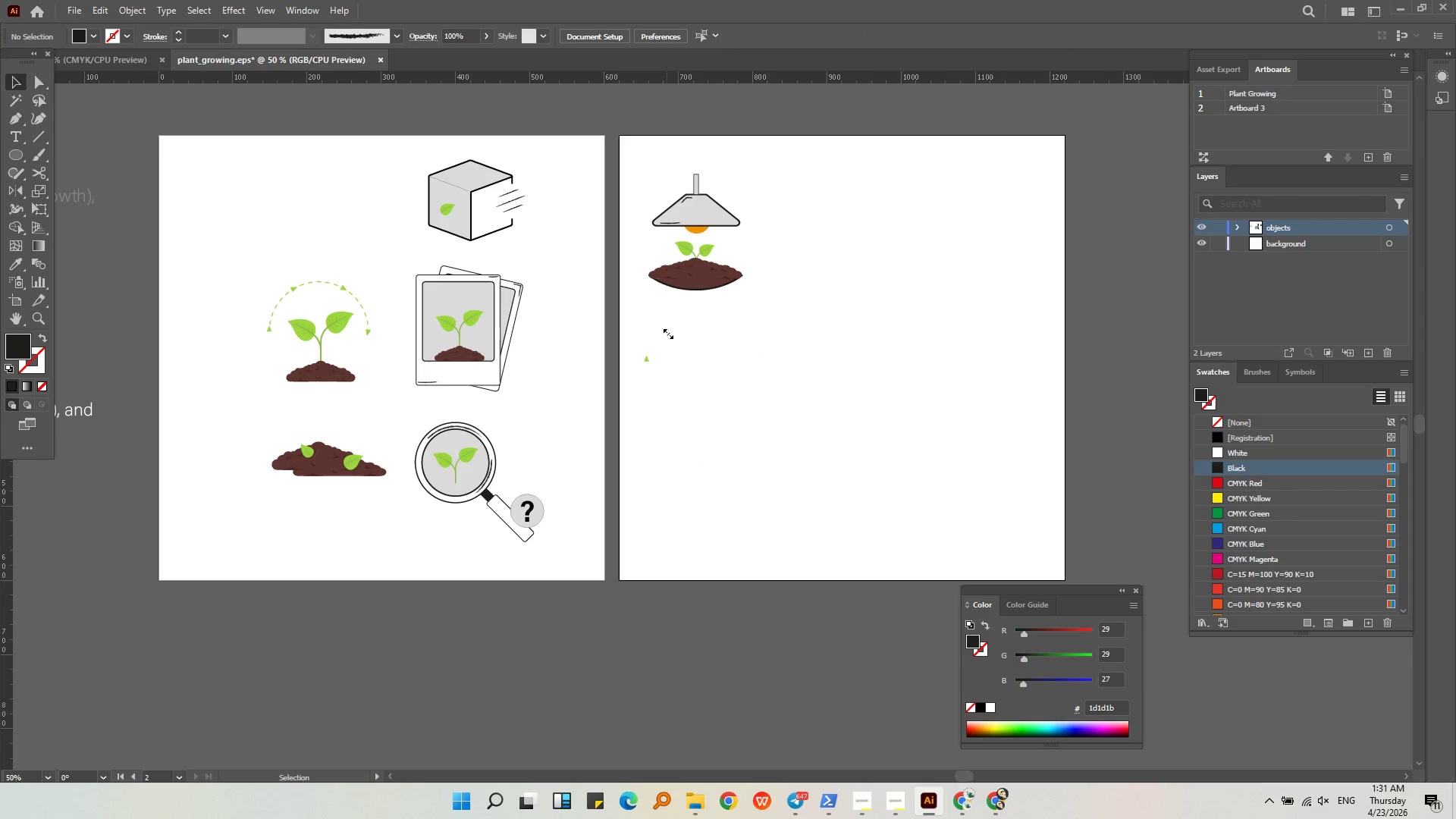 
hold_key(key=AltLeft, duration=0.34)
 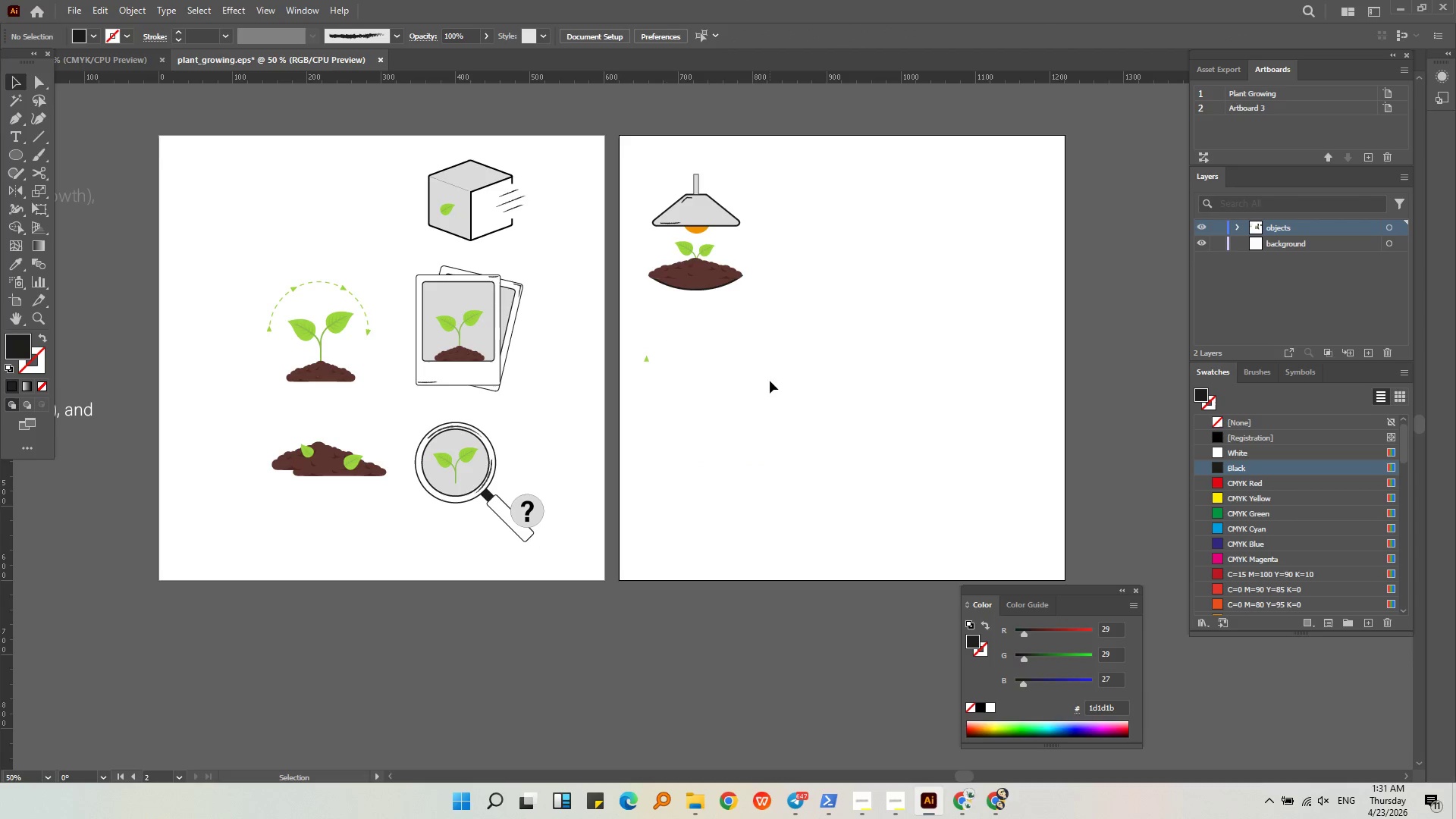 
left_click([770, 381])
 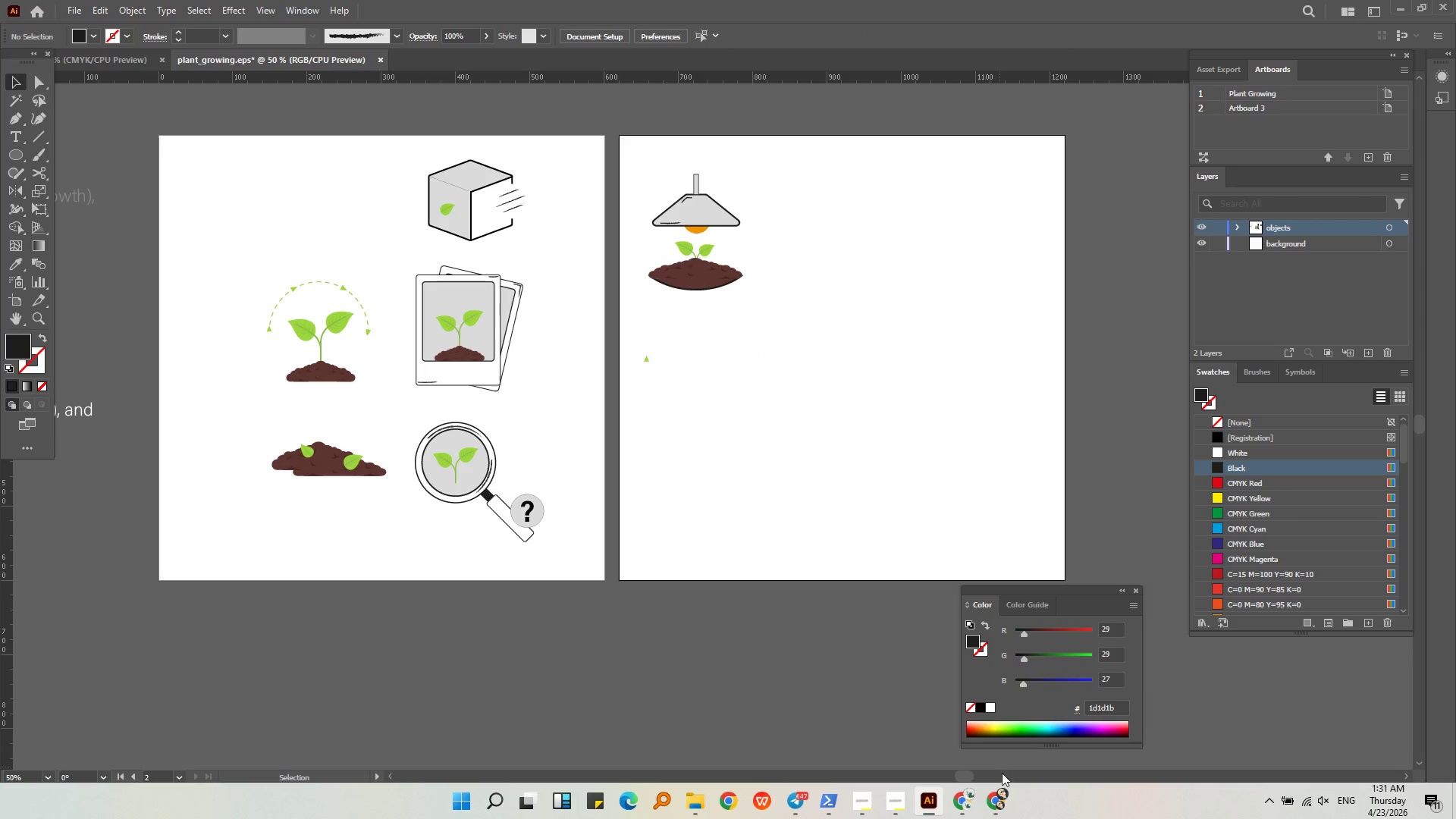 
left_click([1005, 793])
 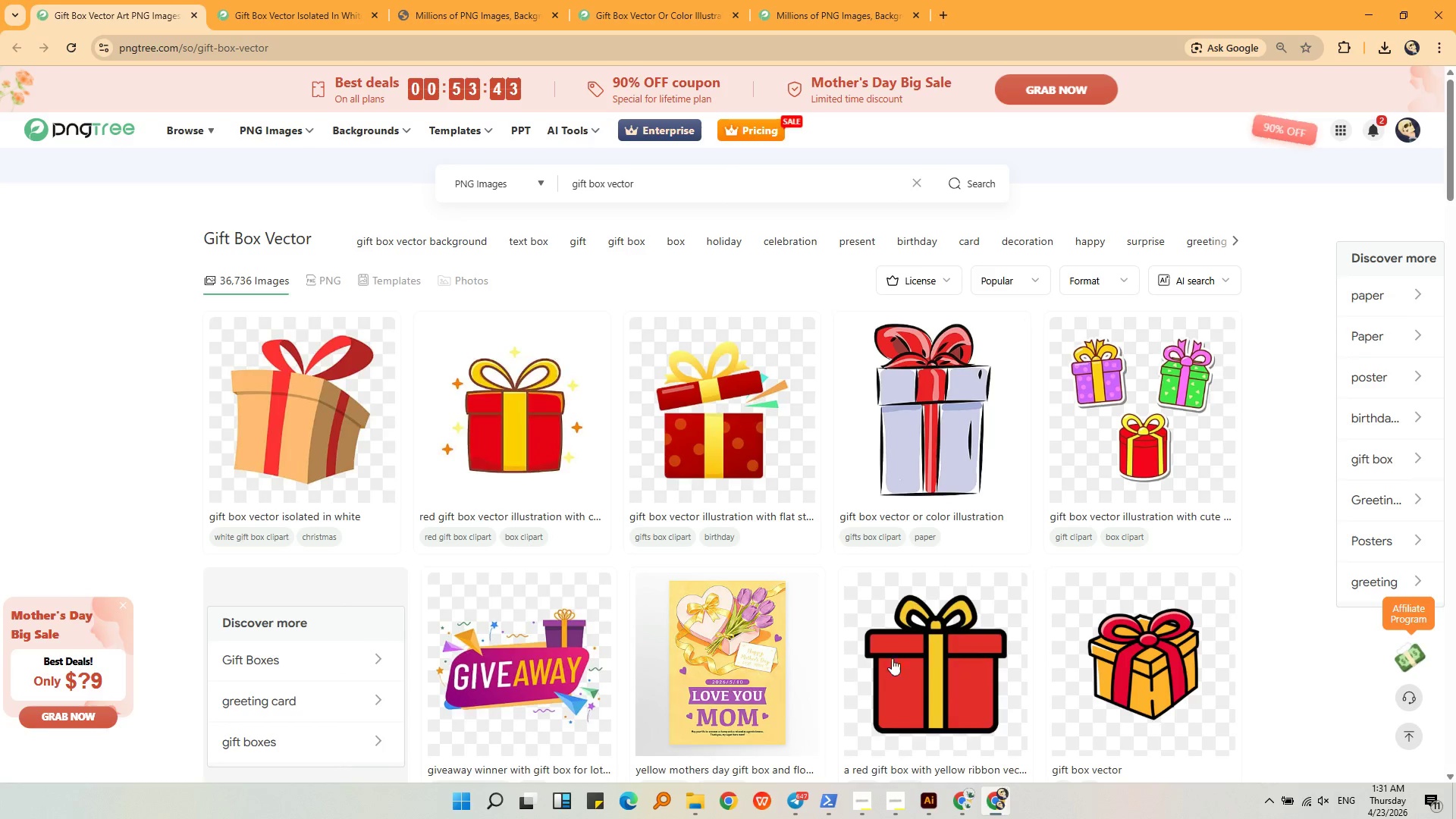 
scroll: coordinate [670, 549], scroll_direction: down, amount: 17.0
 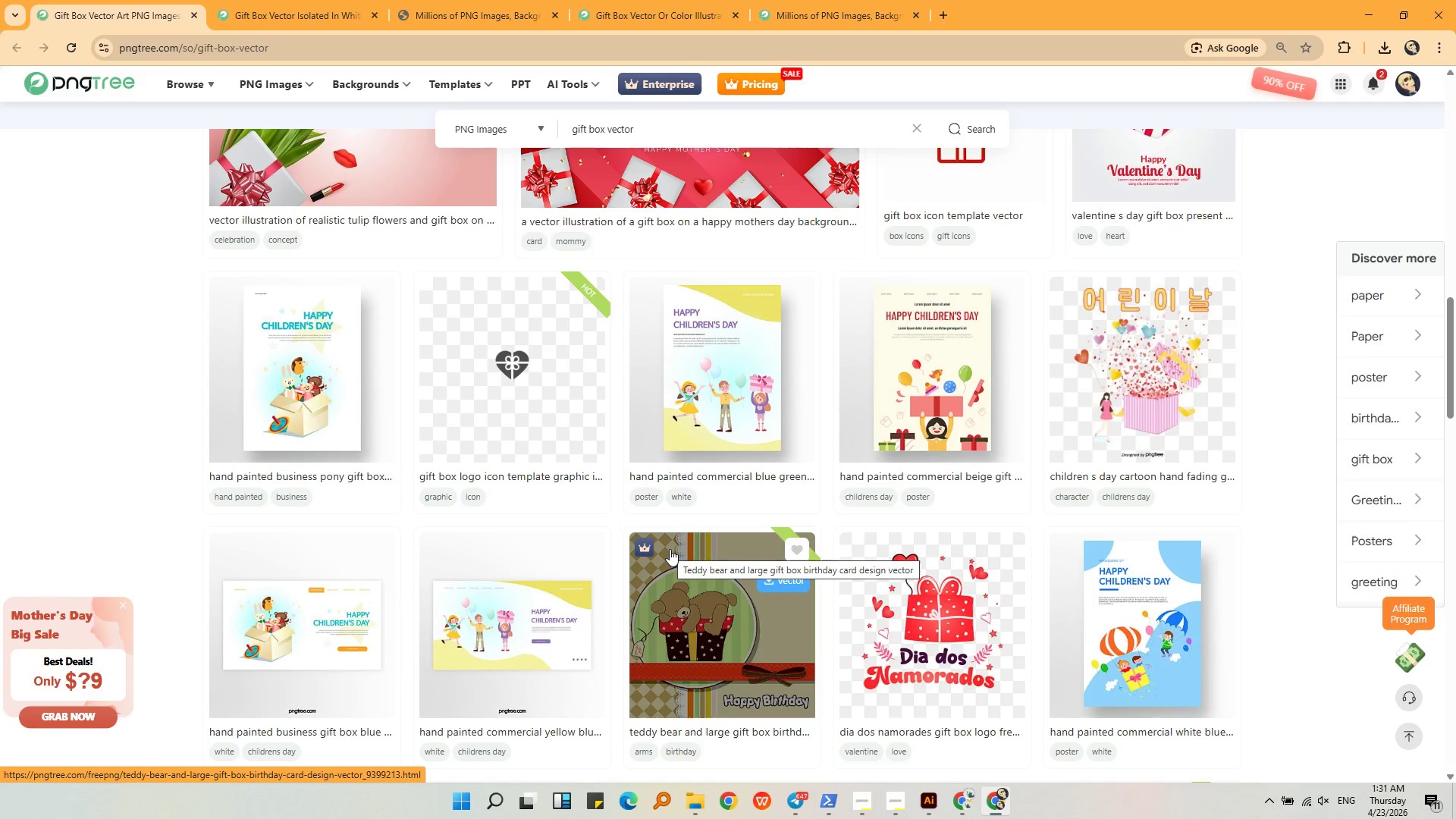 
left_click([628, 11])
 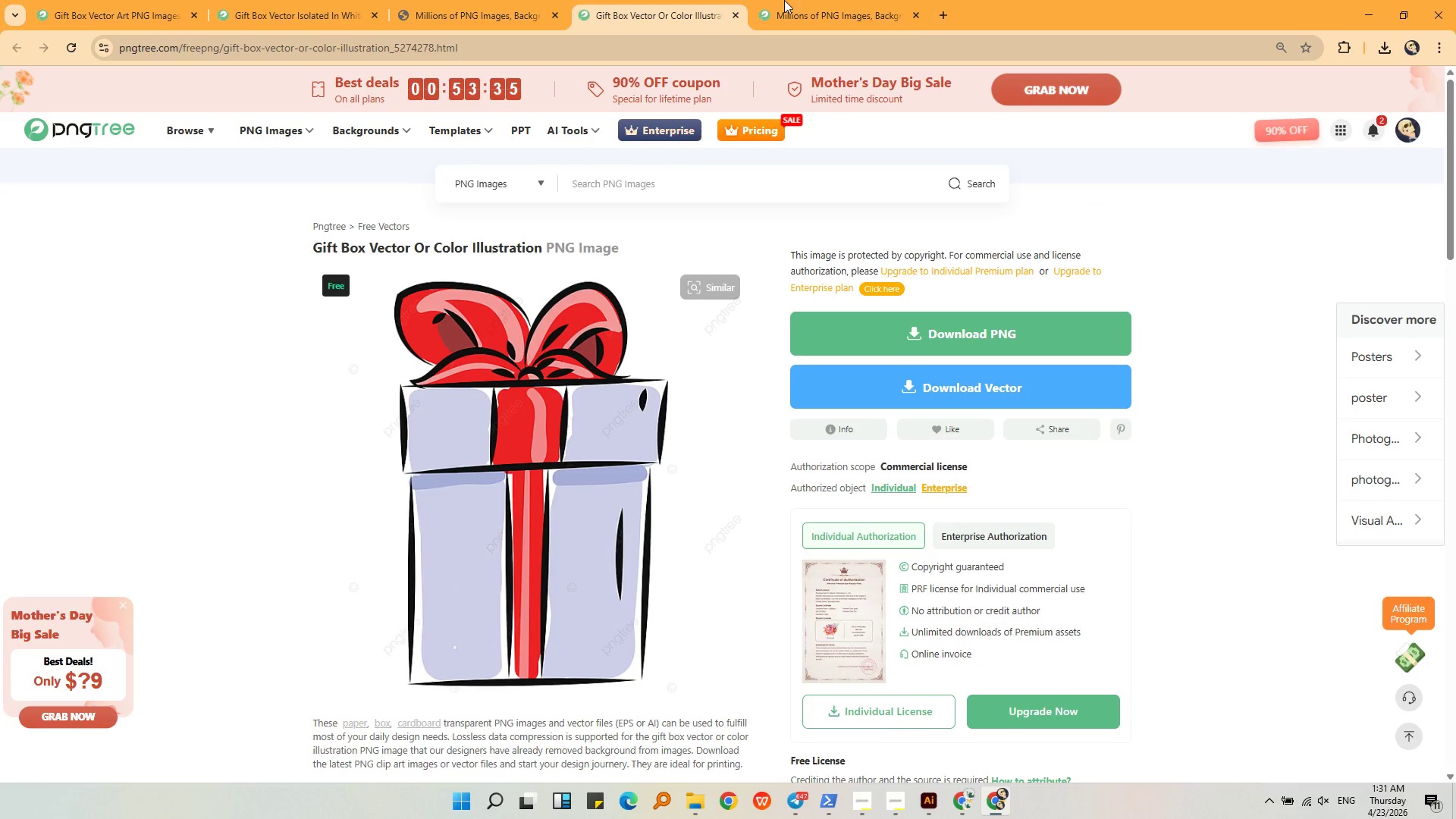 
left_click([796, 0])
 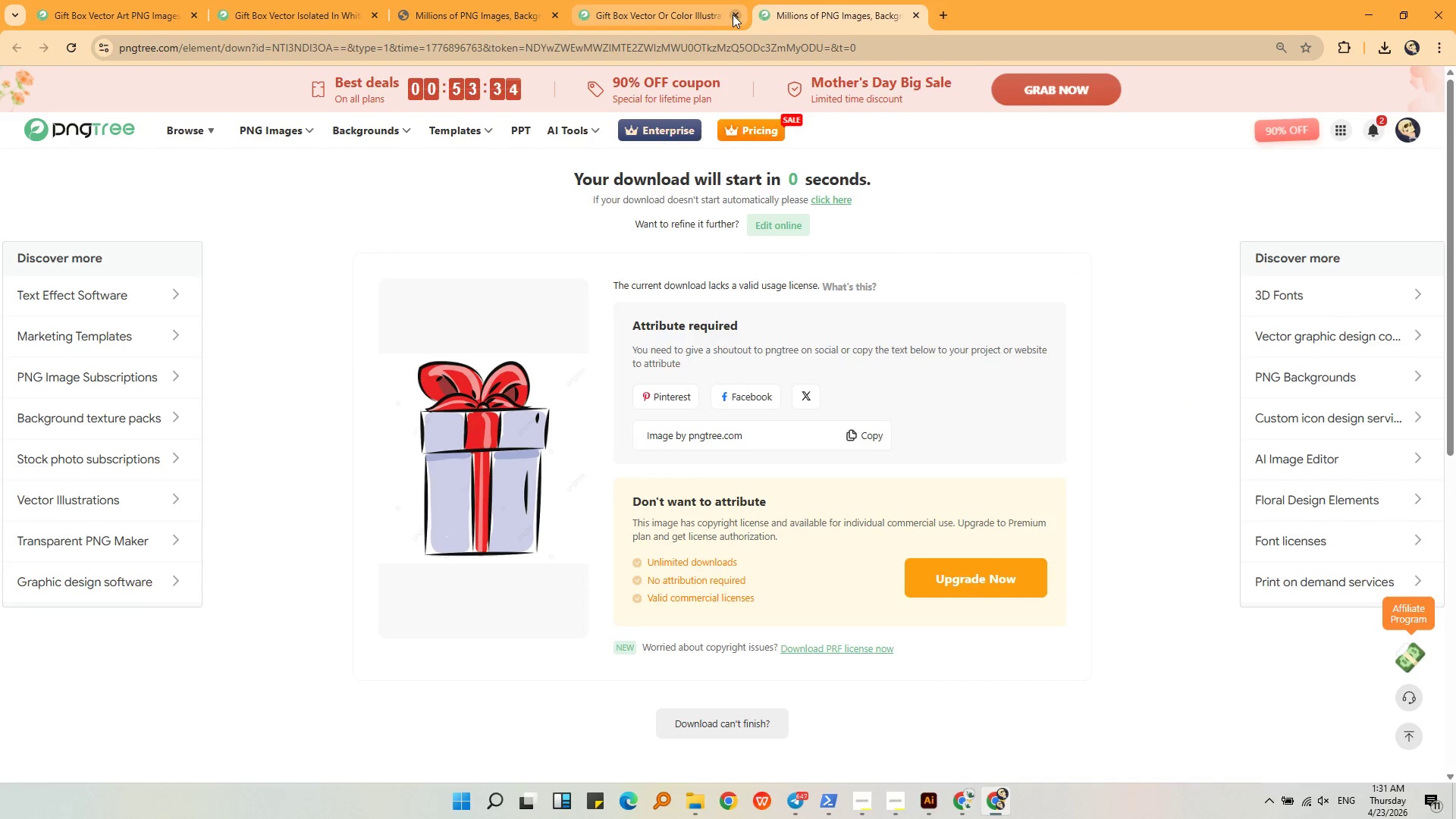 
double_click([733, 14])
 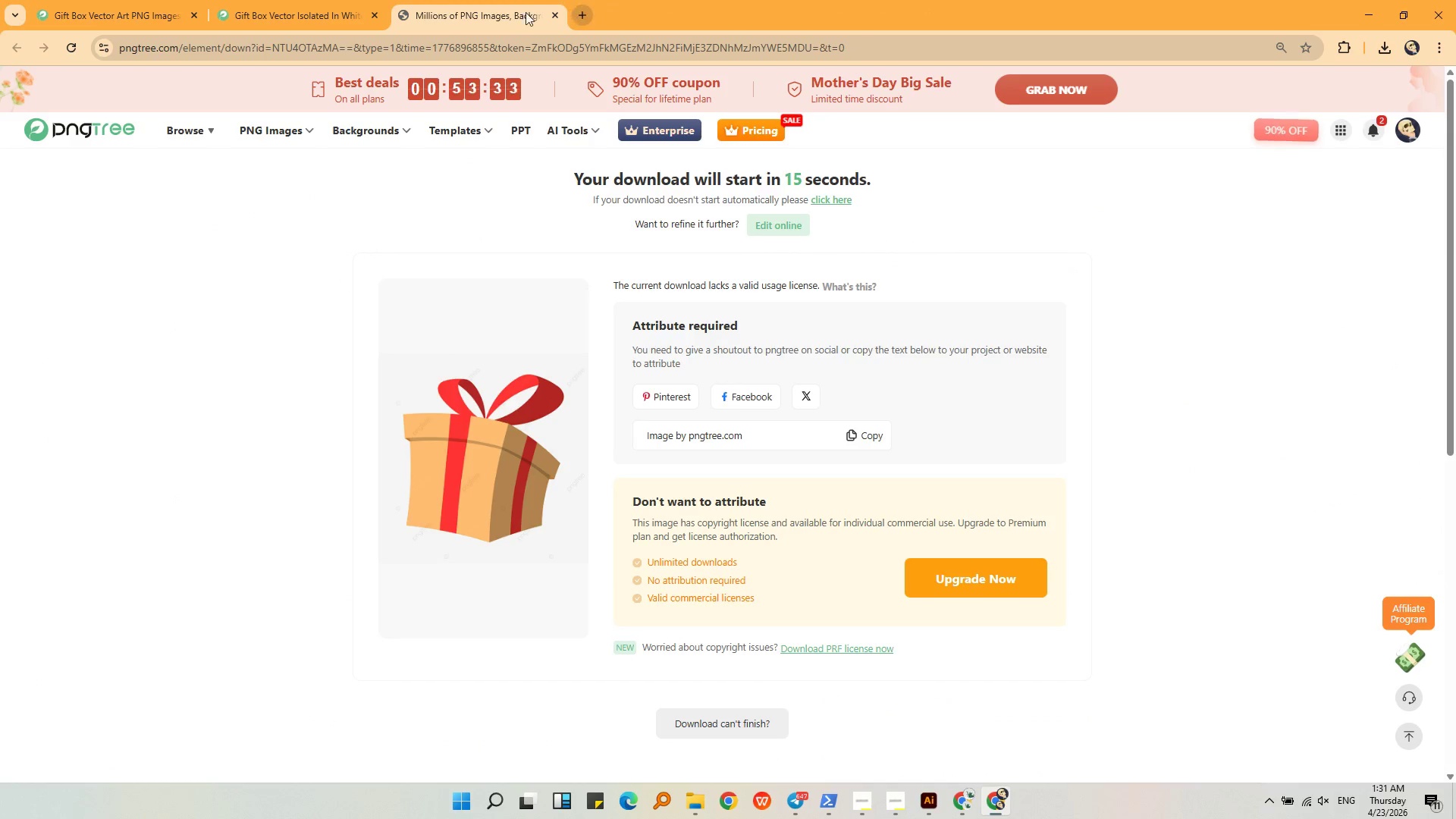 
left_click([525, 12])
 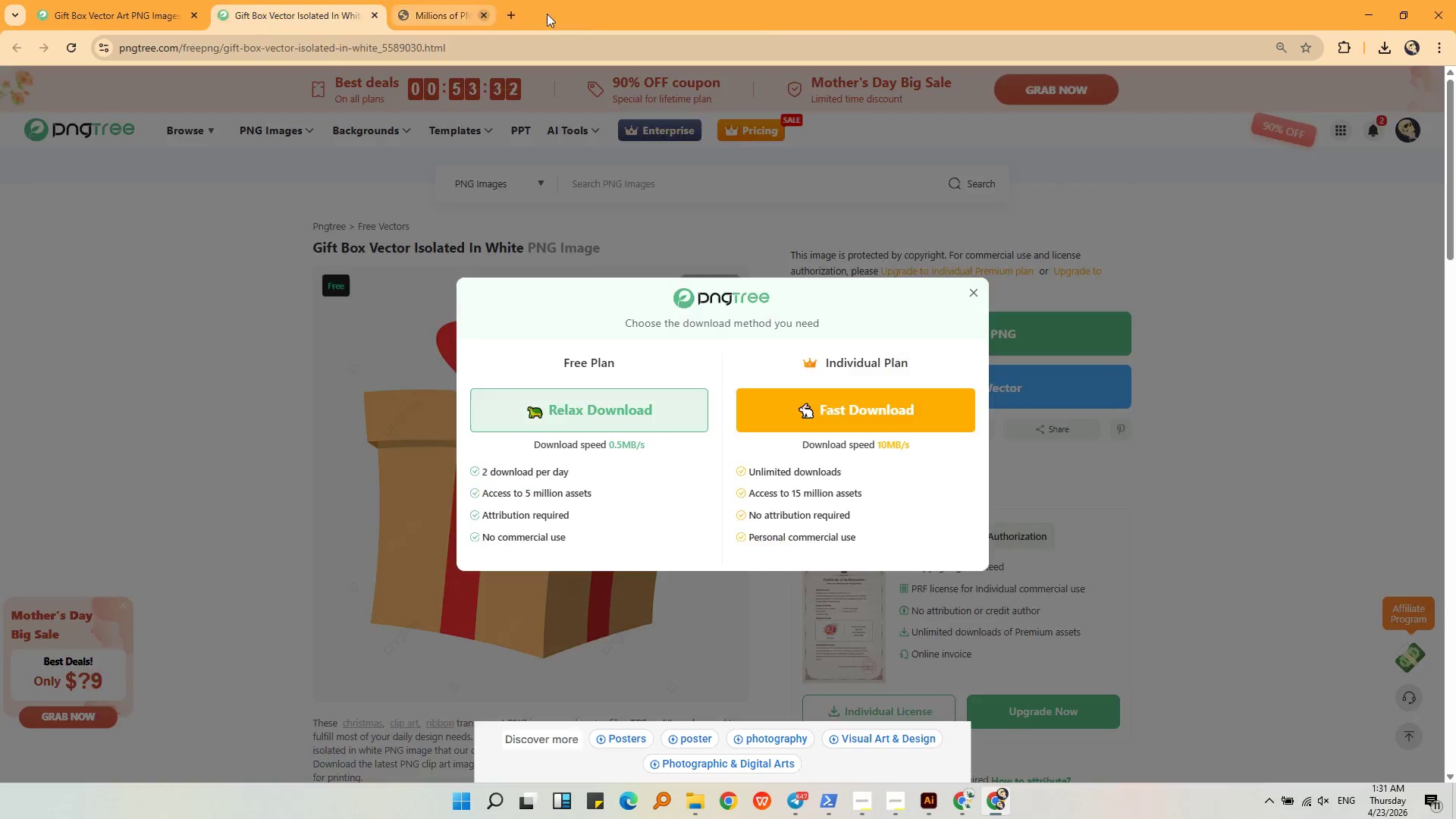 
double_click([242, 0])
 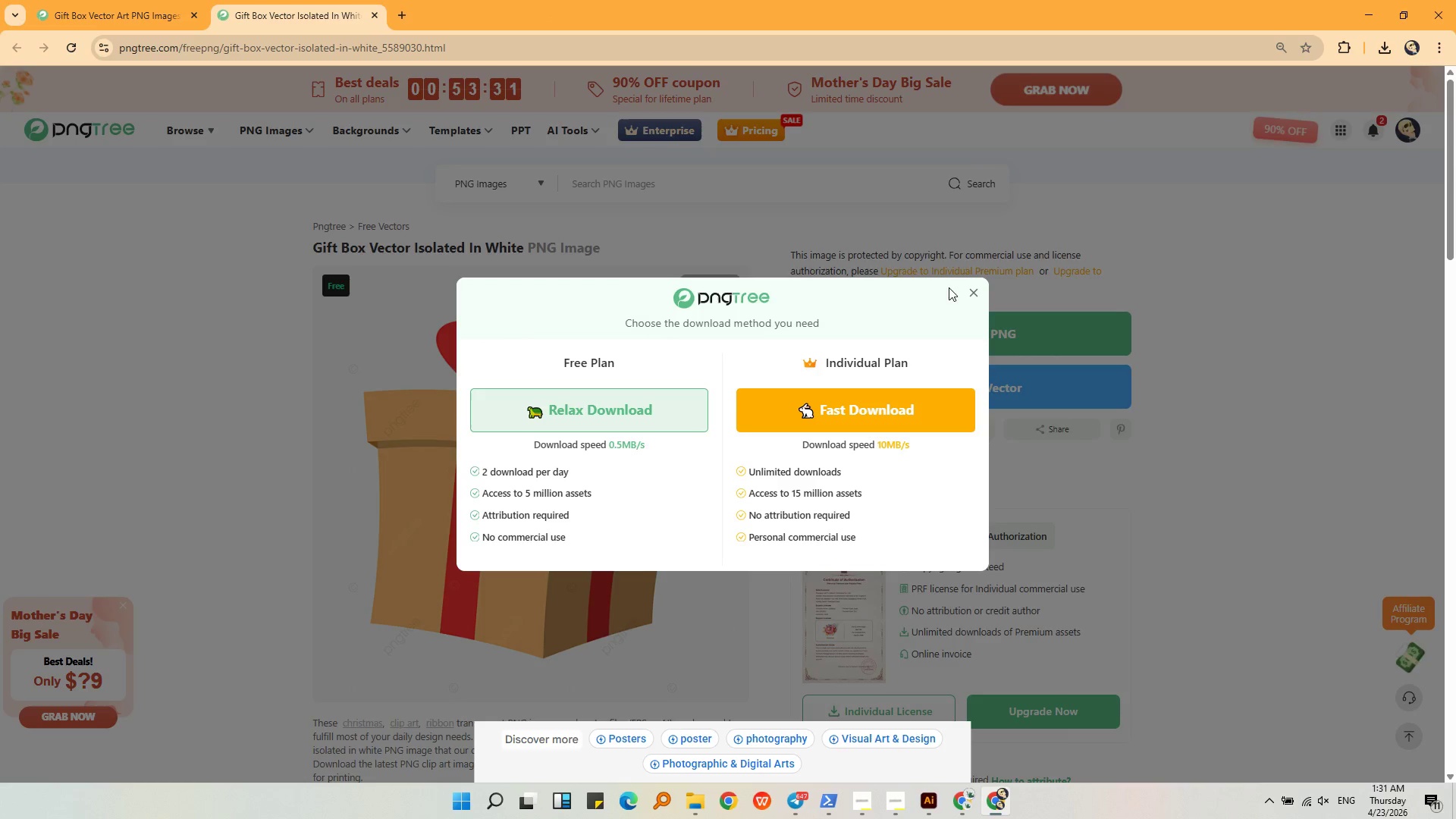 
left_click([966, 293])
 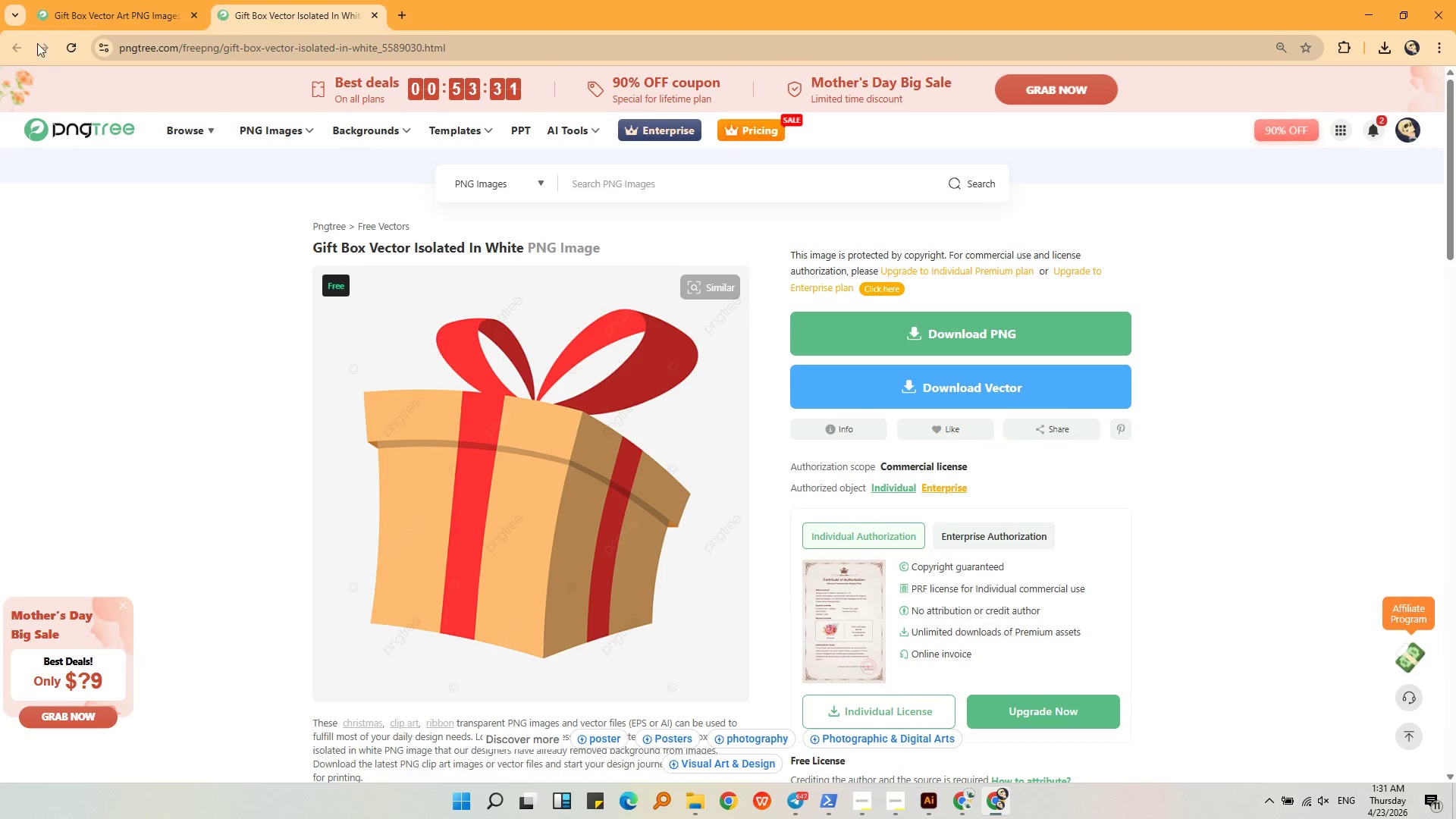 
left_click([75, 0])
 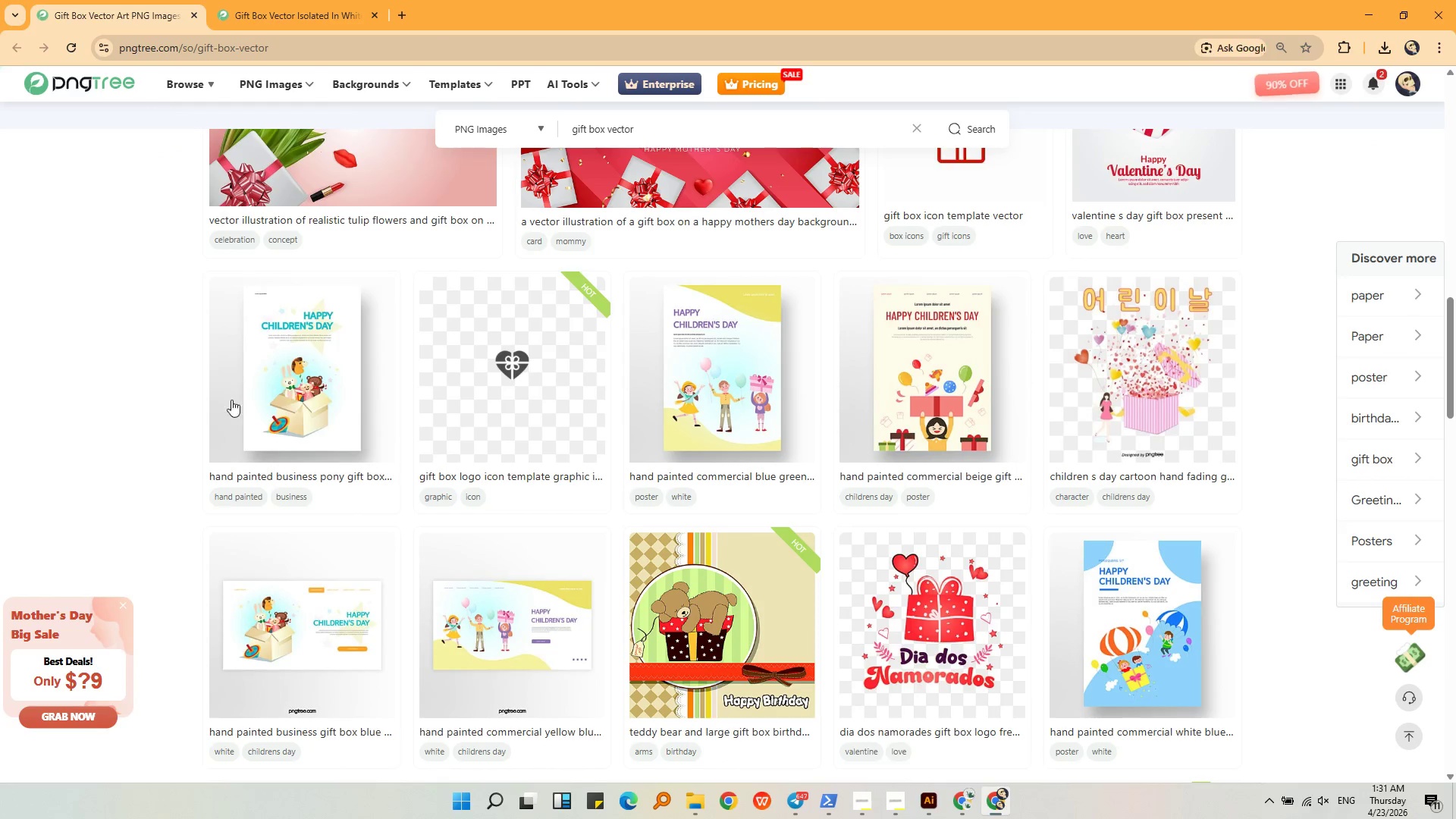 
scroll: coordinate [238, 477], scroll_direction: down, amount: 6.0
 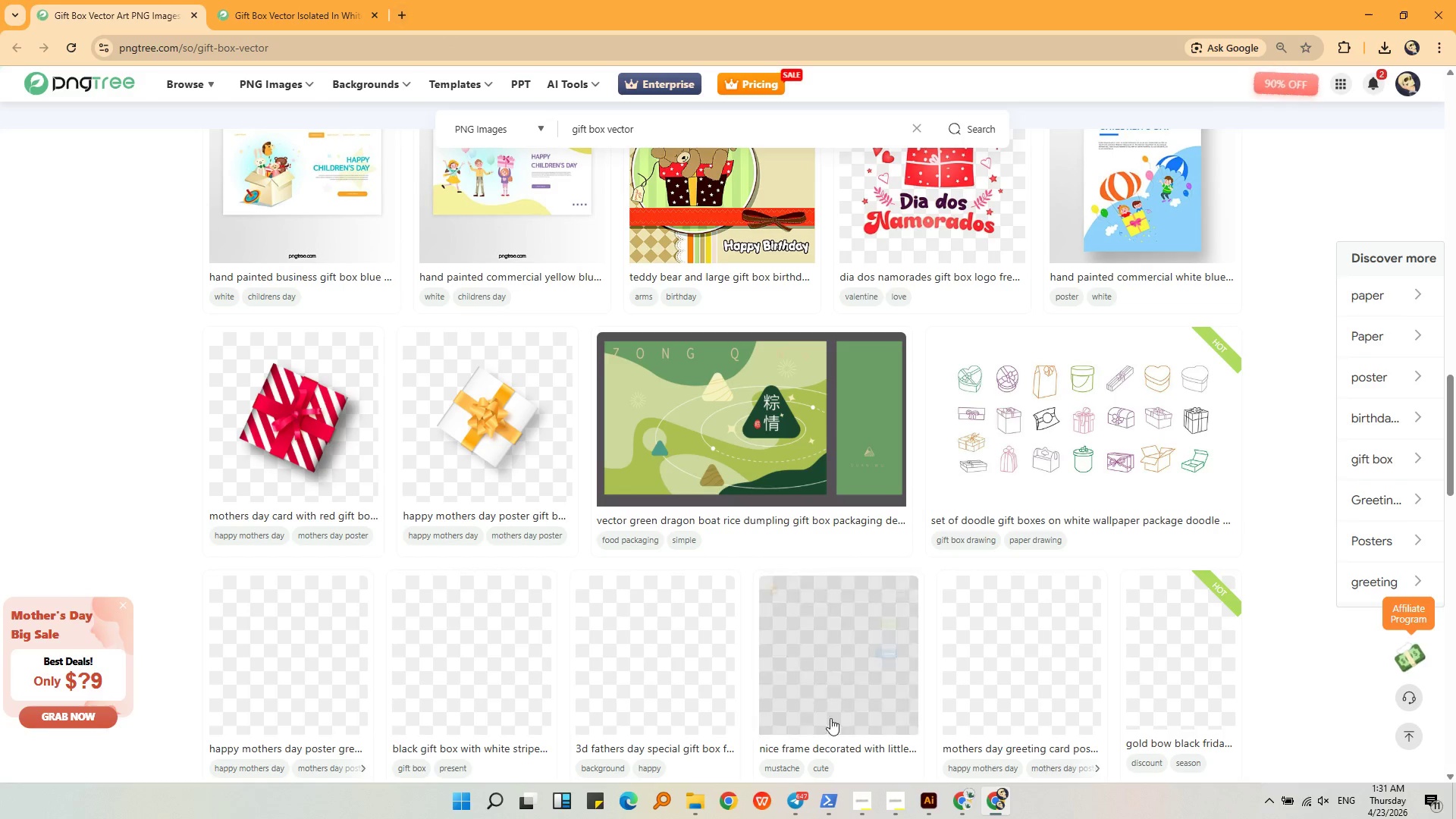 
left_click([963, 800])
 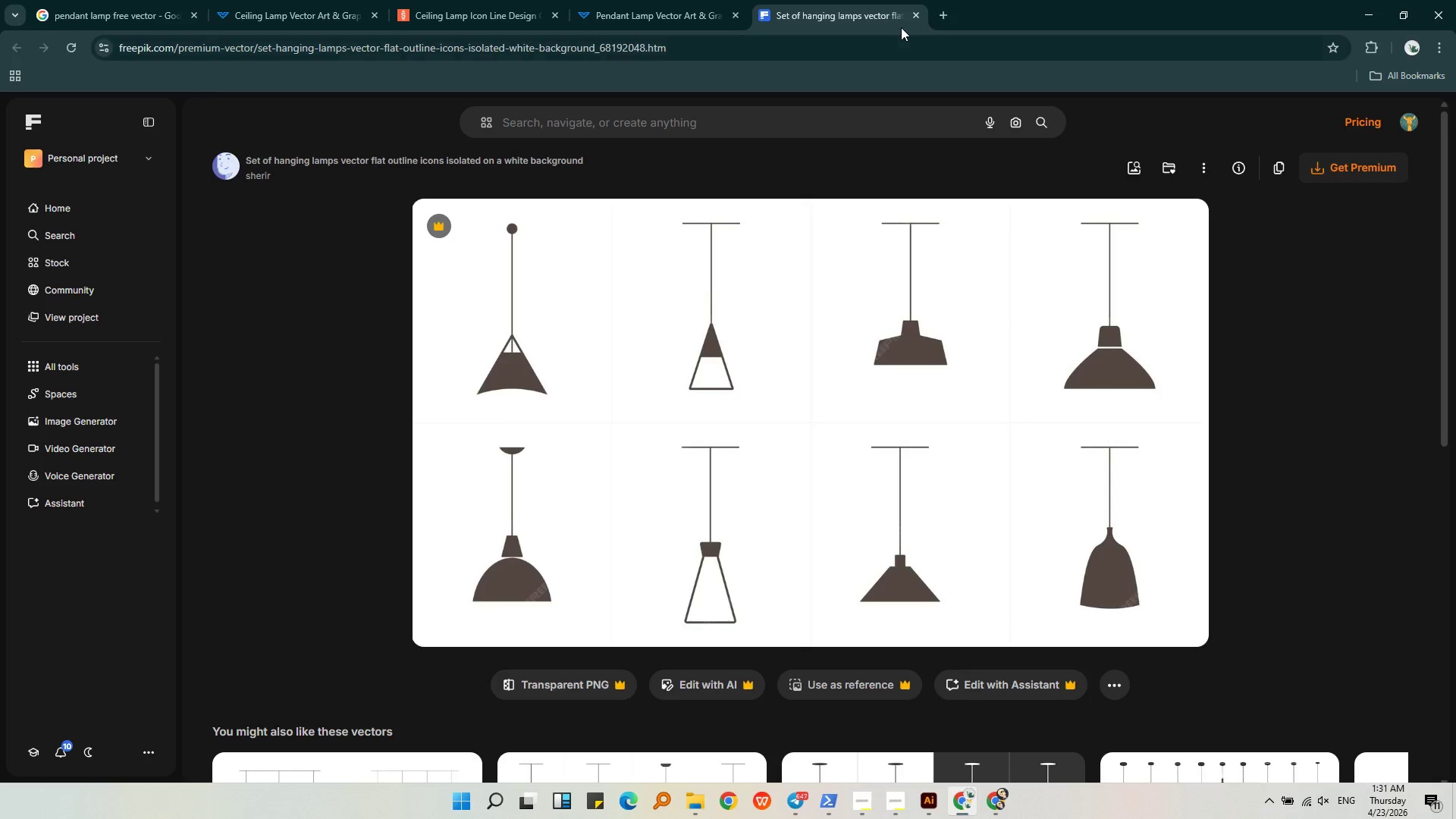 
left_click([727, 115])
 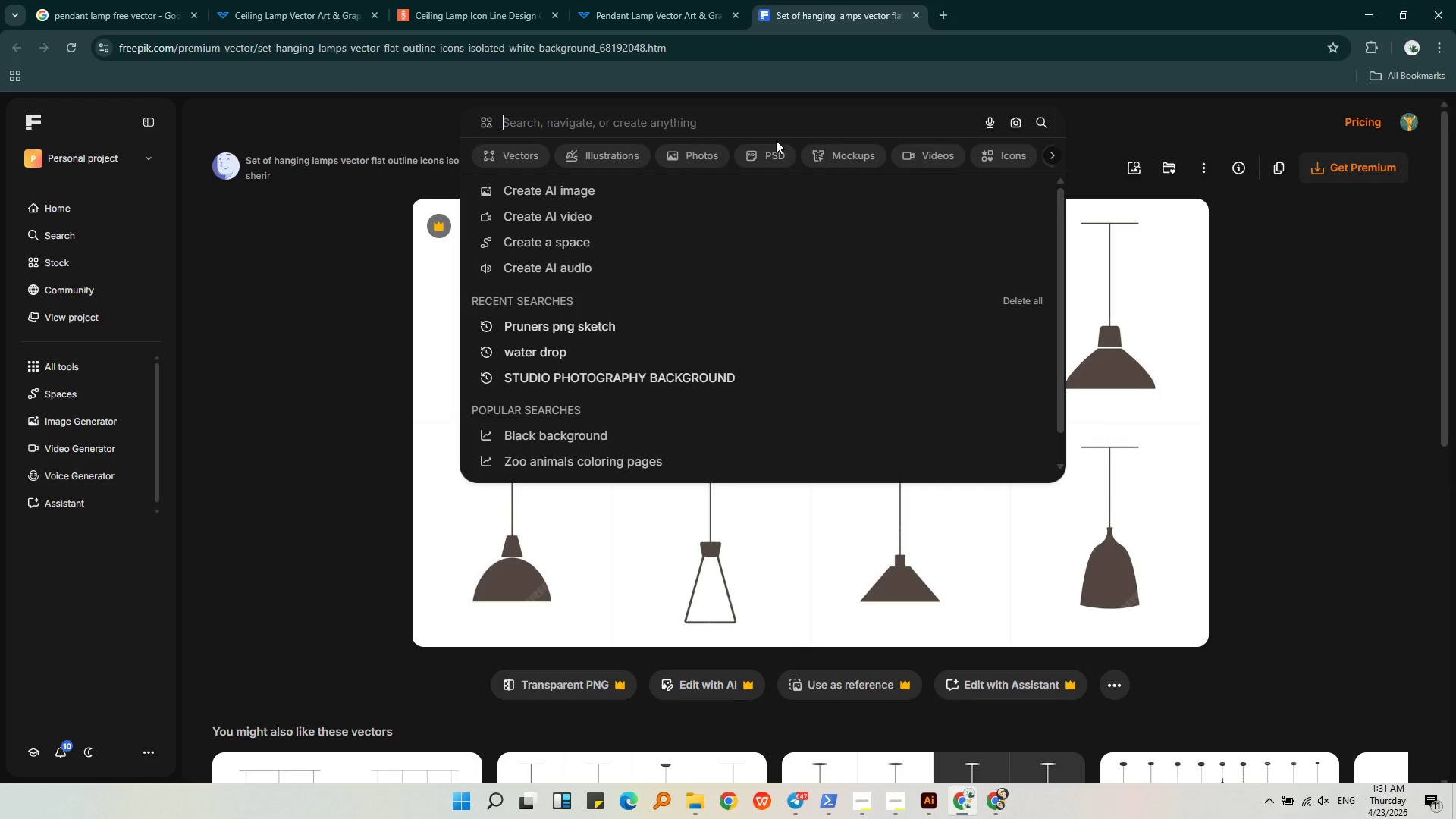 
type(vector ln)
key(Backspace)
type(o)
key(Backspace)
type(ine gift box)
 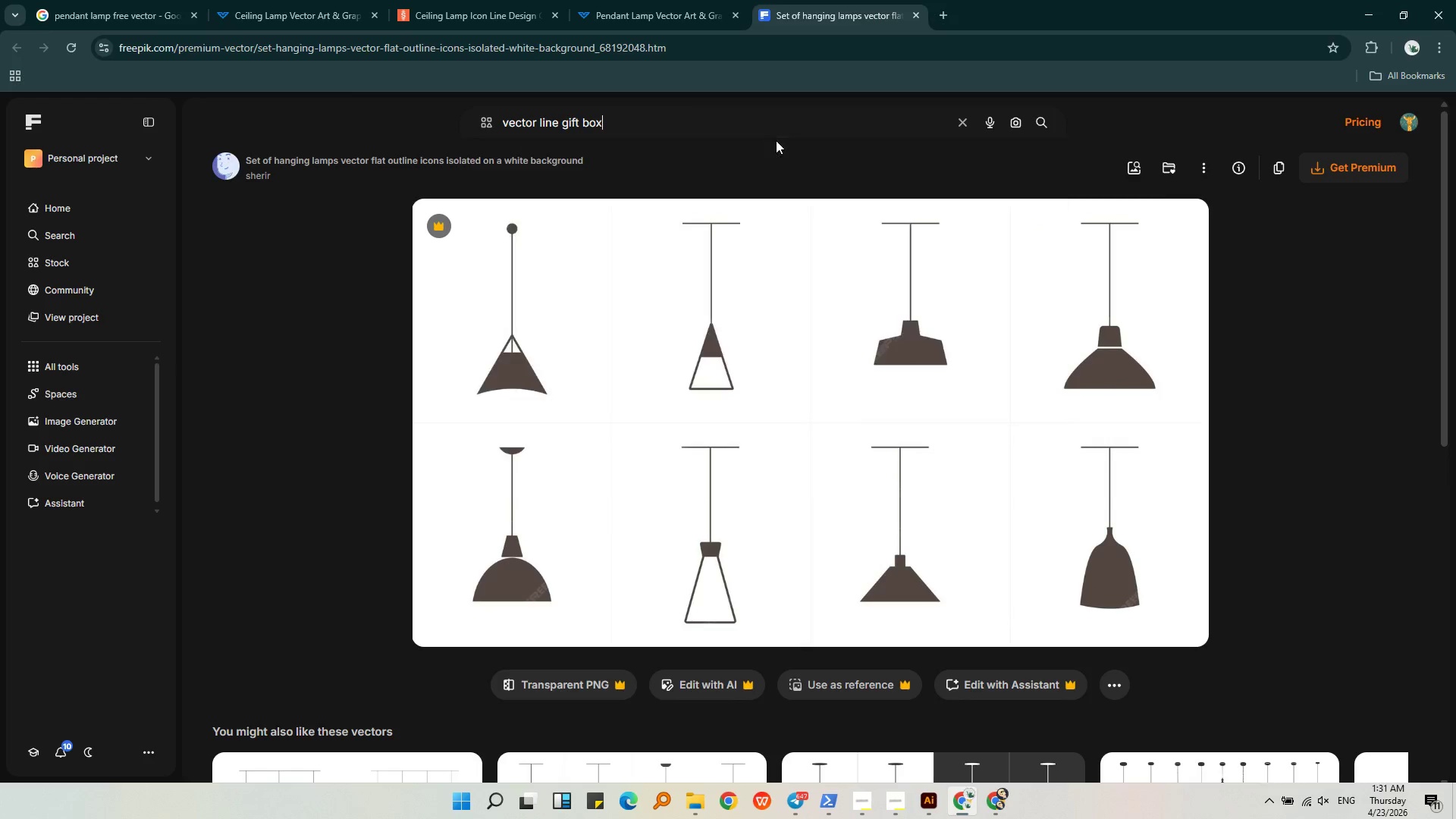 
key(Enter)
 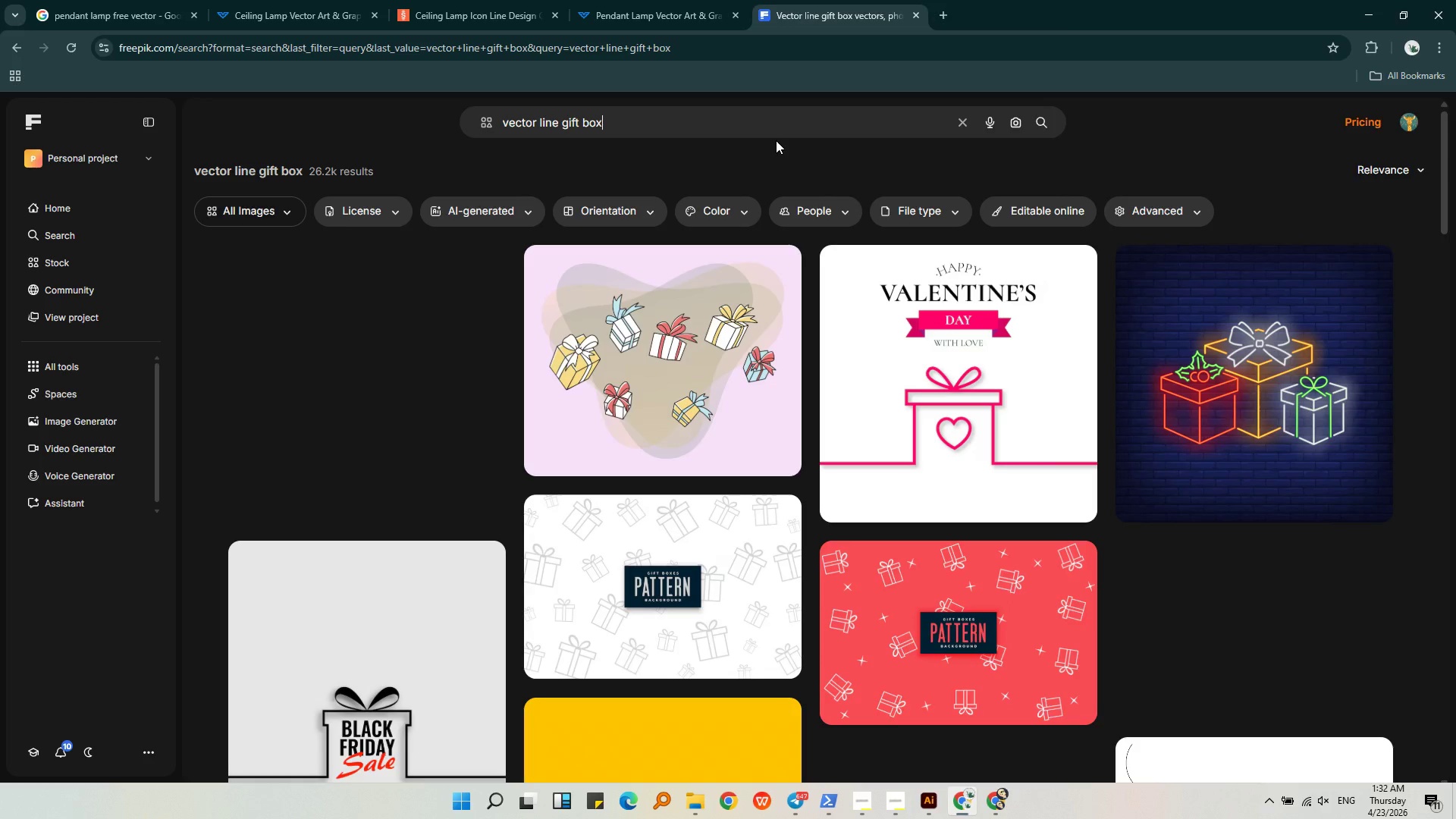 
wait(16.33)
 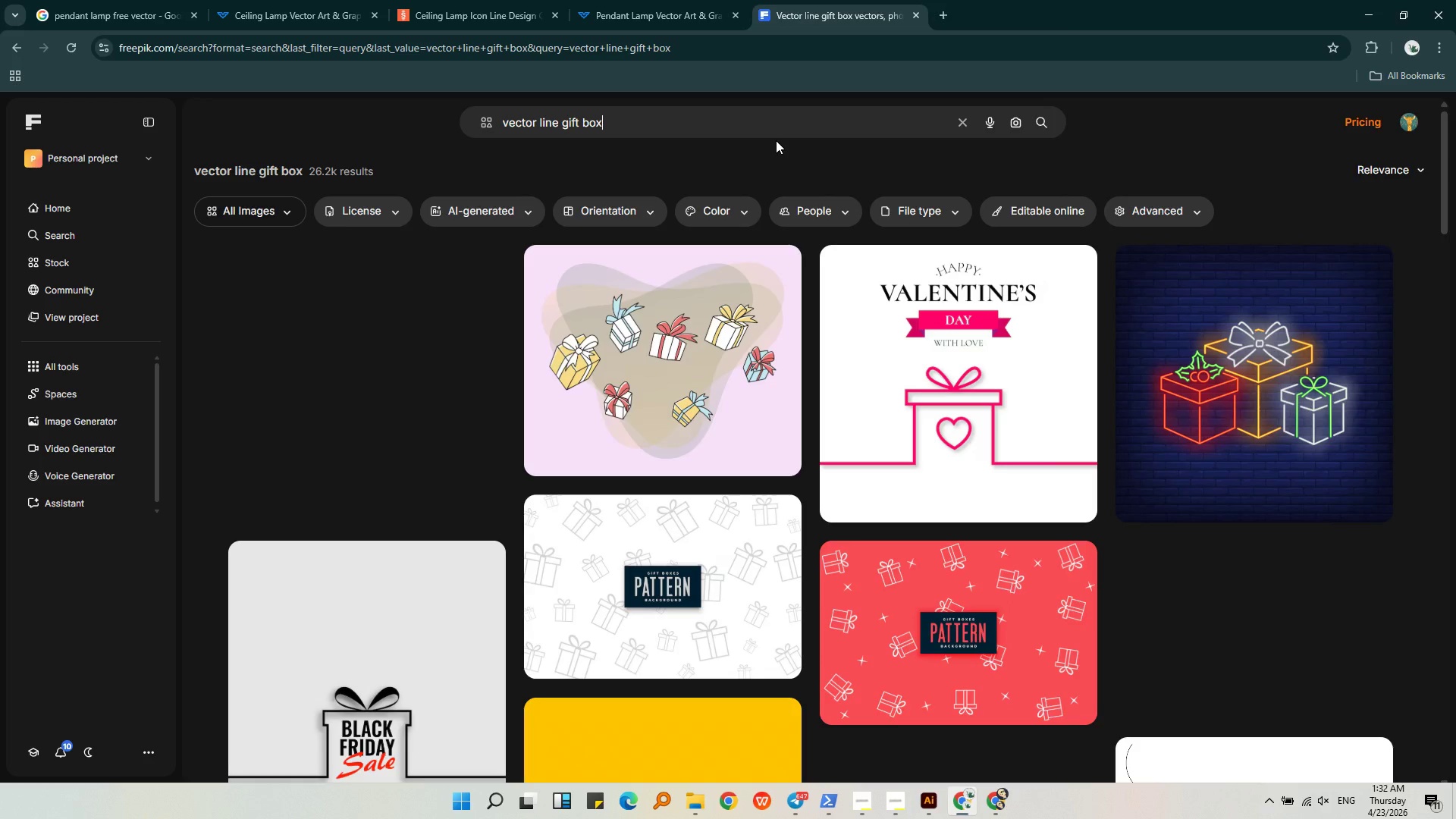 
scroll: coordinate [766, 136], scroll_direction: down, amount: 12.0
 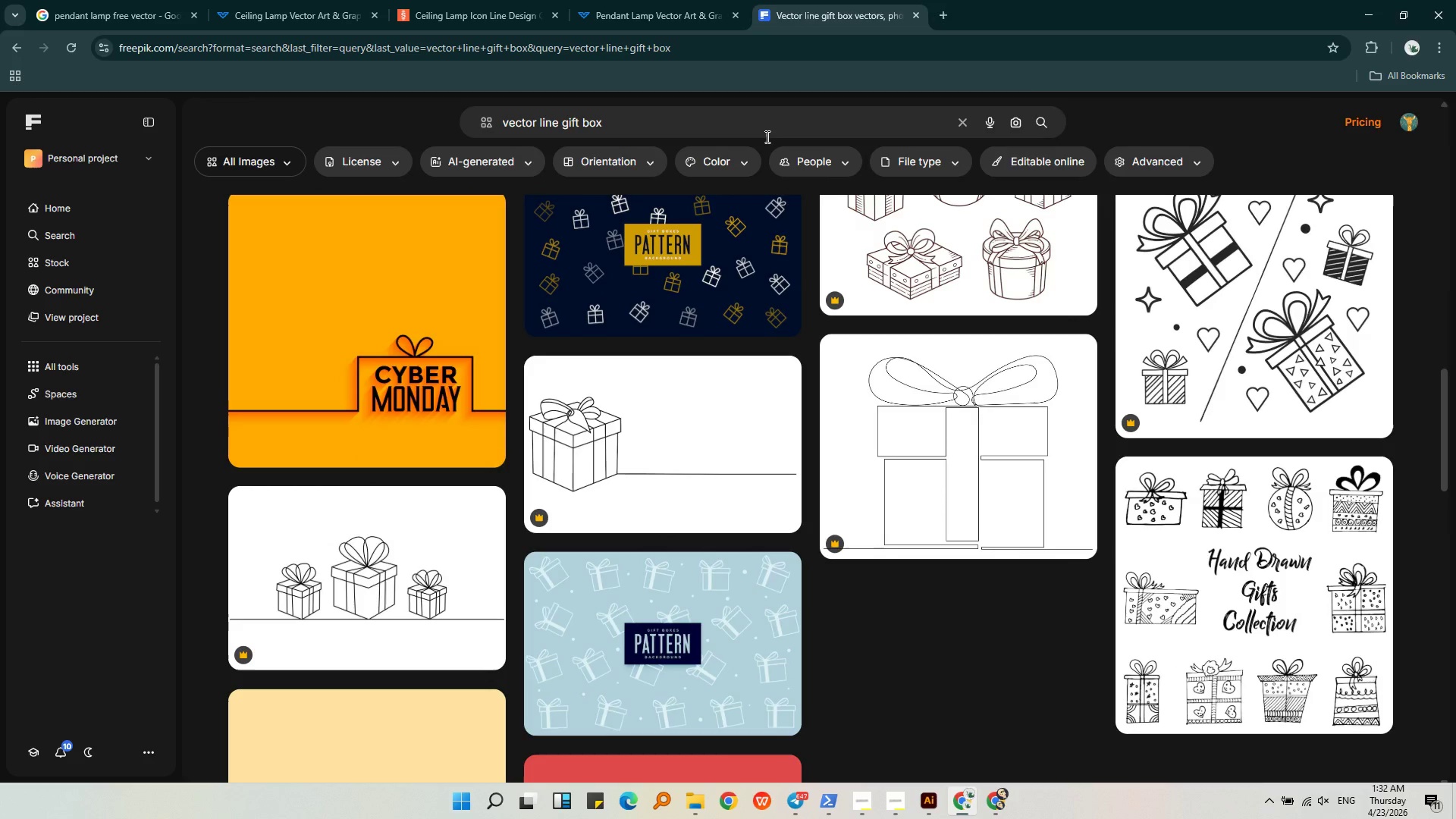 
left_click([403, 166])
 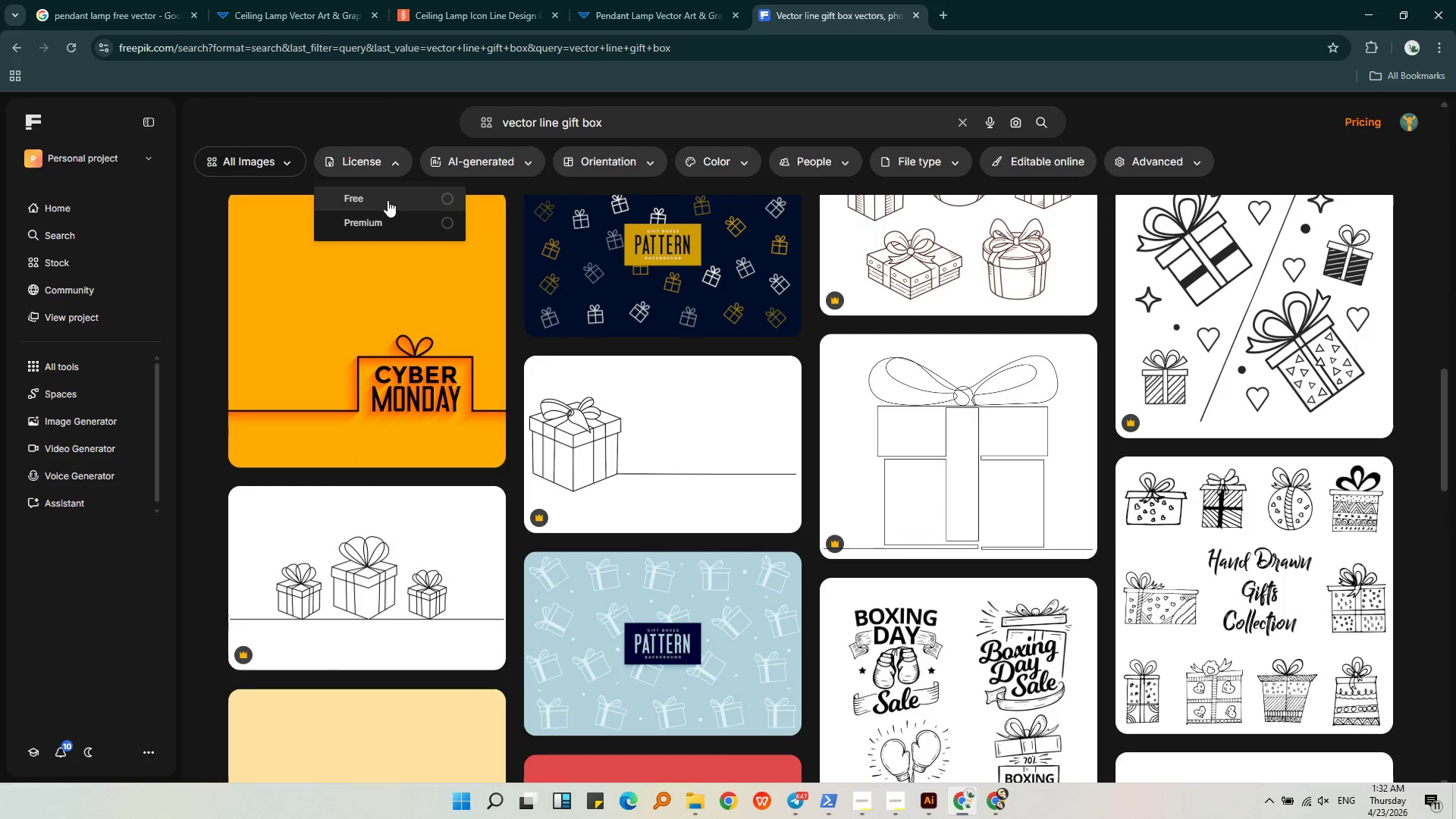 
left_click([388, 200])
 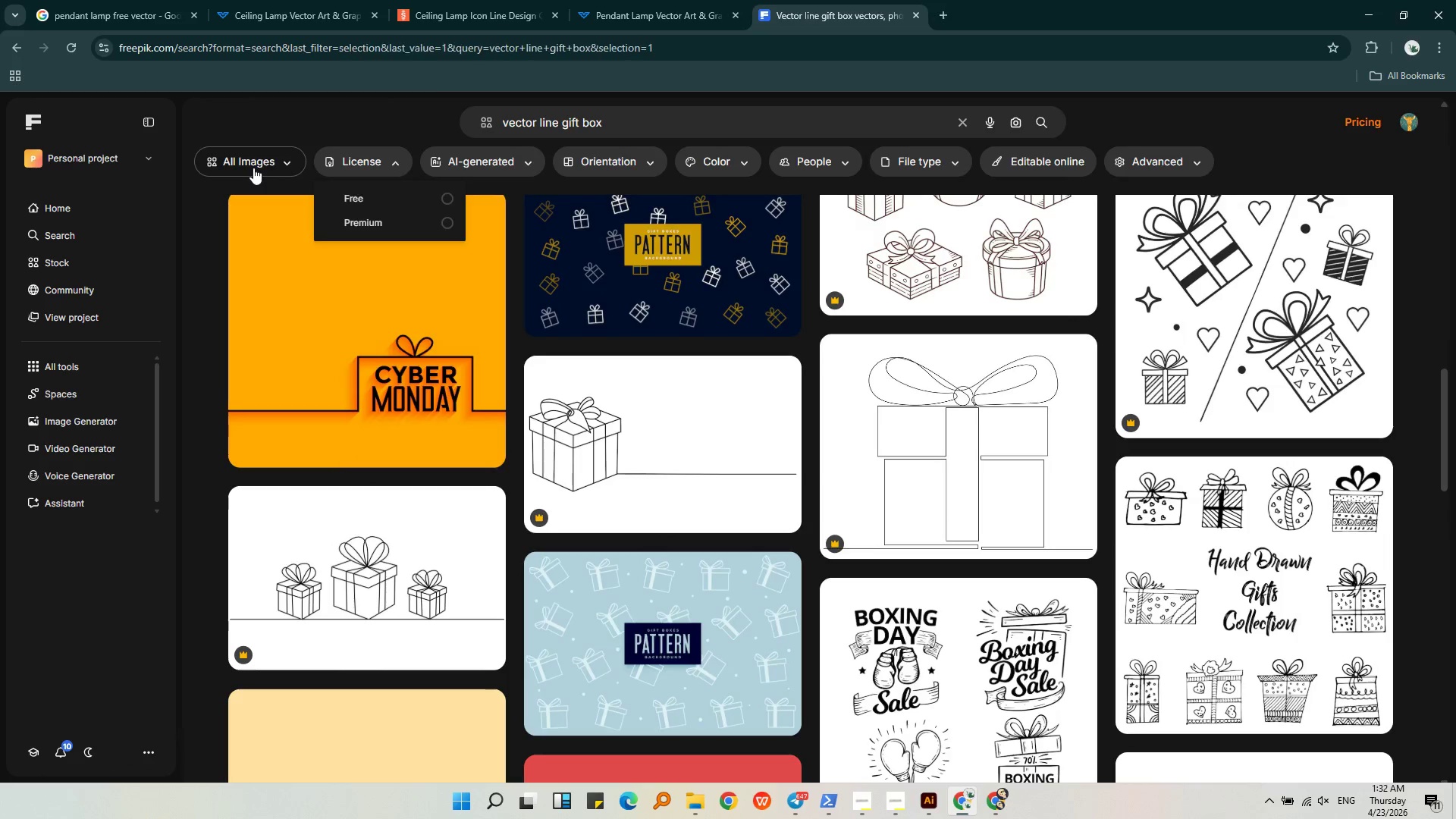 
left_click([253, 168])
 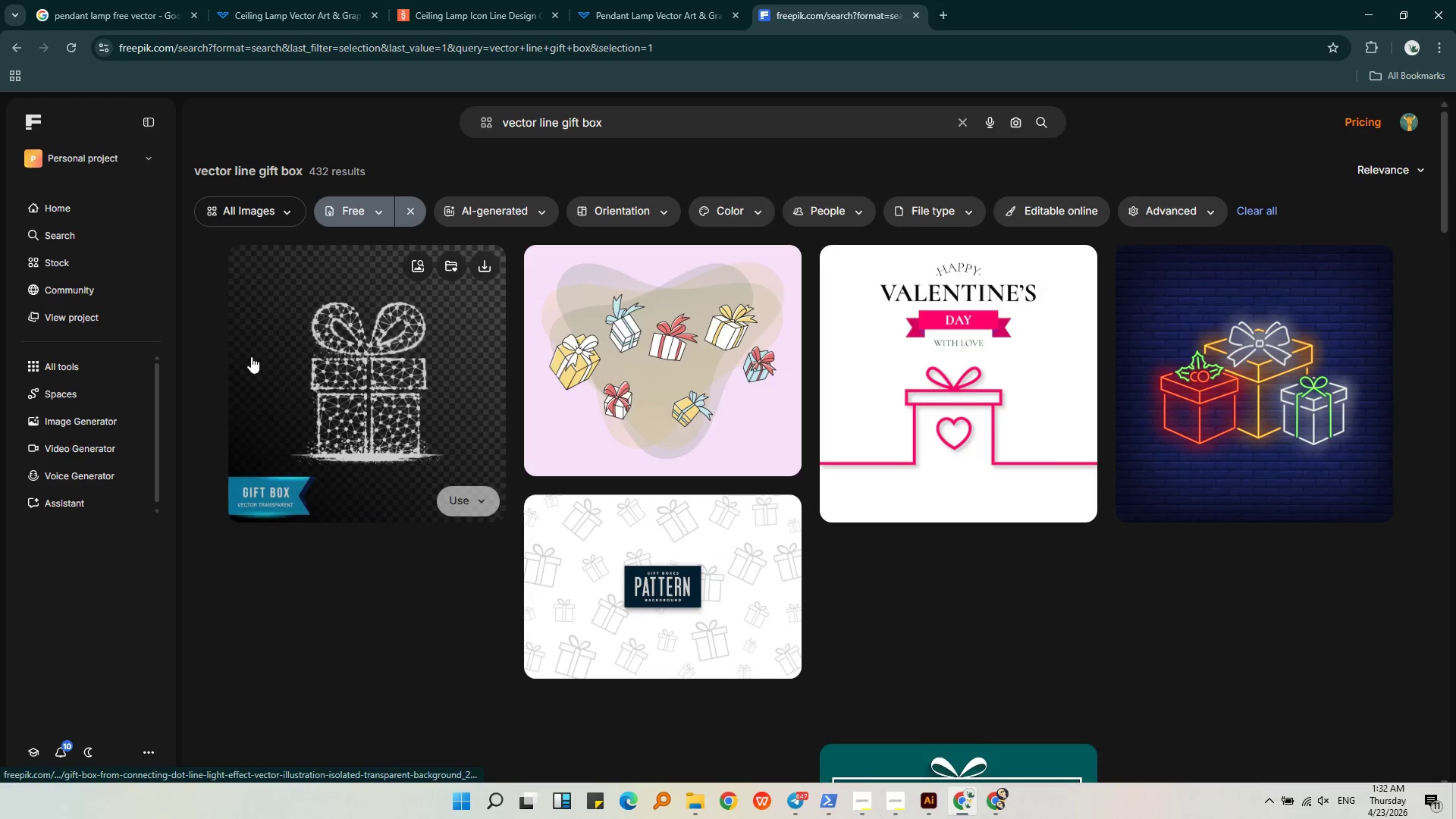 
left_click([265, 221])
 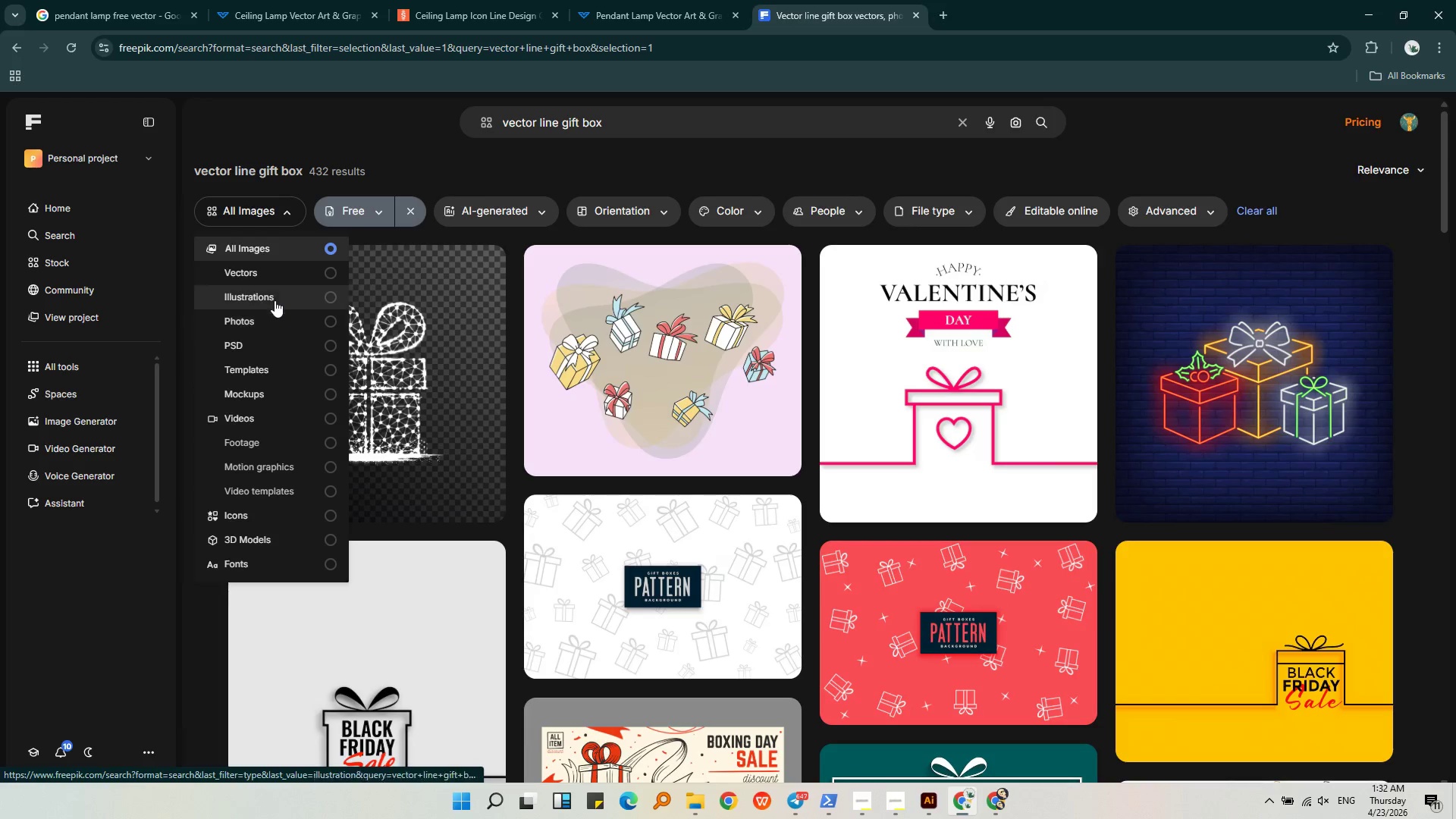 
left_click([276, 276])
 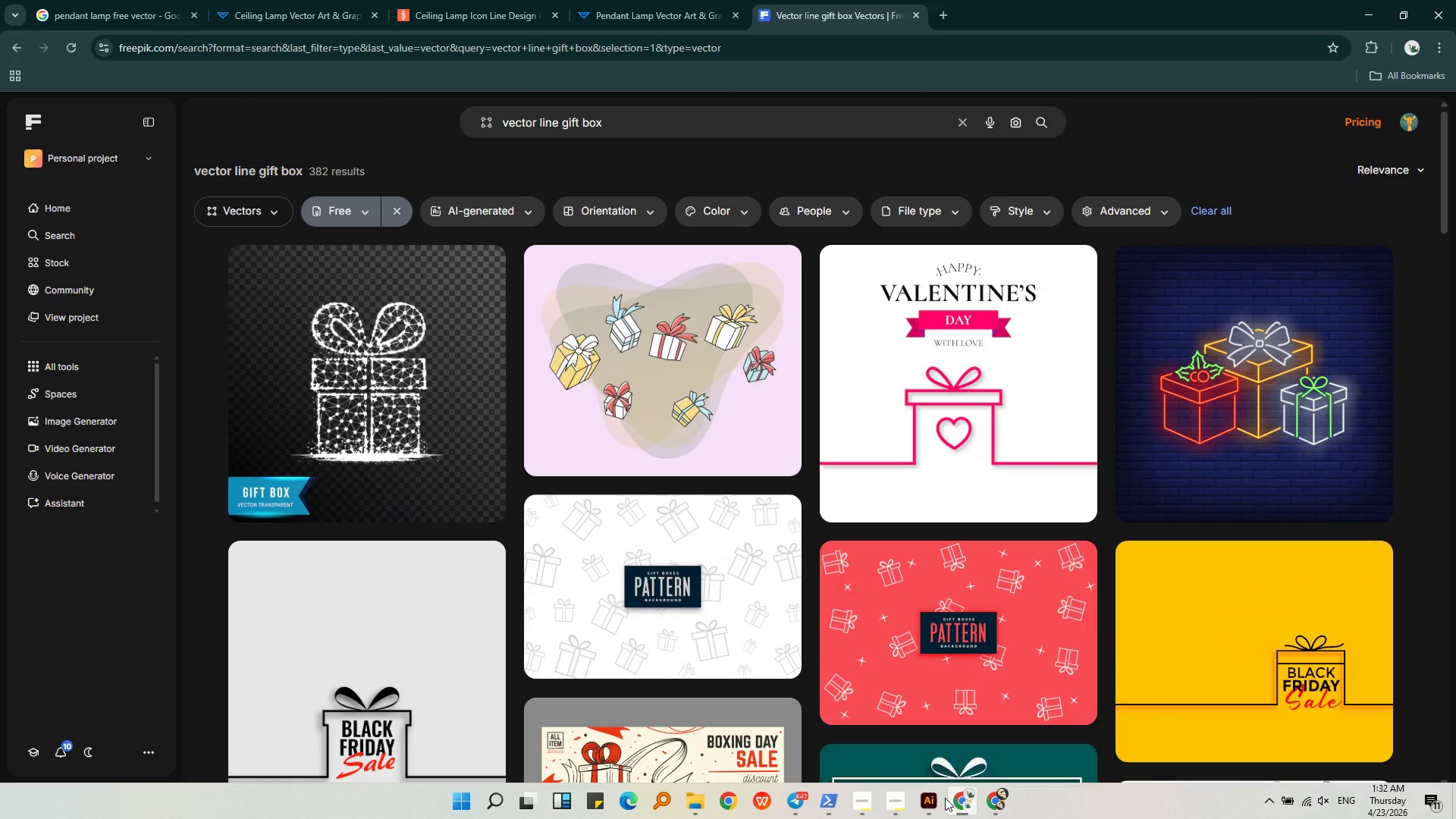 
left_click([937, 804])
 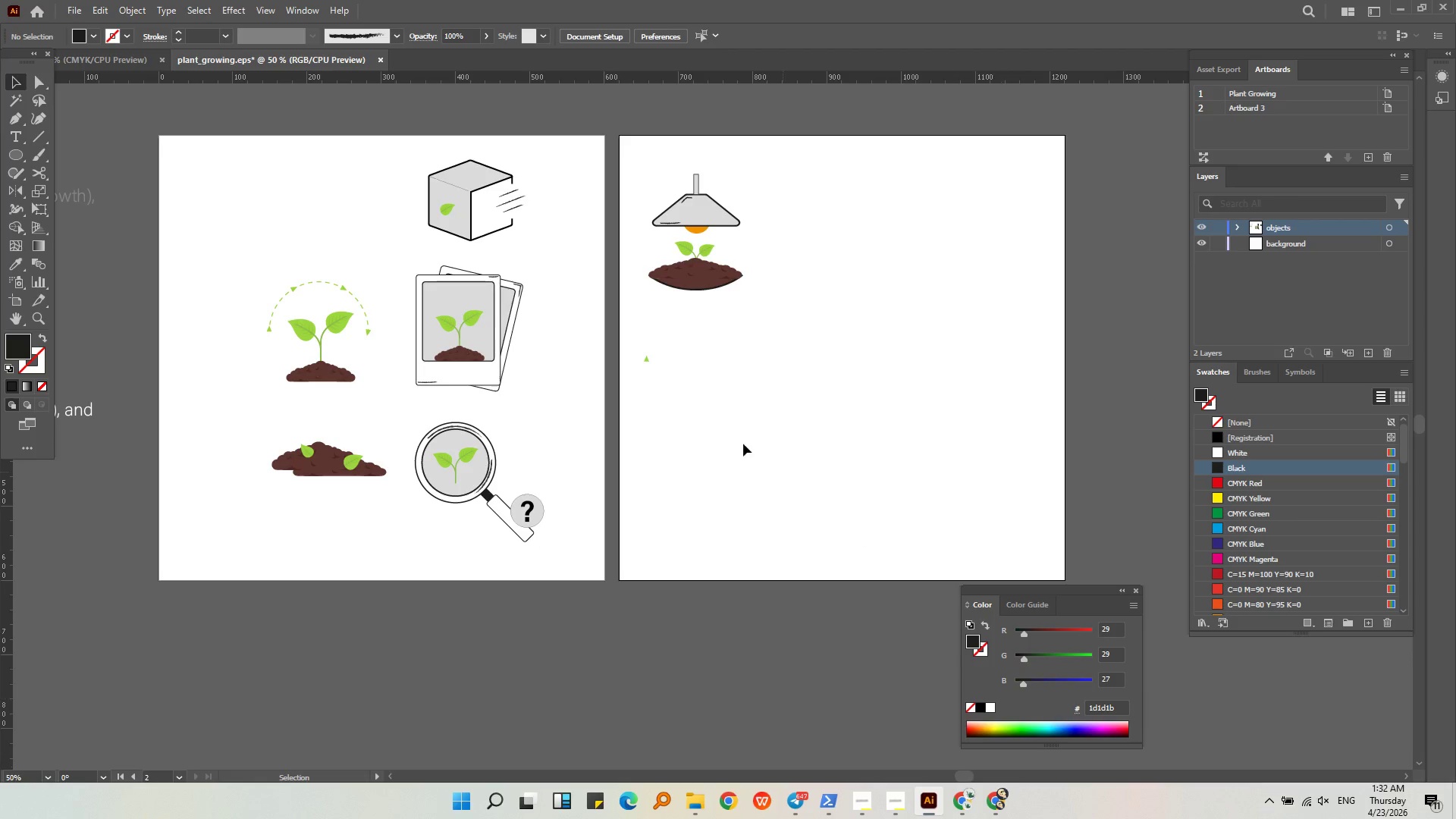 
middle_click([723, 430])
 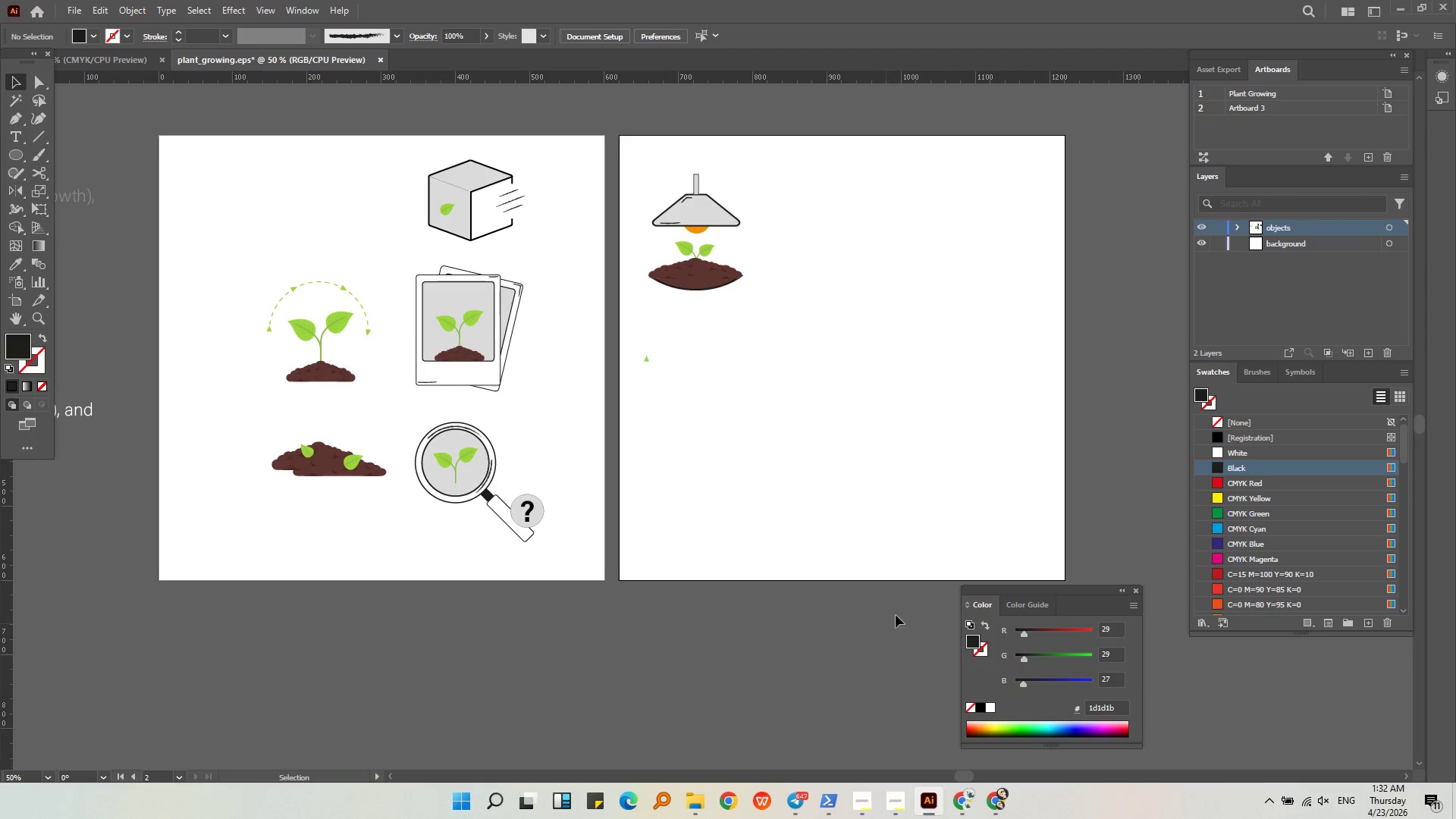 
wait(6.59)
 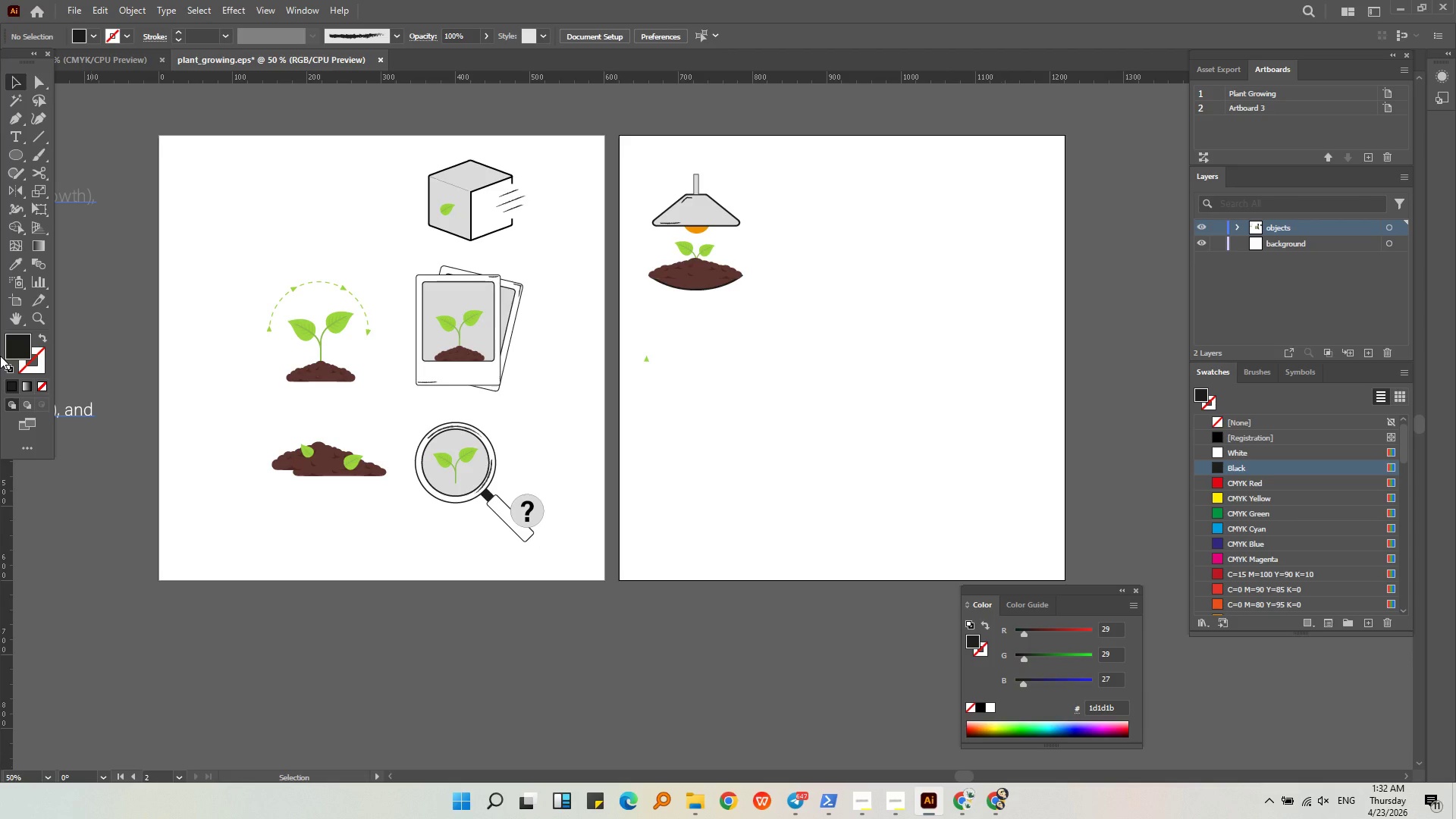 
left_click([802, 802])
 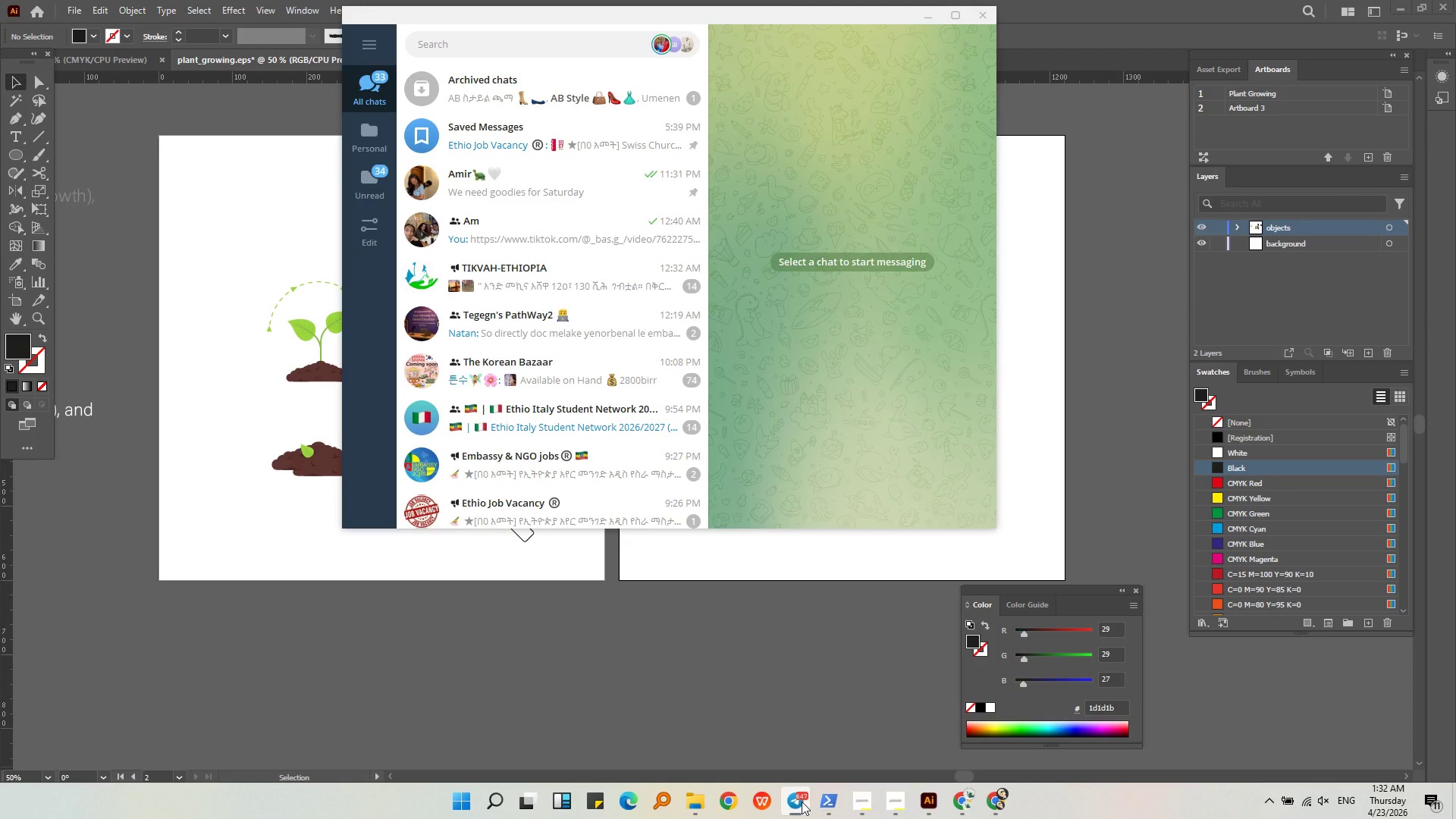 
left_click([802, 802])
 